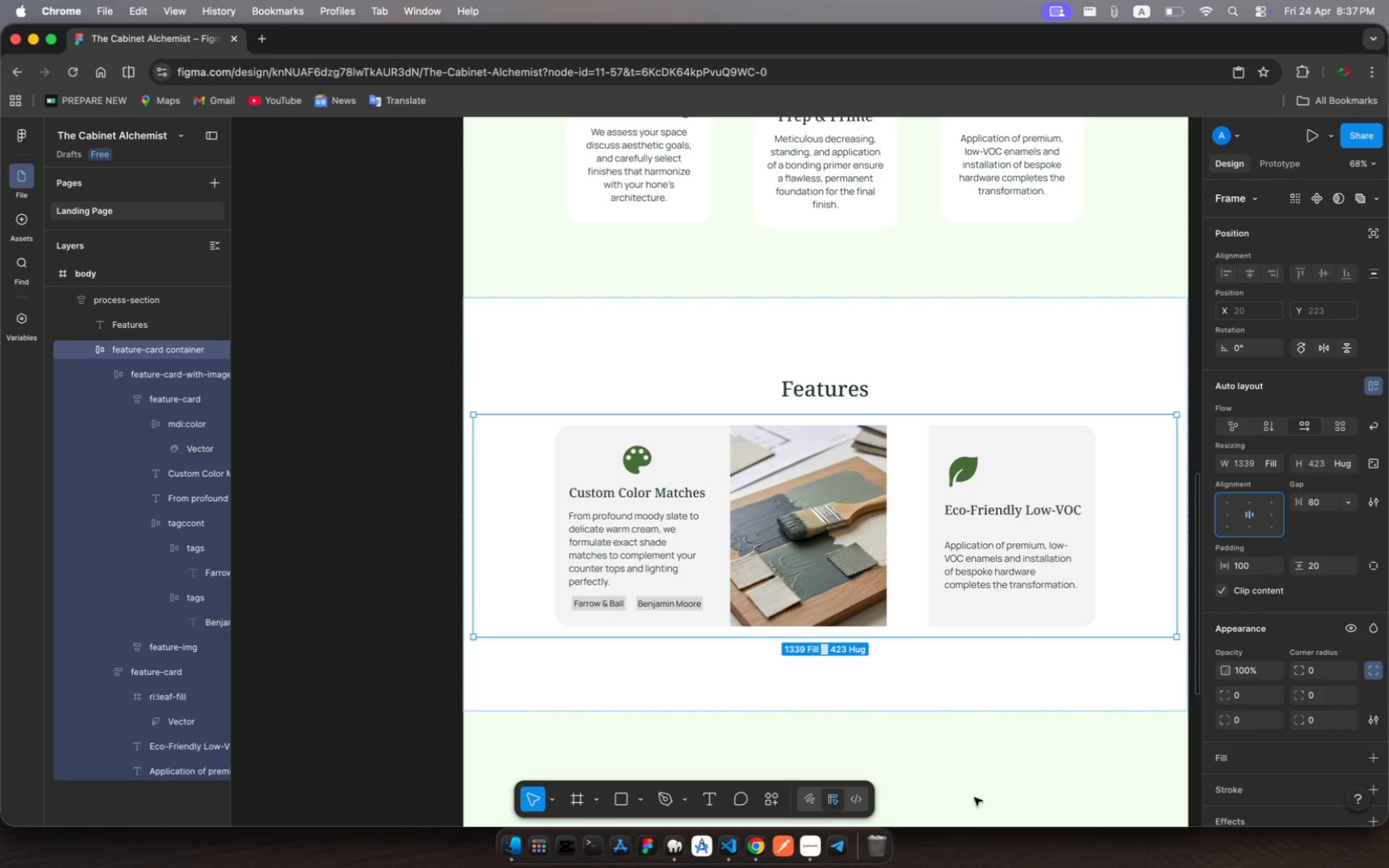 
left_click([1014, 762])
 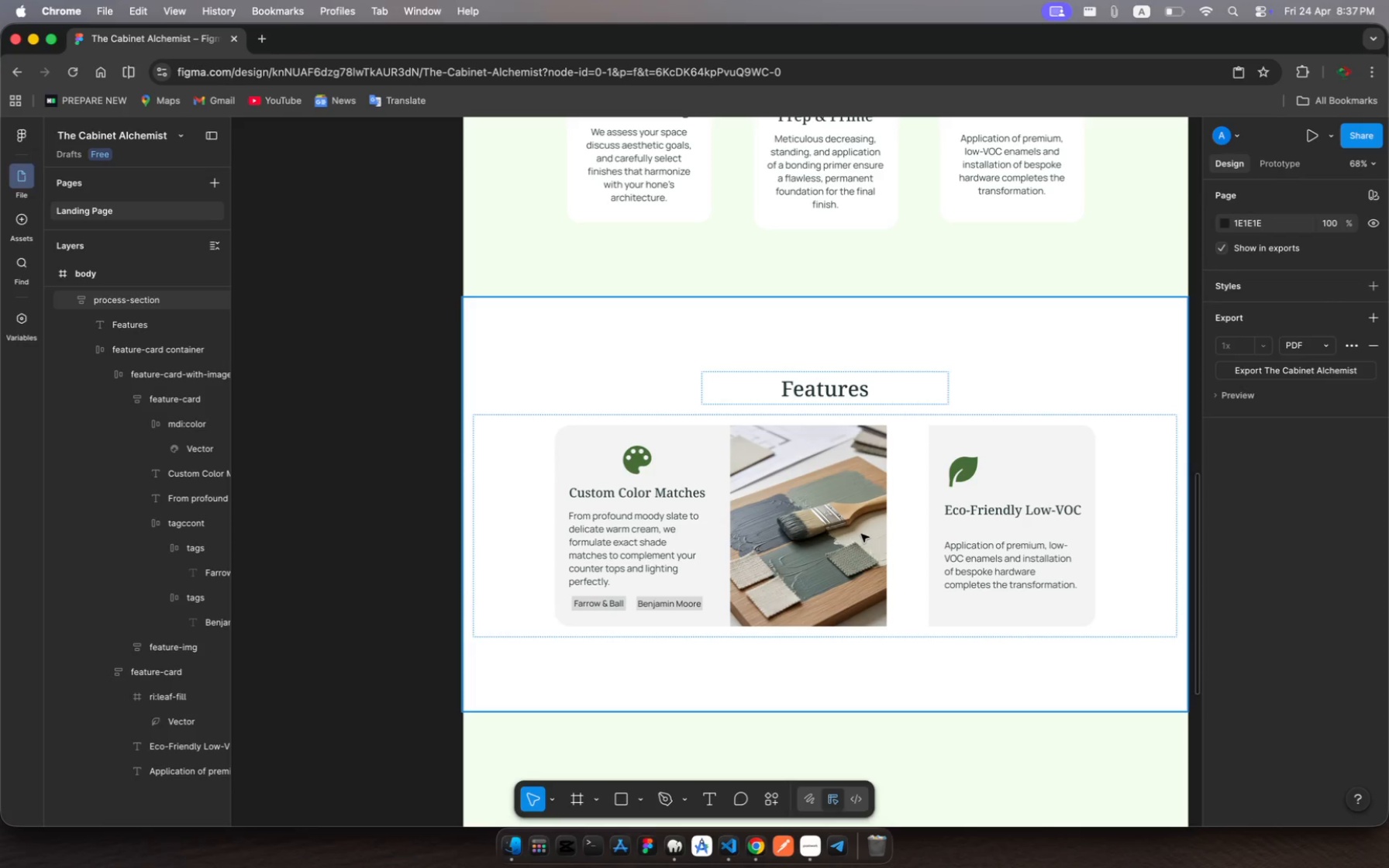 
left_click([861, 534])
 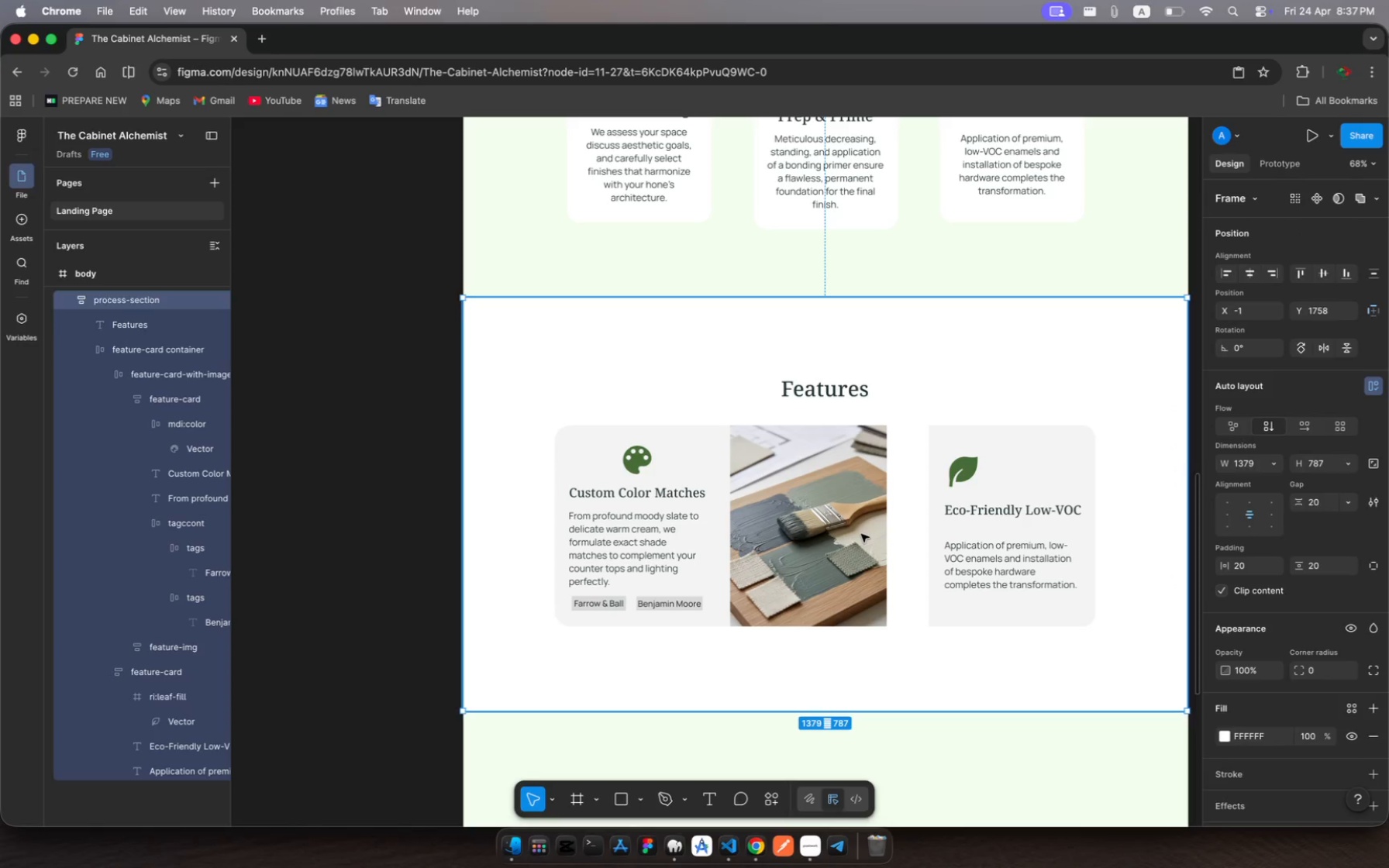 
left_click([861, 534])
 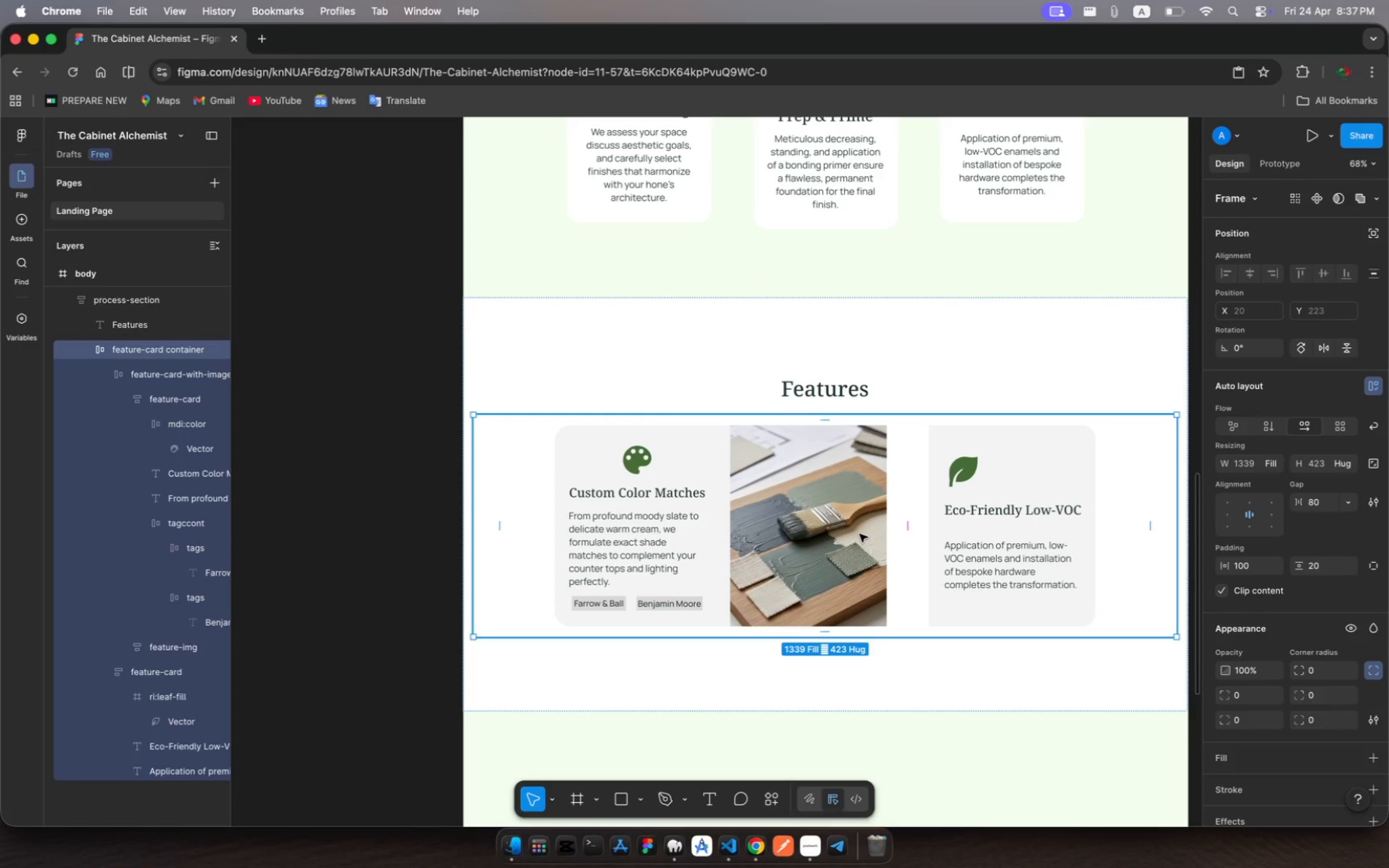 
wait(16.05)
 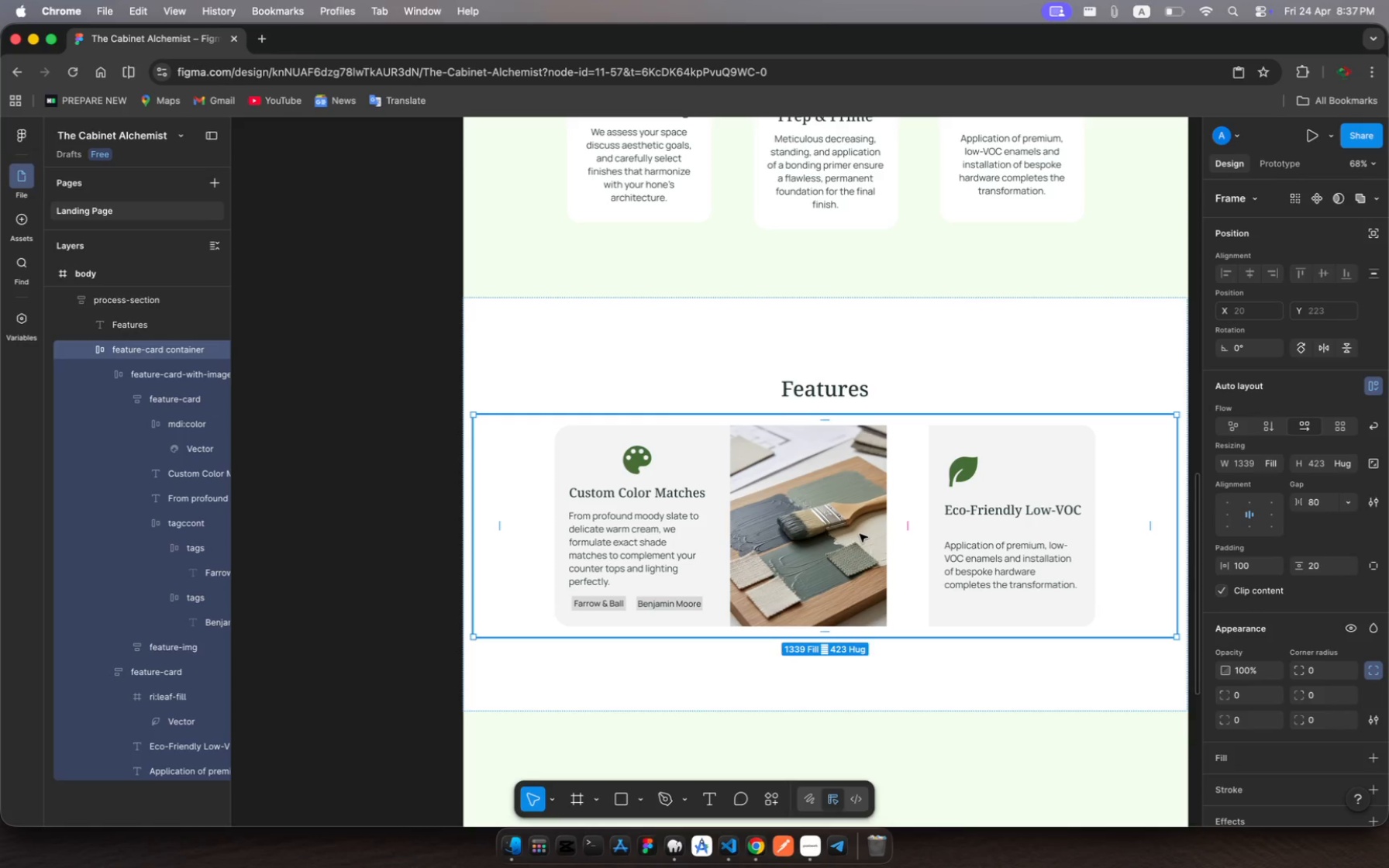 
left_click([84, 350])
 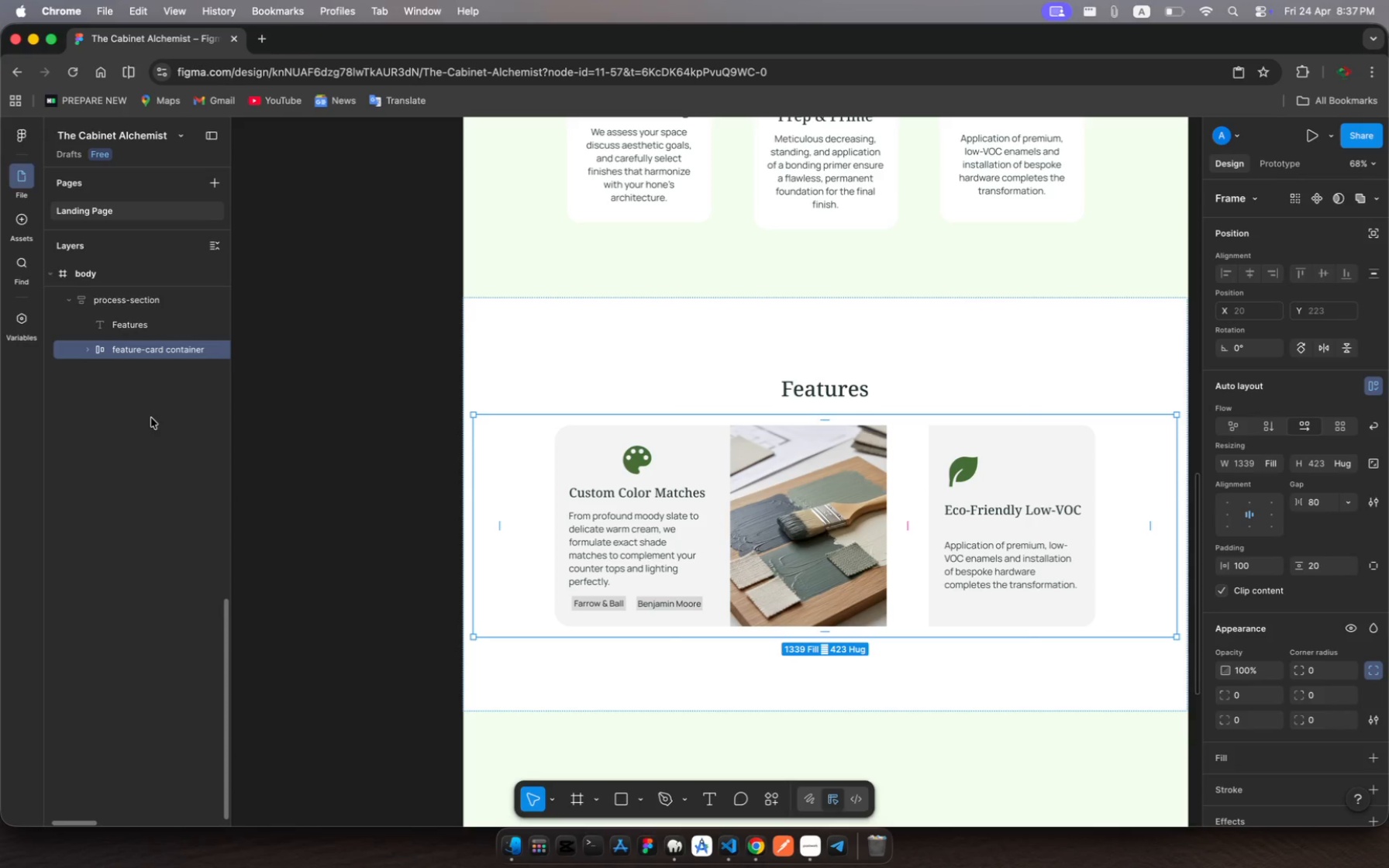 
wait(7.35)
 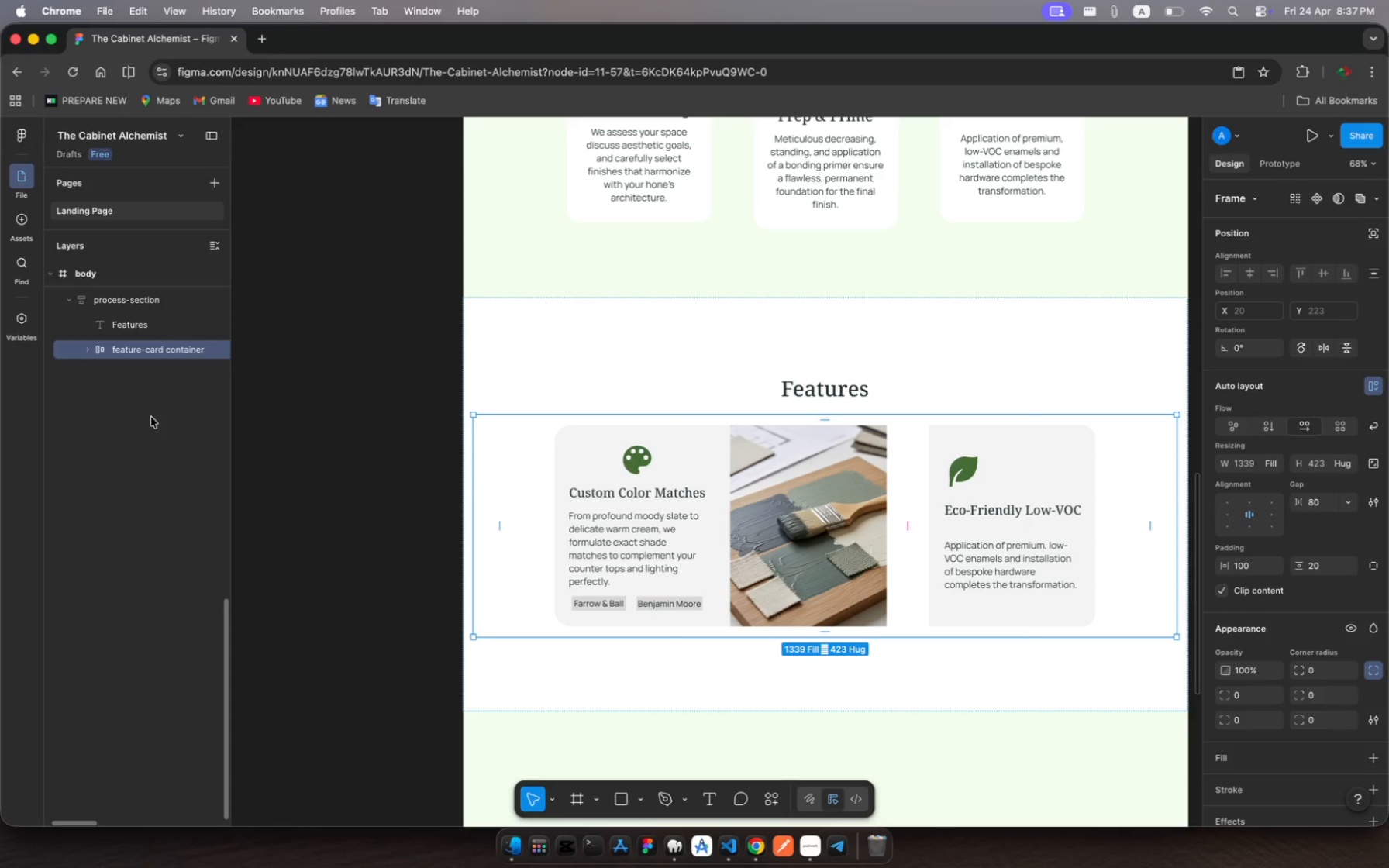 
key(Meta+R)
 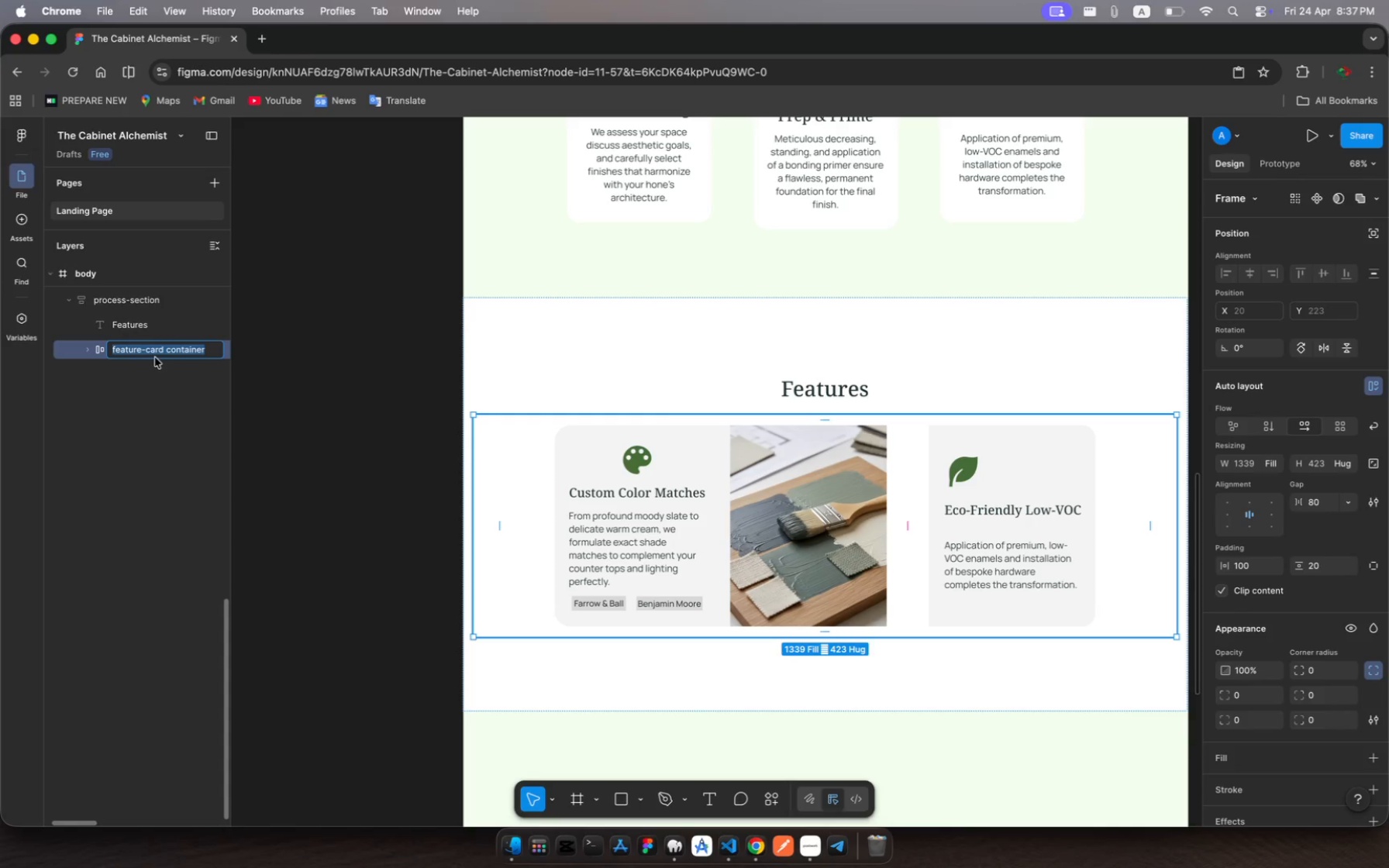 
key(ArrowRight)
 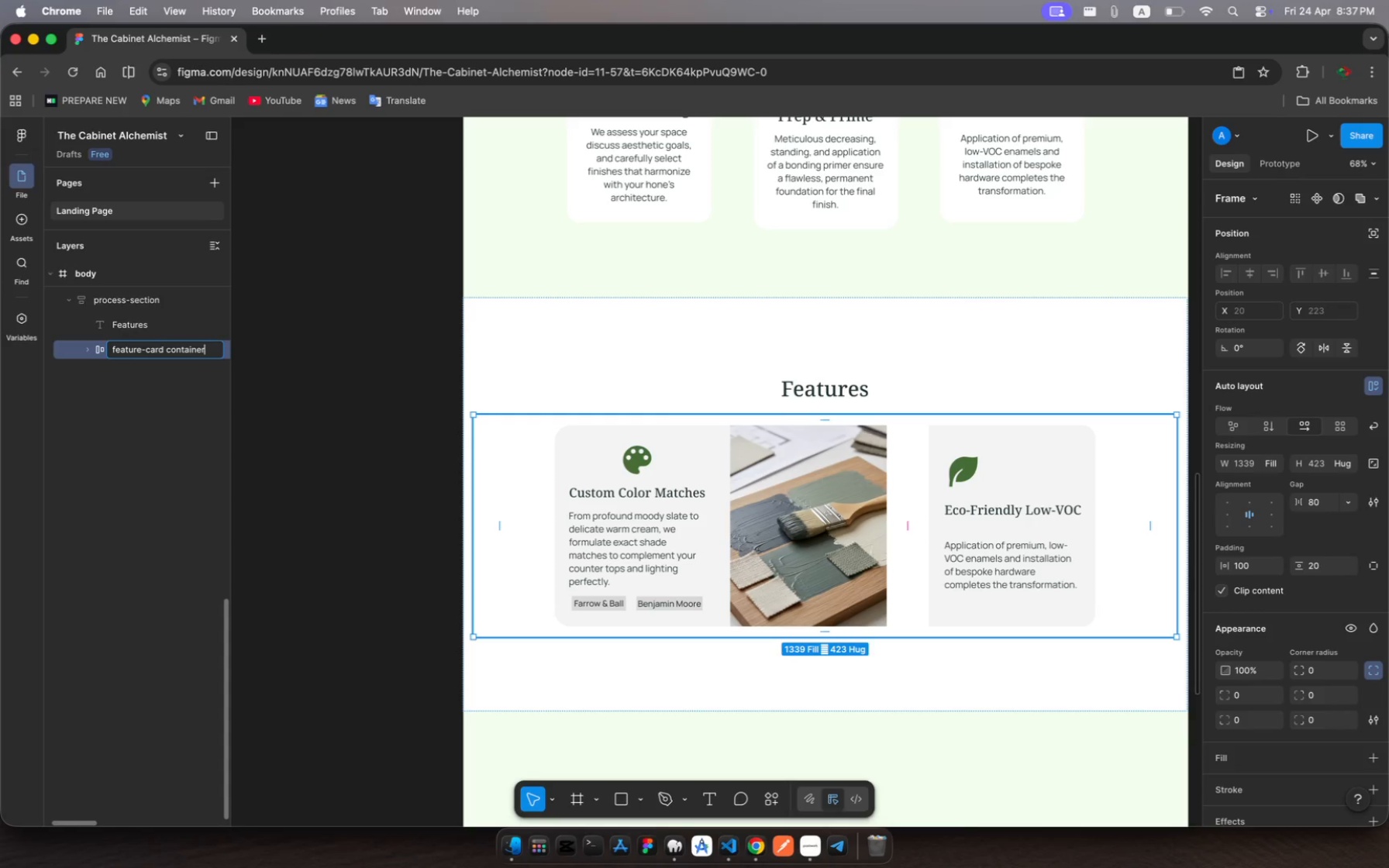 
key(1)
 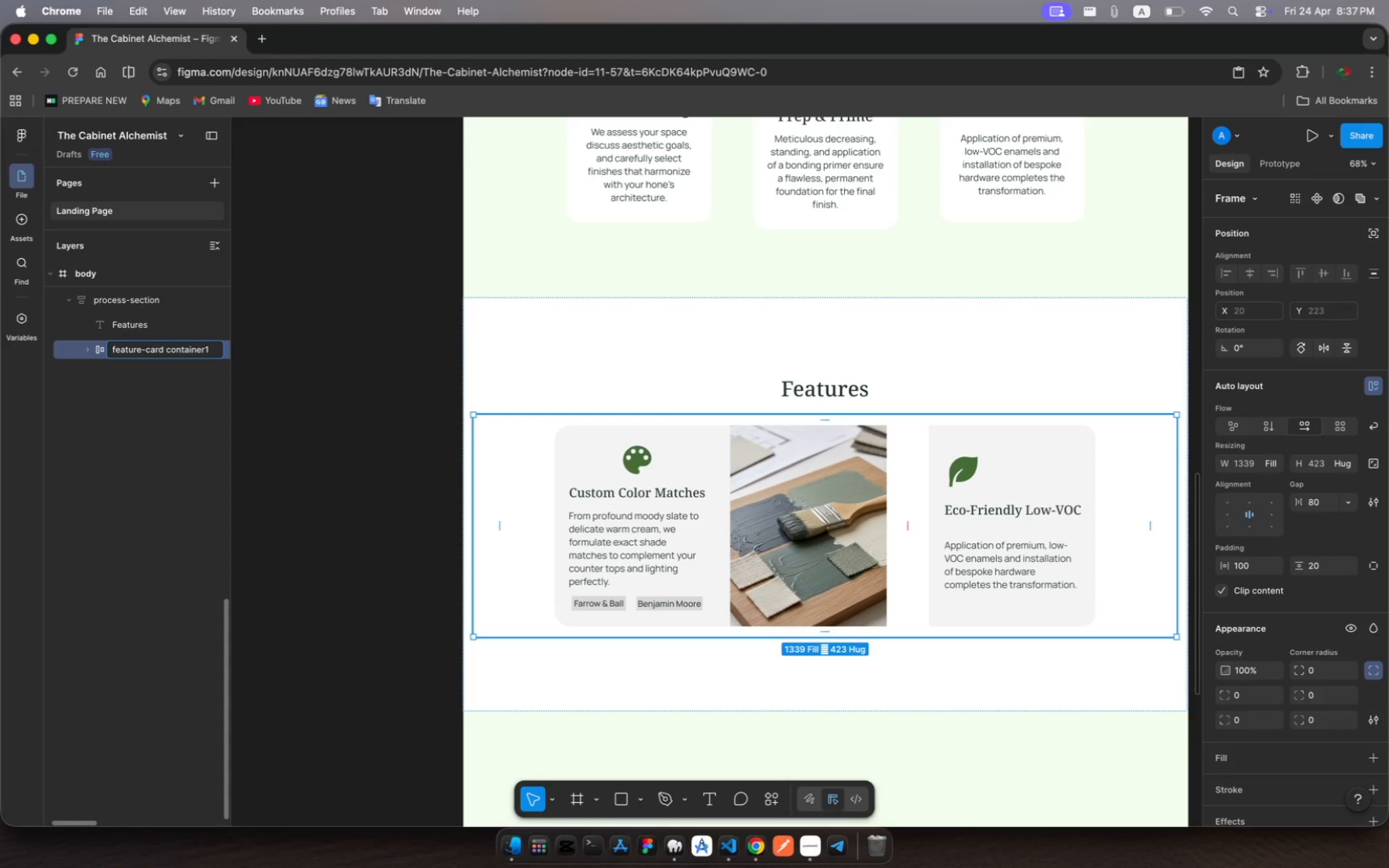 
key(Enter)
 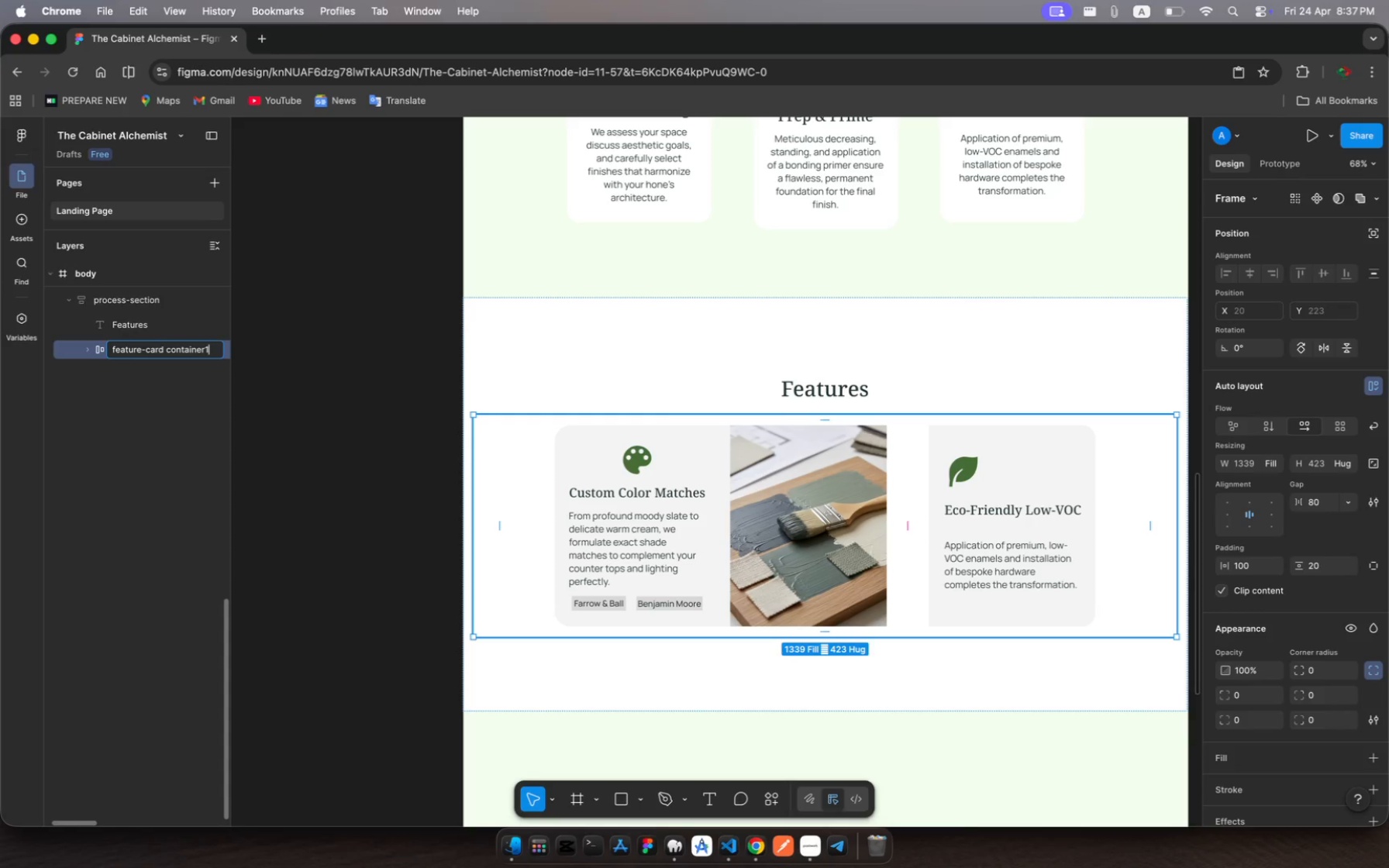 
key(Meta+C)
 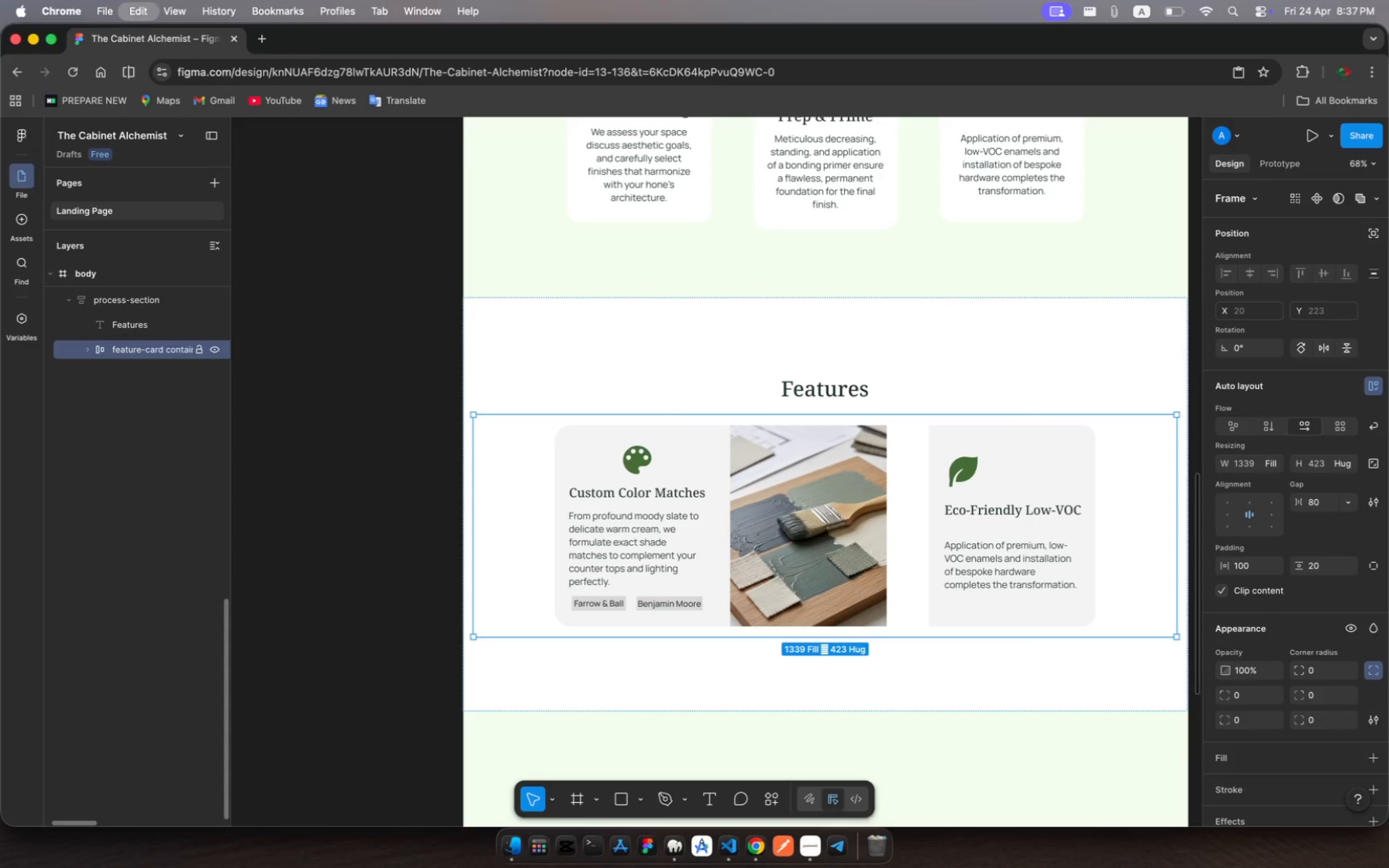 
key(Meta+V)
 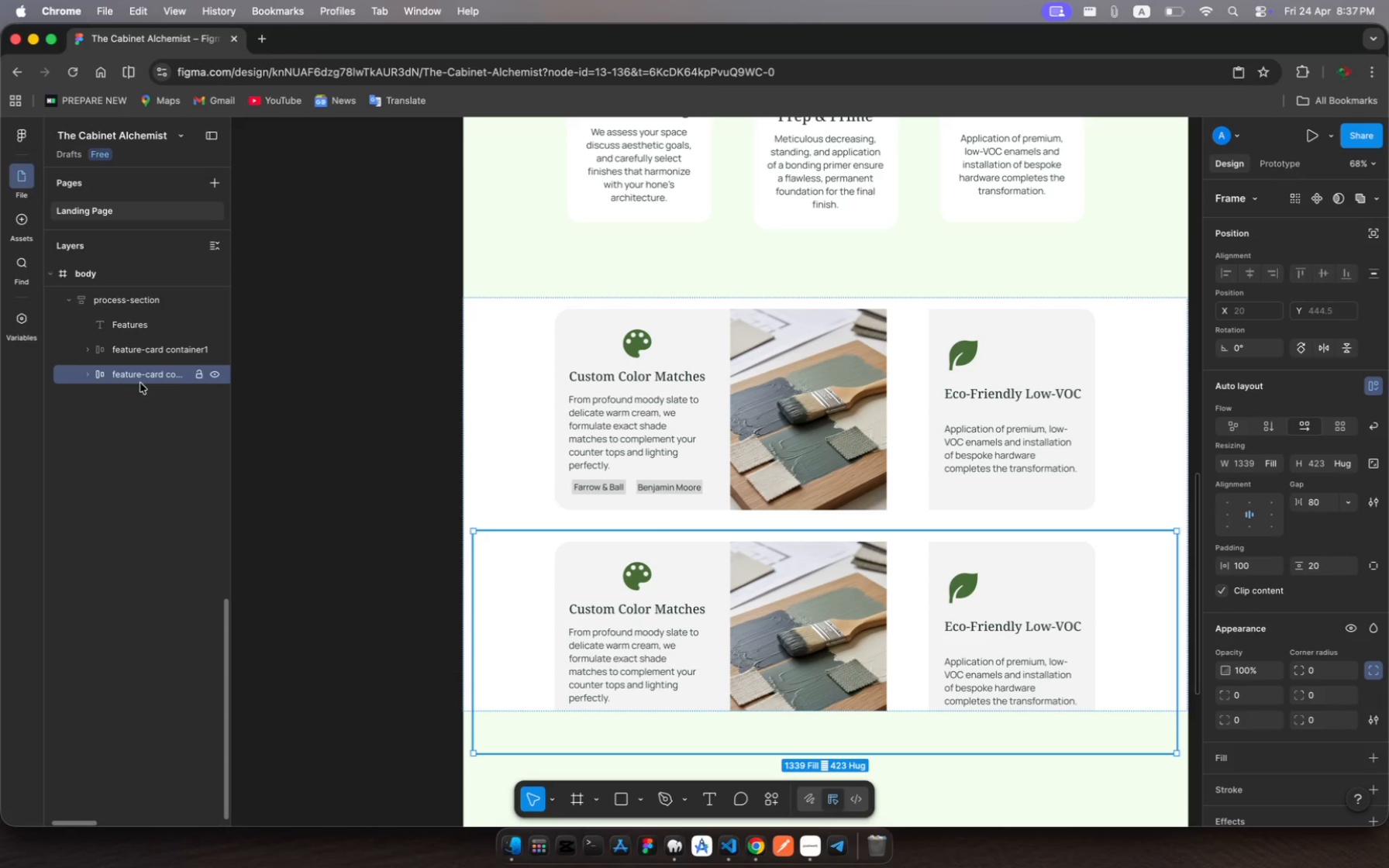 
left_click([140, 383])
 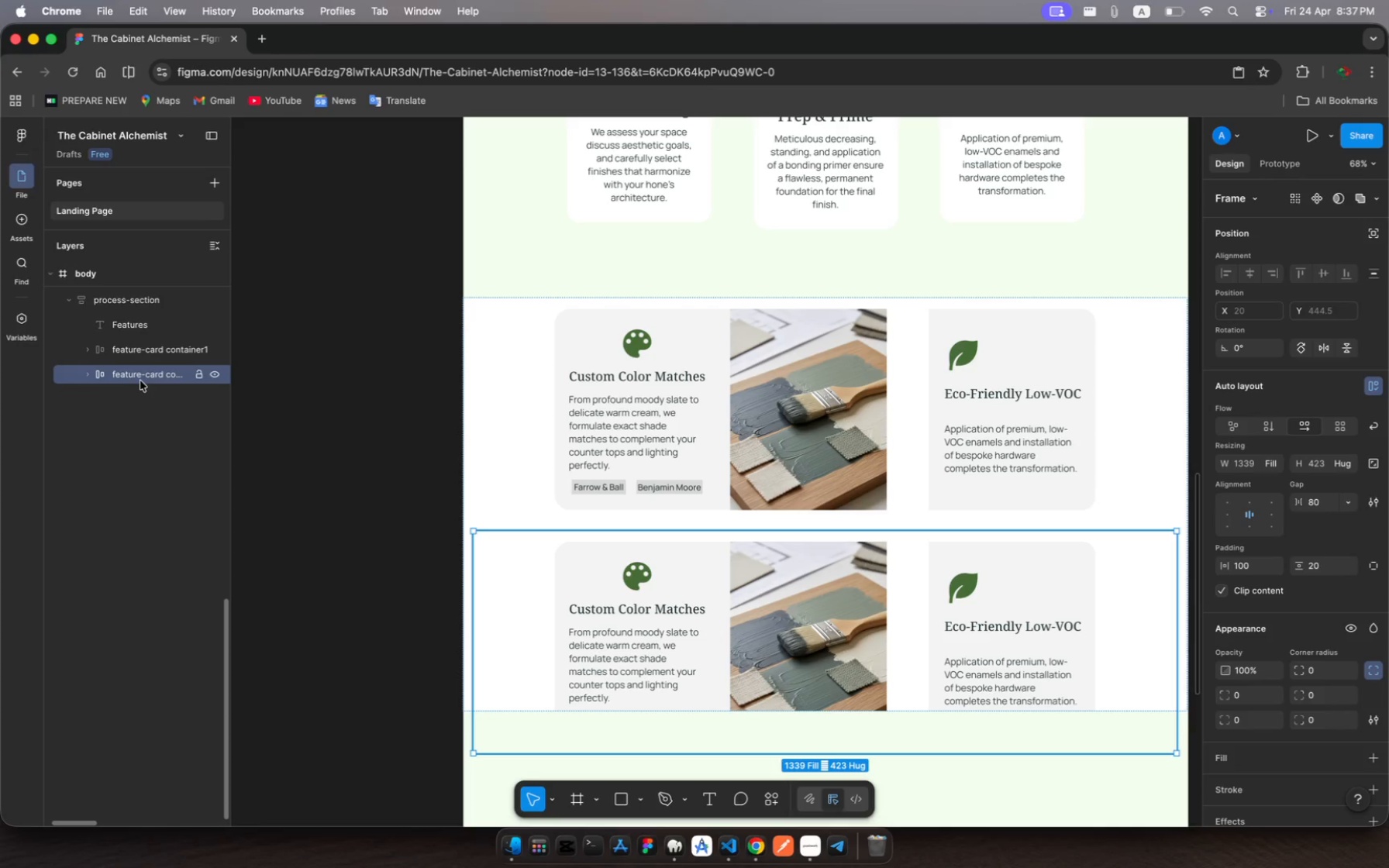 
key(Meta+R)
 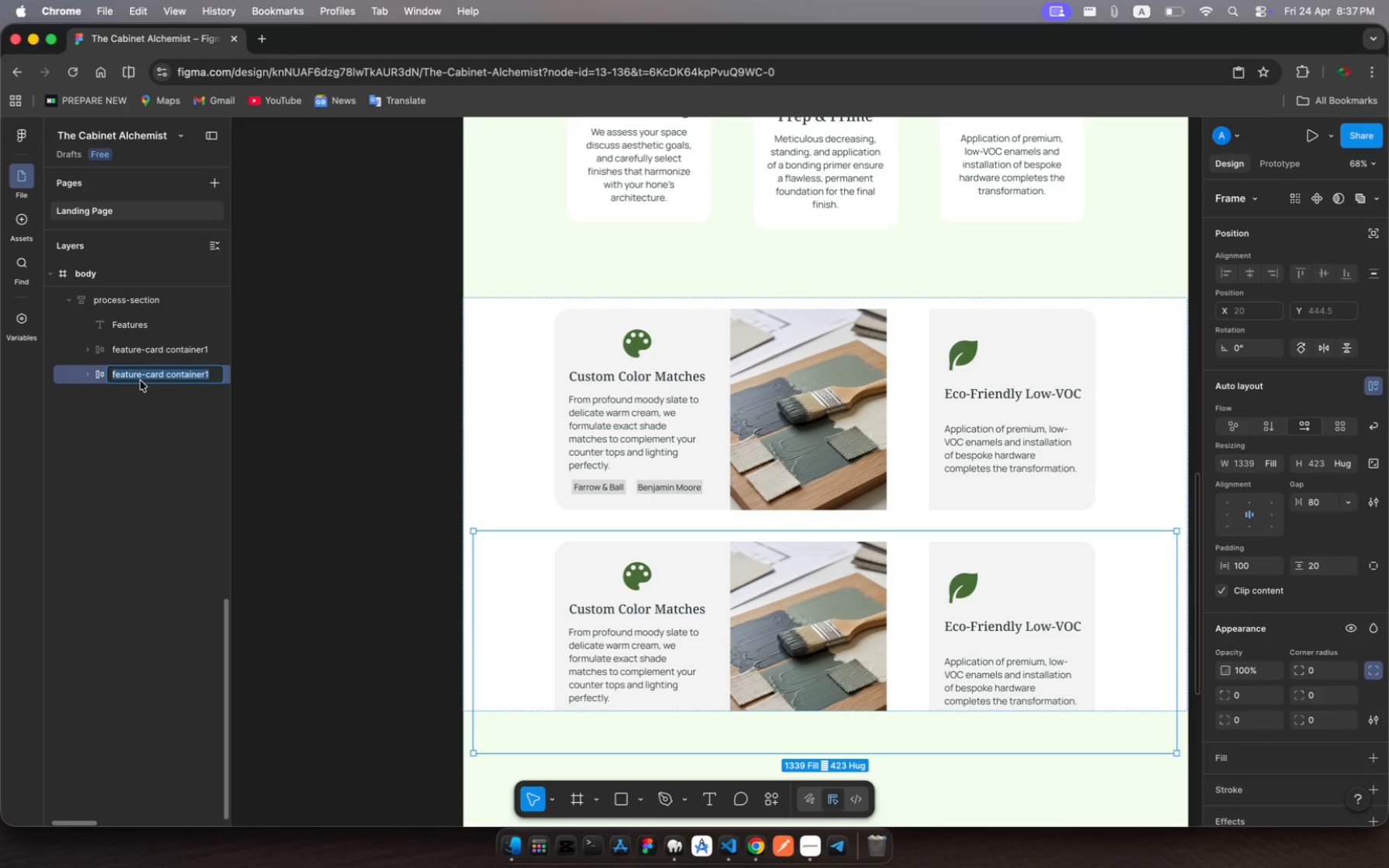 
key(ArrowRight)
 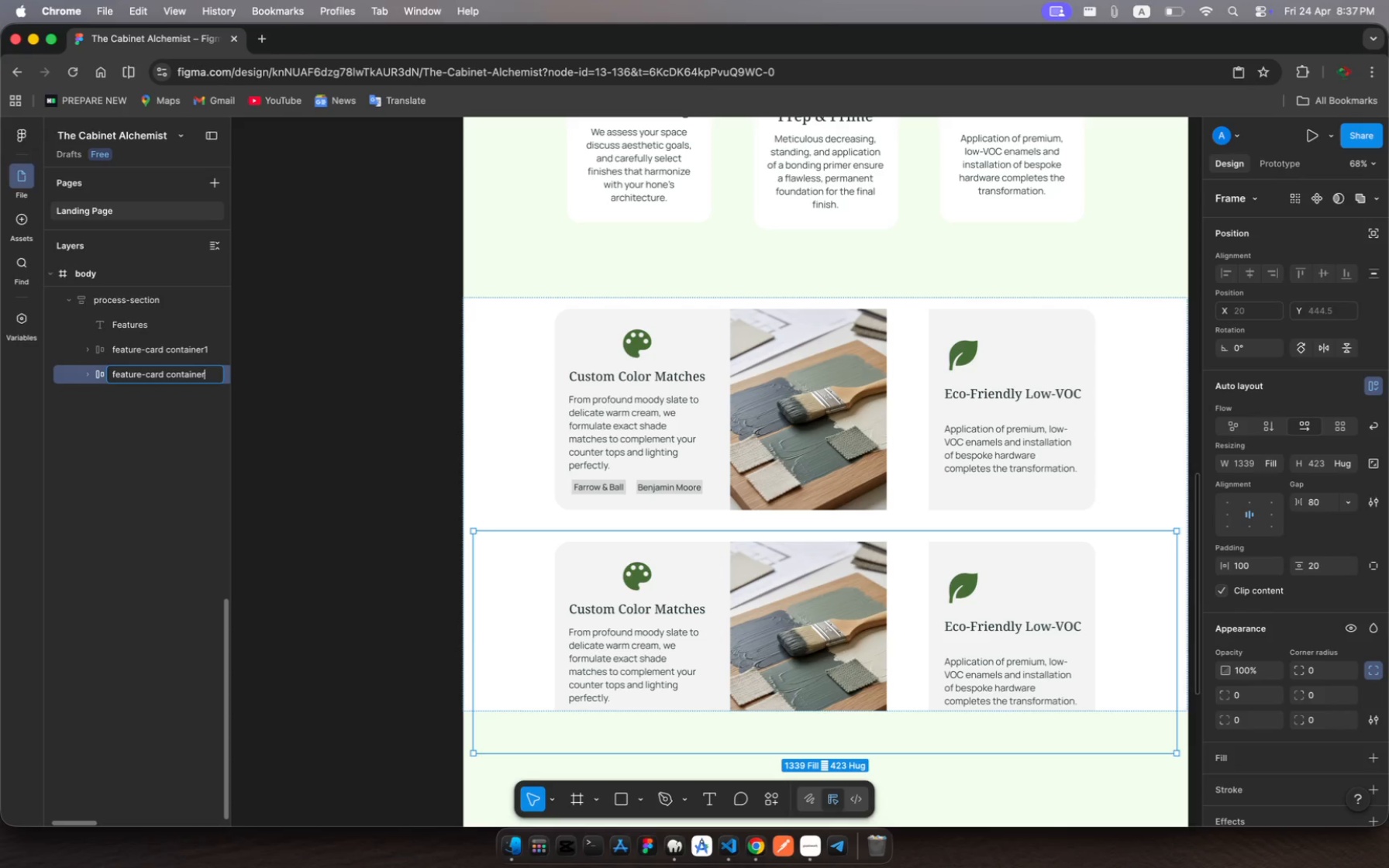 
key(Backspace)
 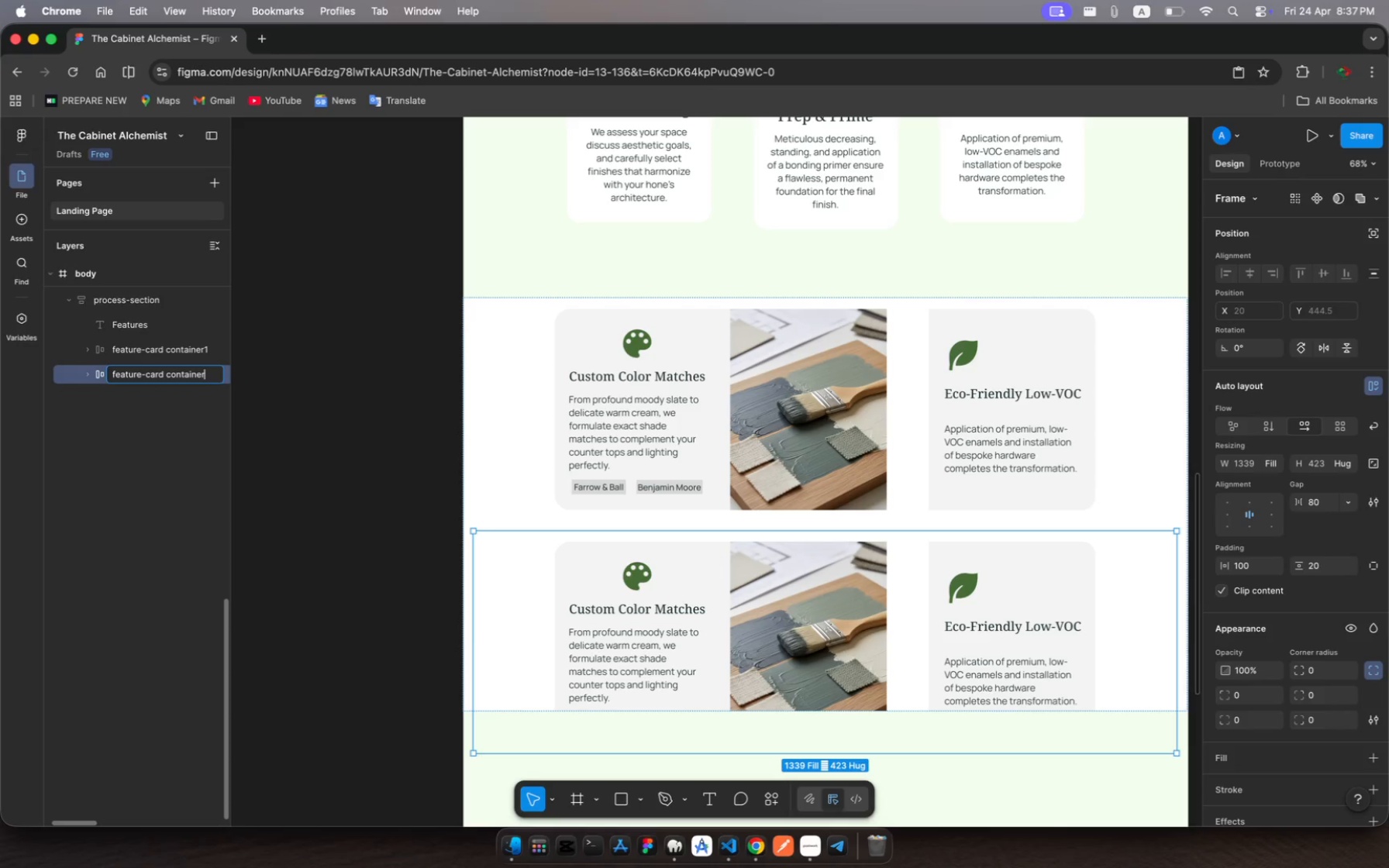 
key(2)
 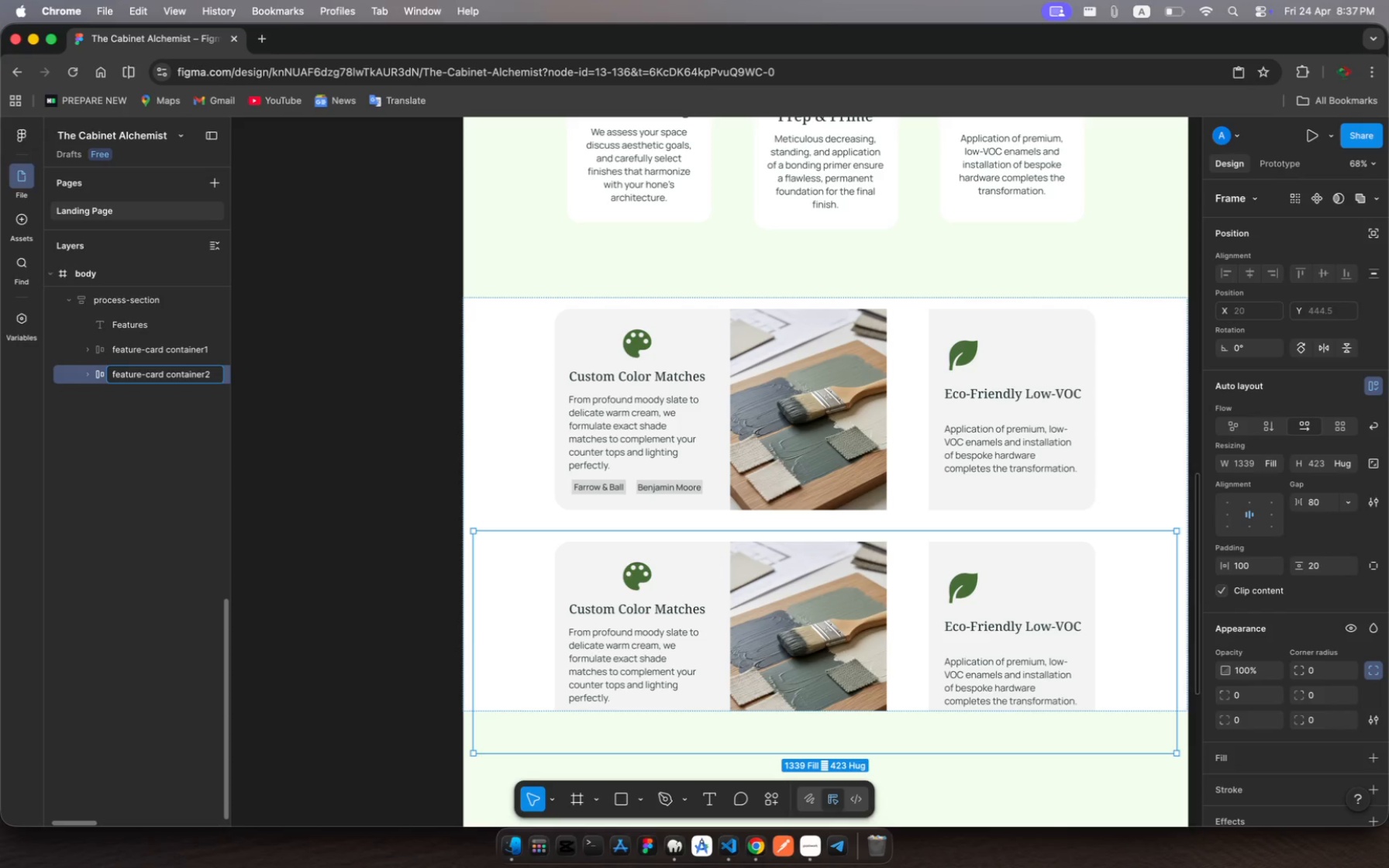 
key(Enter)
 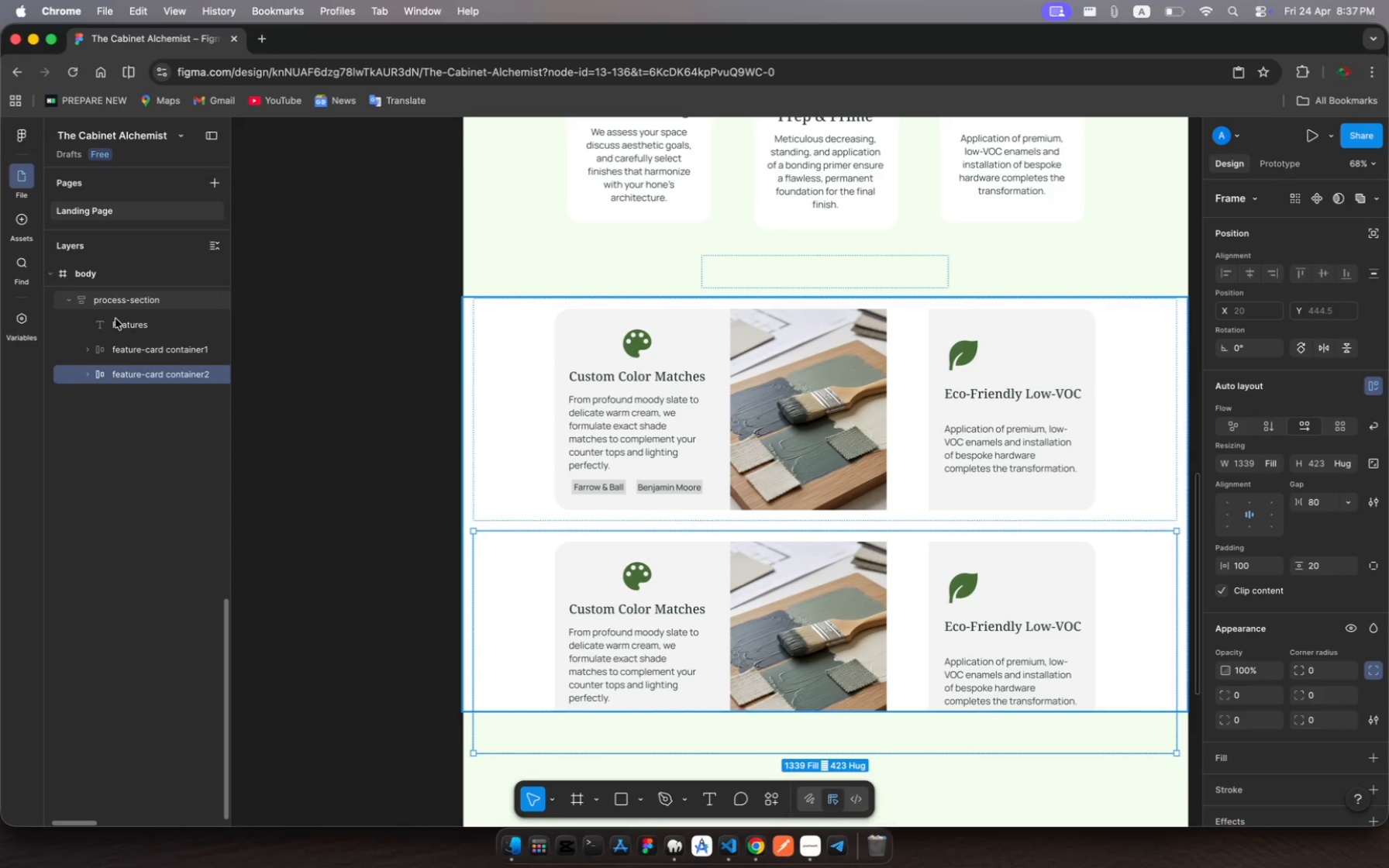 
scroll: coordinate [126, 332], scroll_direction: up, amount: 3.0
 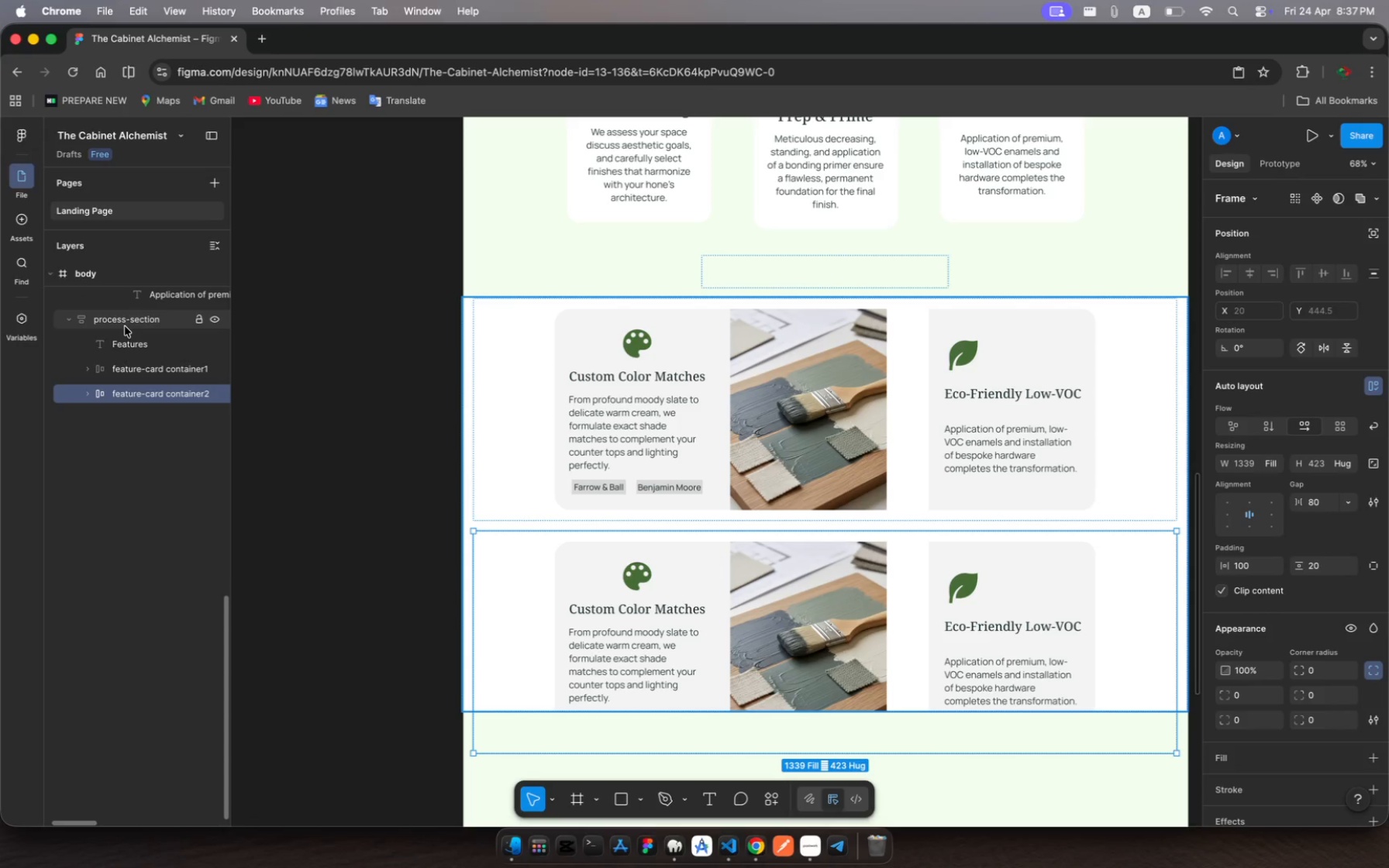 
left_click([125, 326])
 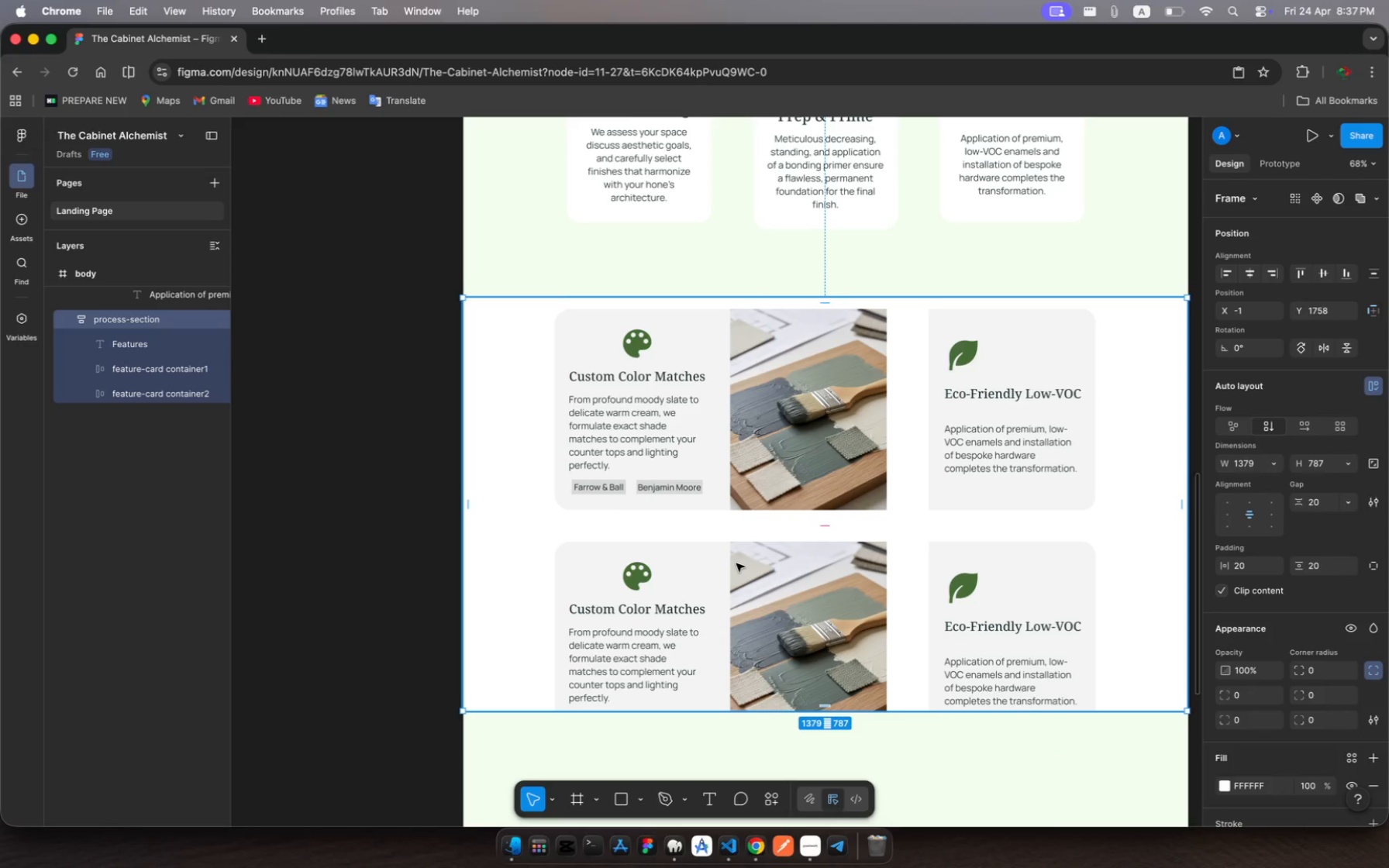 
scroll: coordinate [736, 563], scroll_direction: down, amount: 8.0
 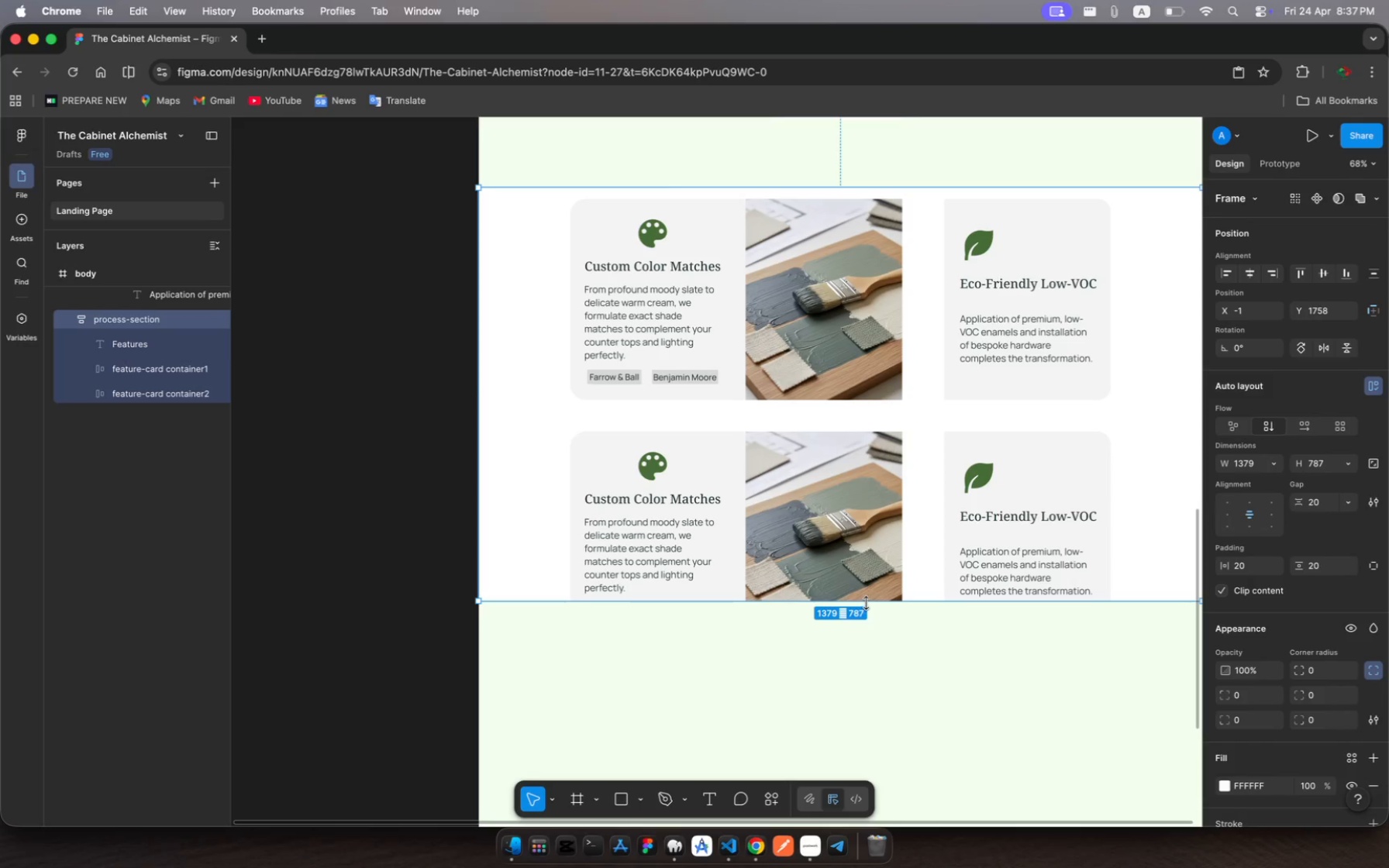 
left_click_drag(start_coordinate=[866, 603], to_coordinate=[891, 732])
 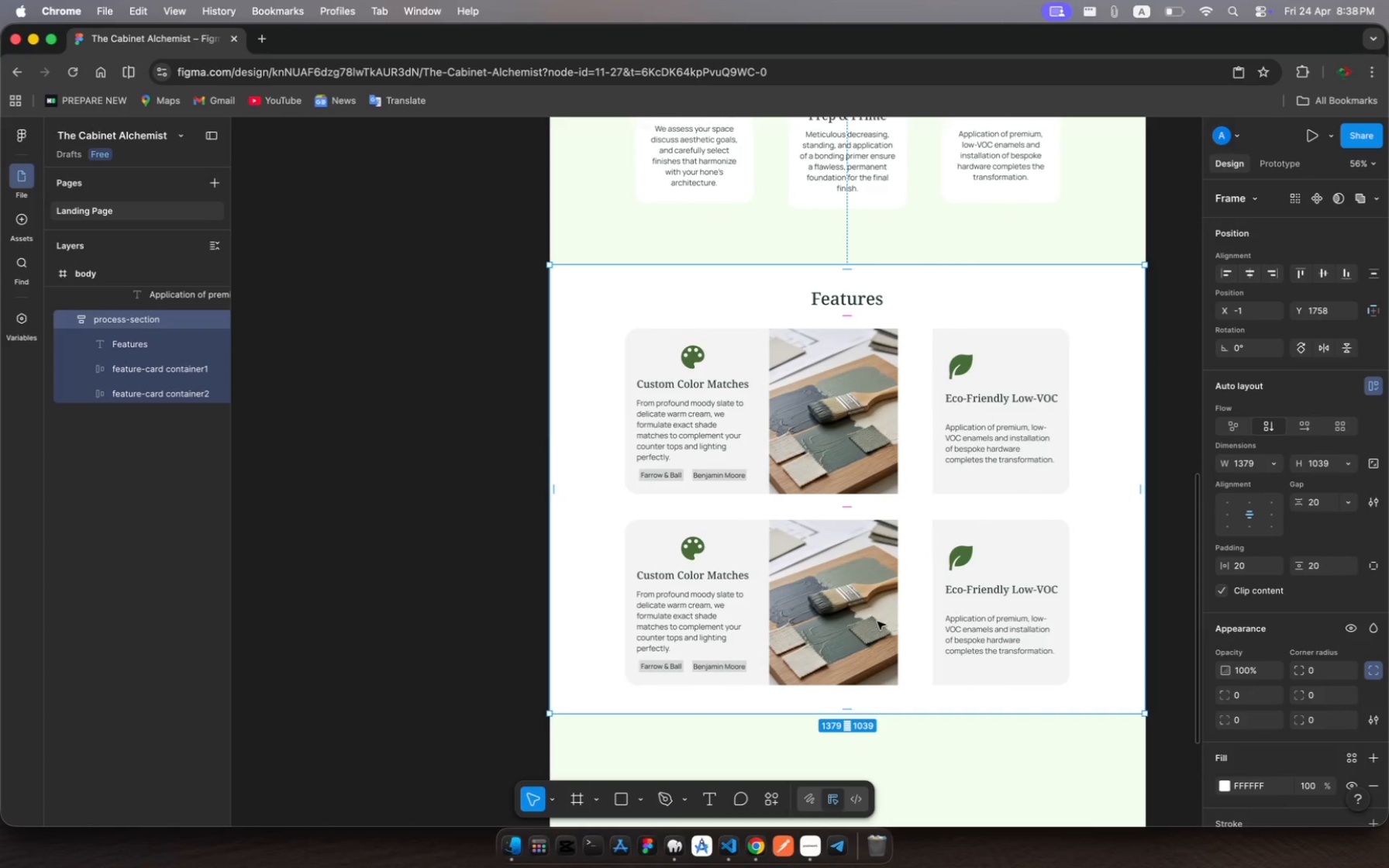 
scroll: coordinate [877, 622], scroll_direction: down, amount: 4.0
 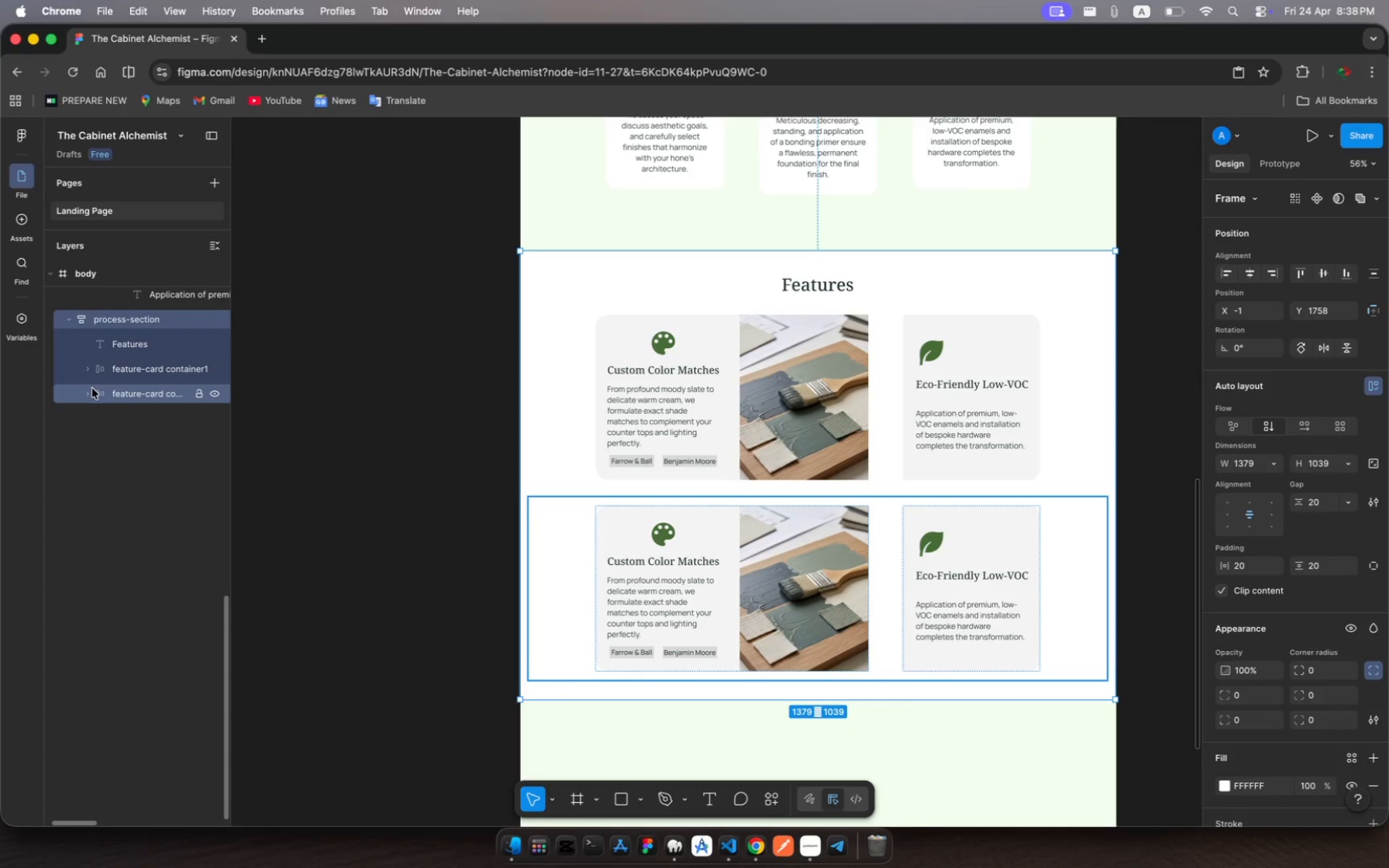 
left_click([91, 391])
 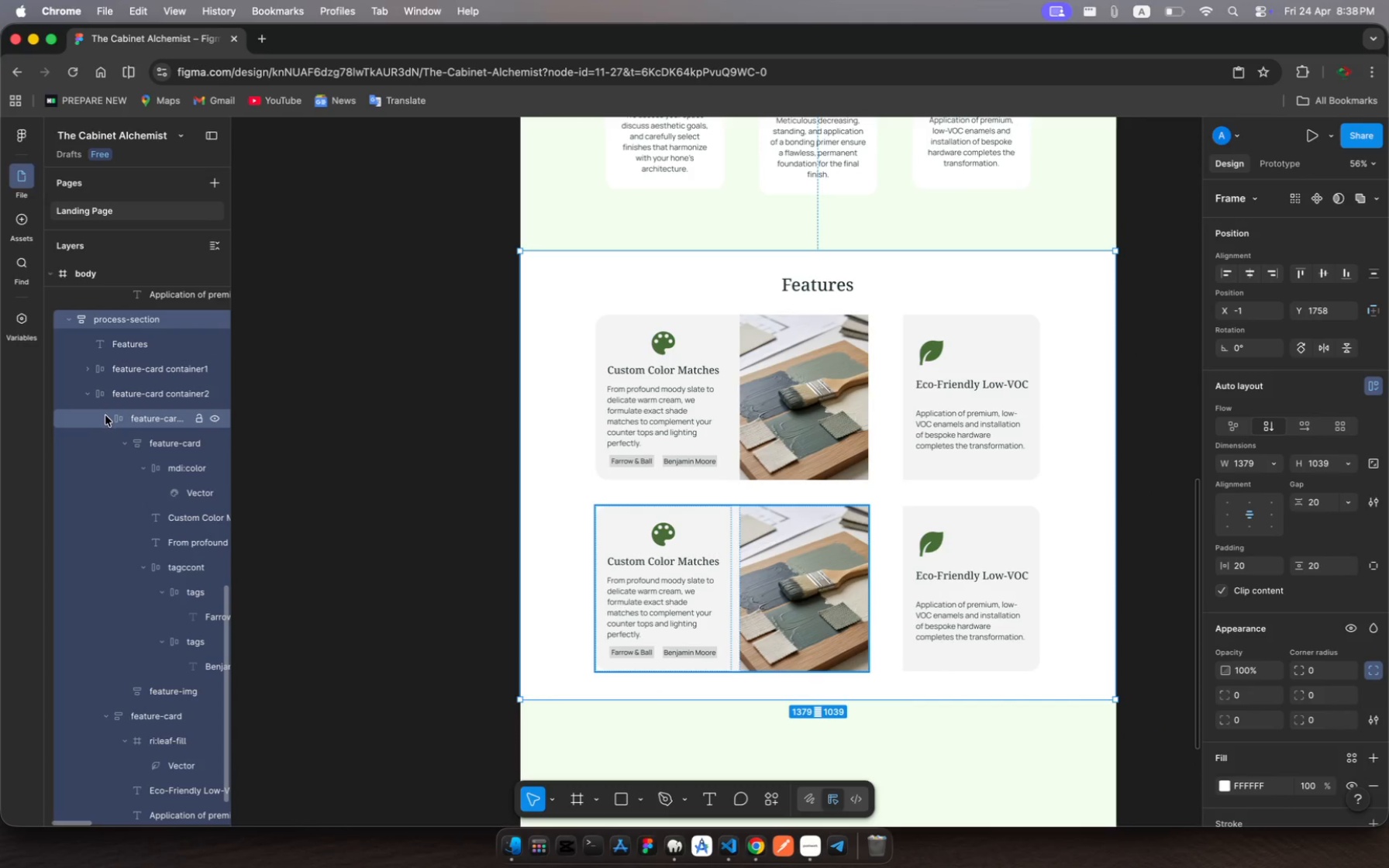 
left_click([105, 415])
 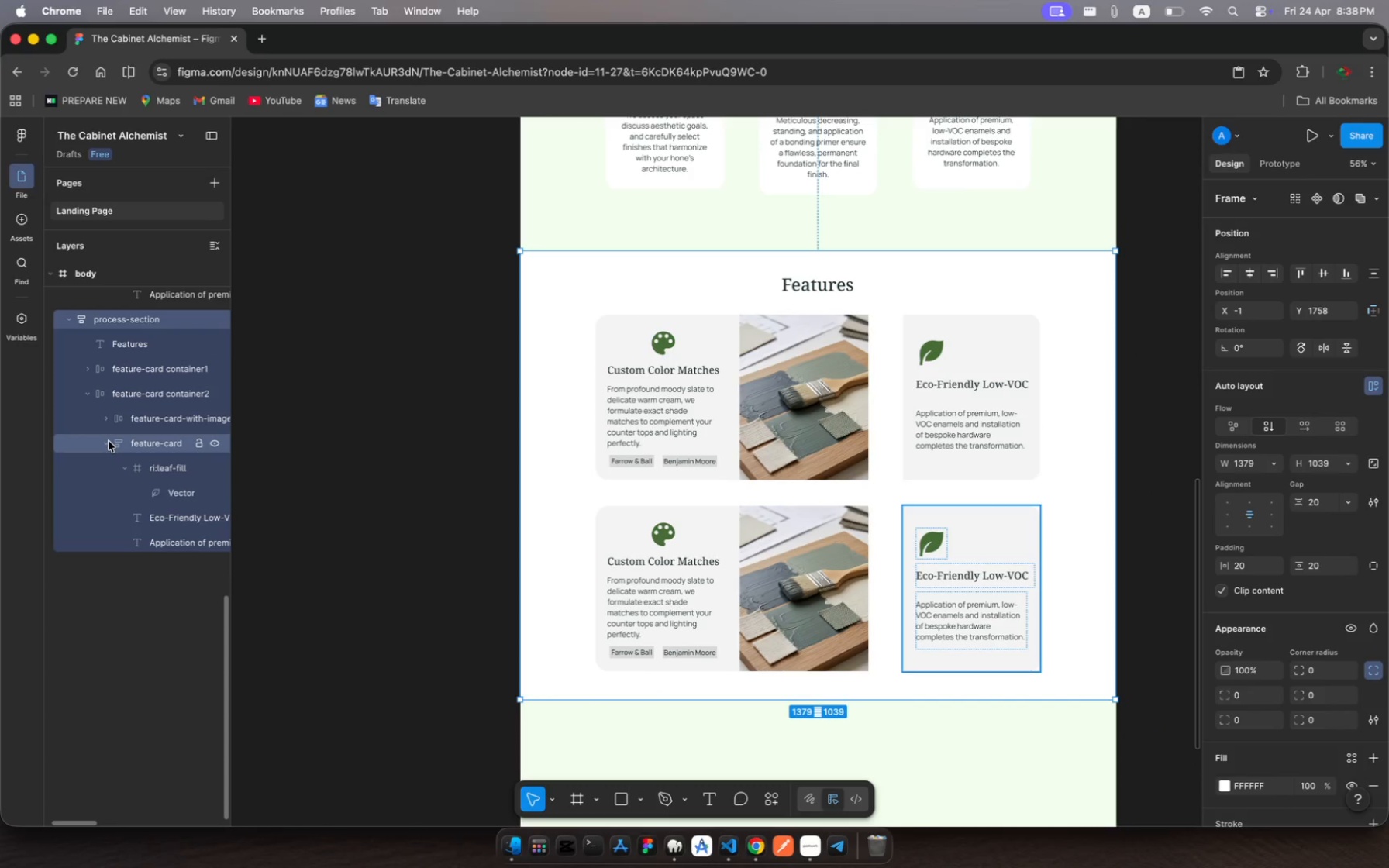 
left_click([109, 441])
 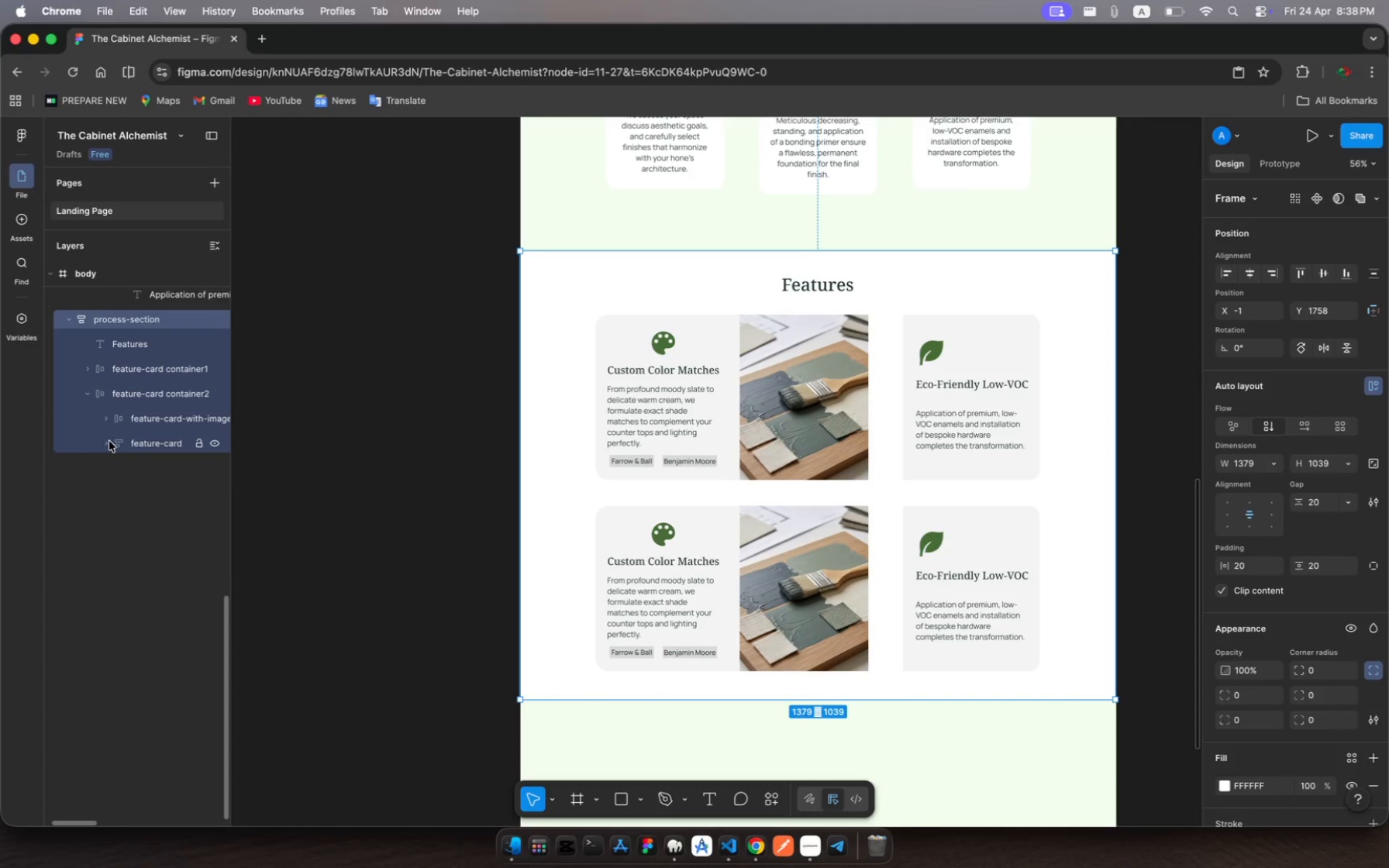 
left_click([118, 442])
 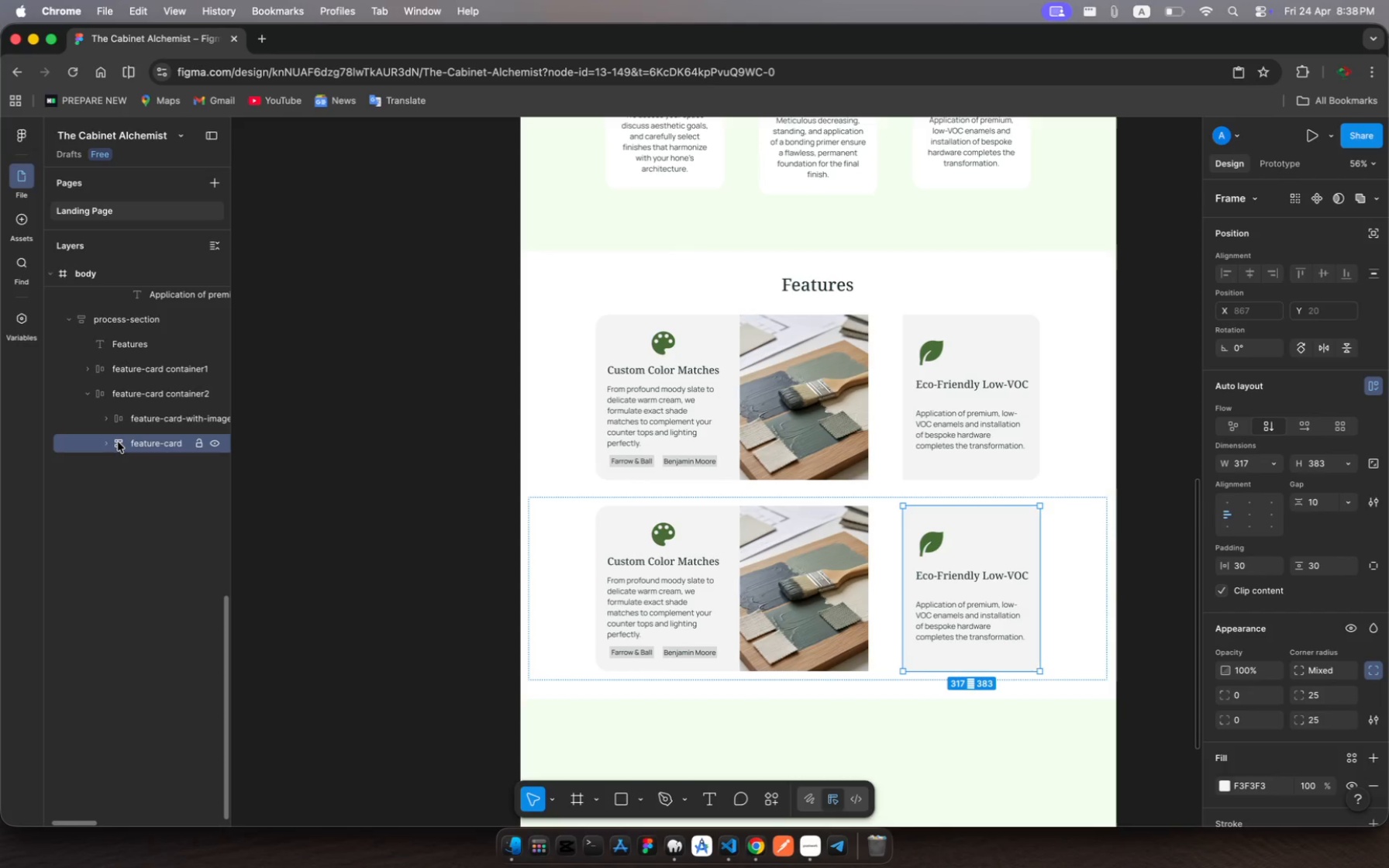 
left_click_drag(start_coordinate=[118, 442], to_coordinate=[115, 412])
 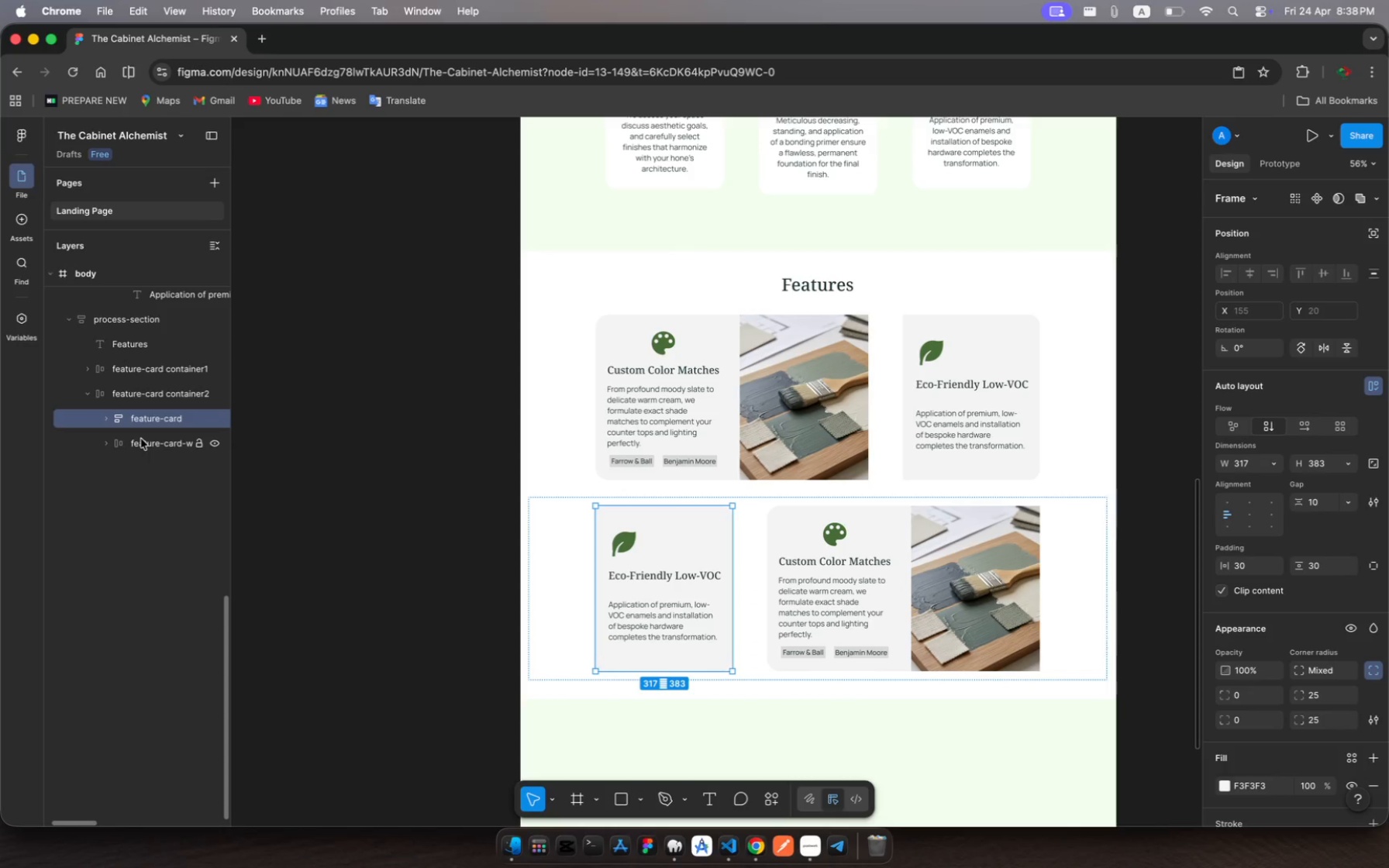 
wait(8.34)
 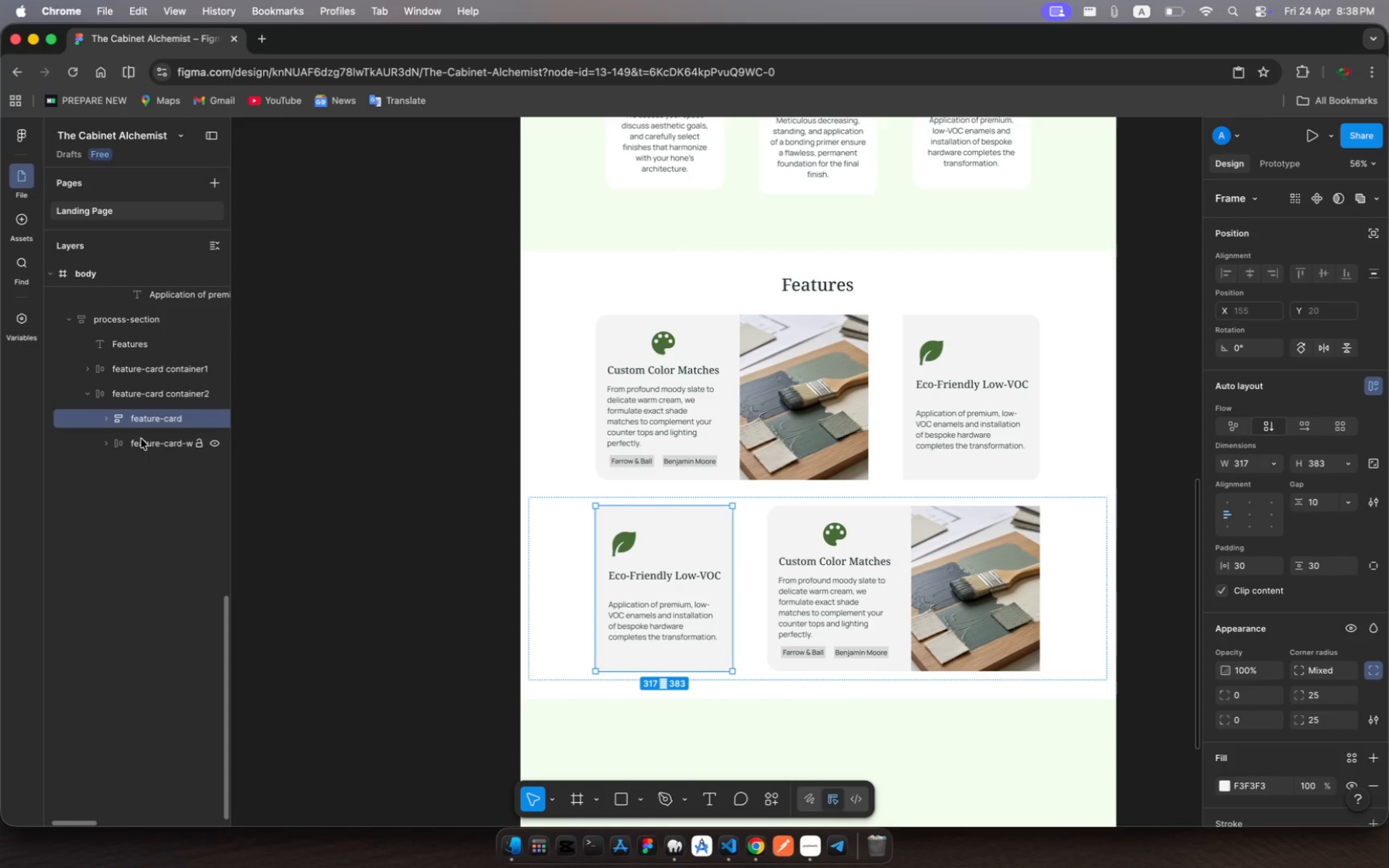 
left_click([625, 545])
 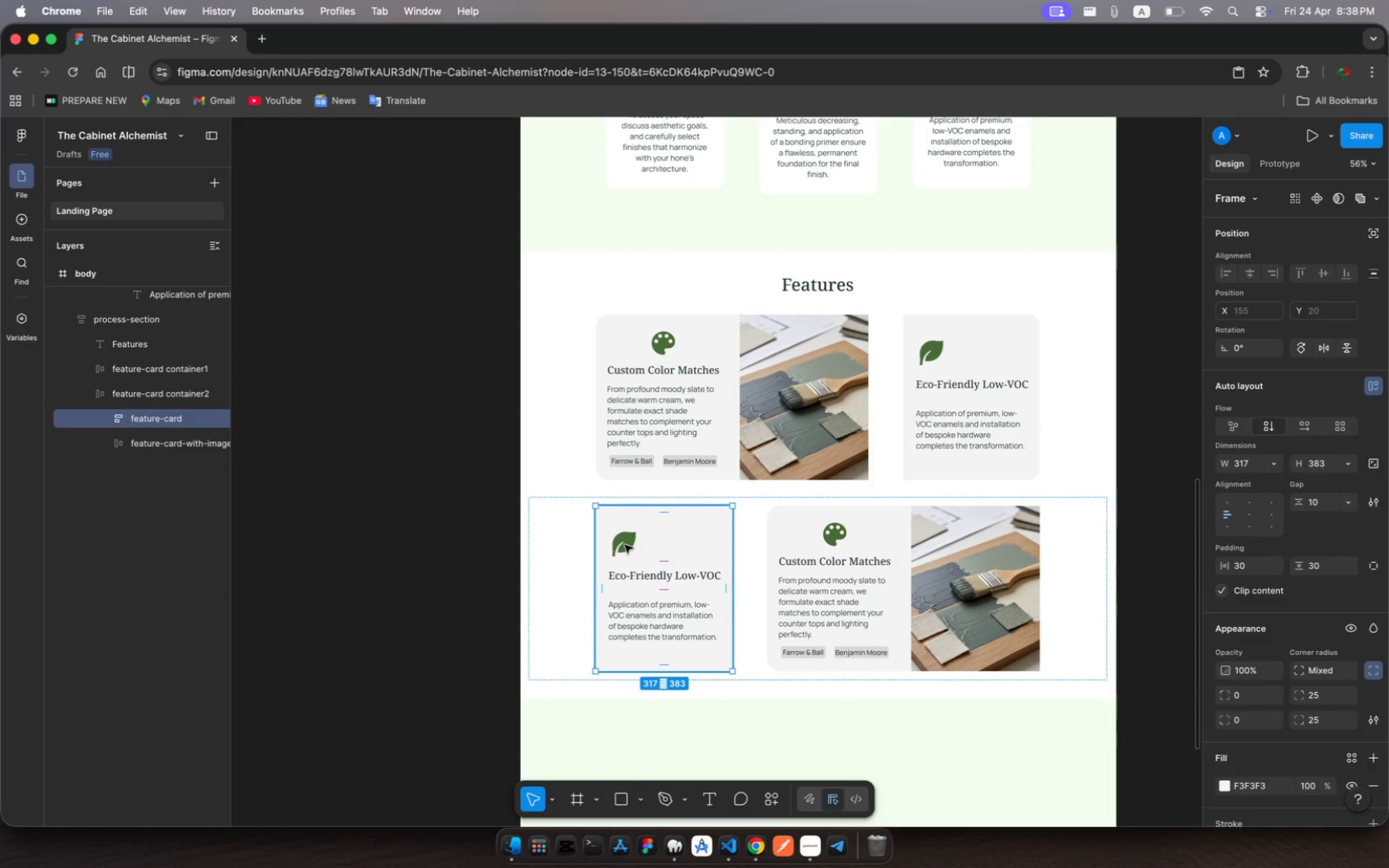 
left_click([625, 545])
 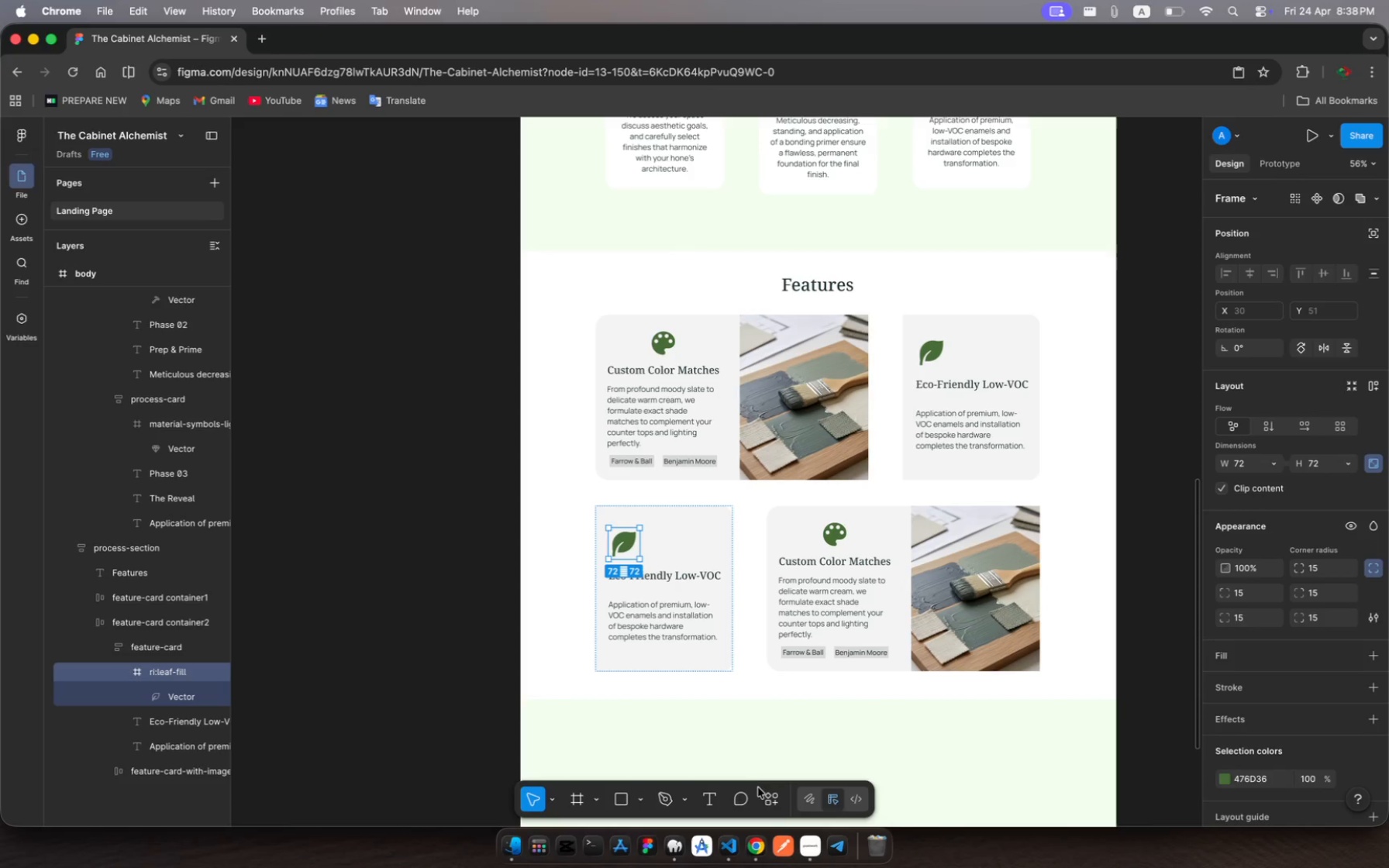 
left_click([774, 804])
 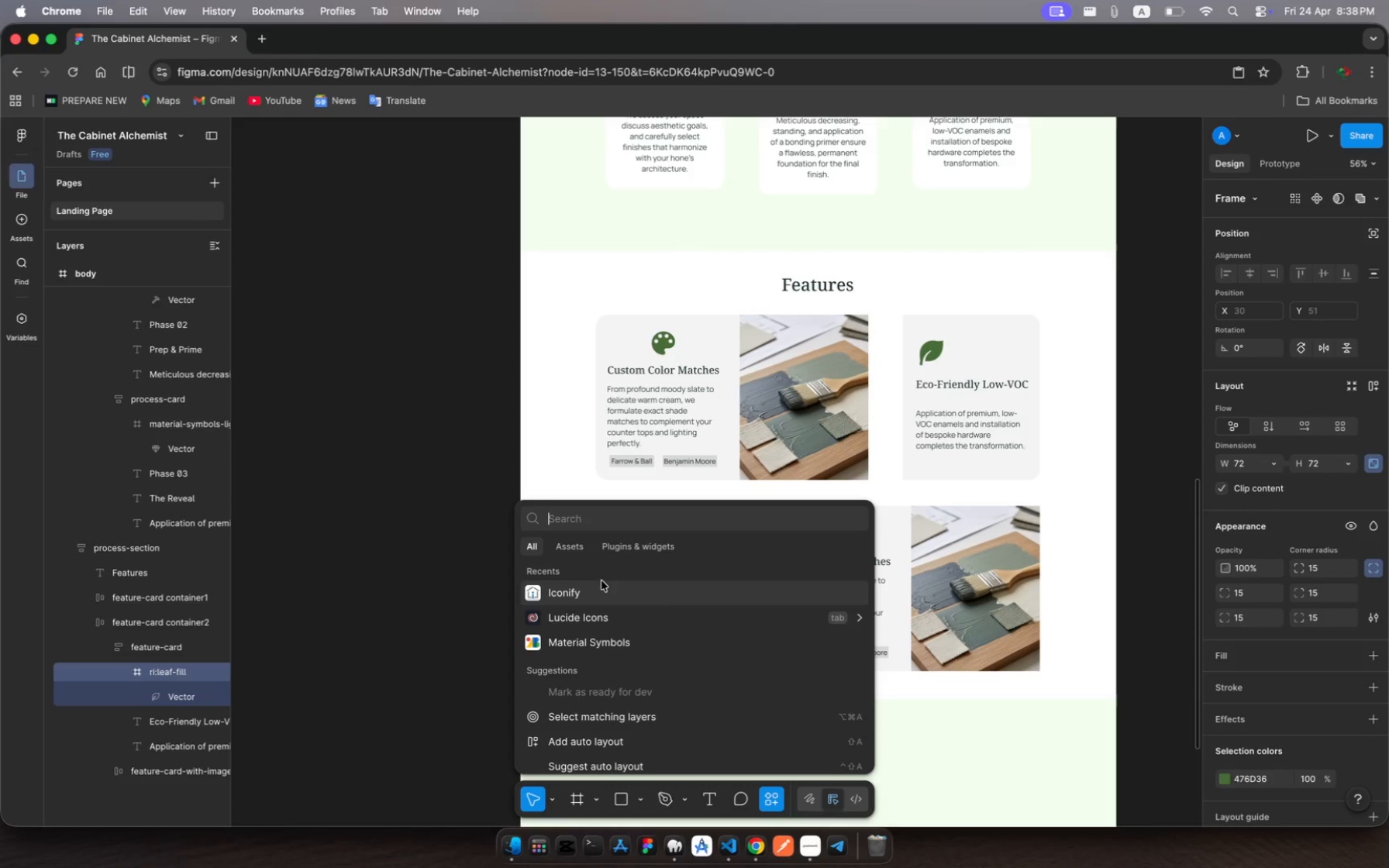 
left_click([601, 587])
 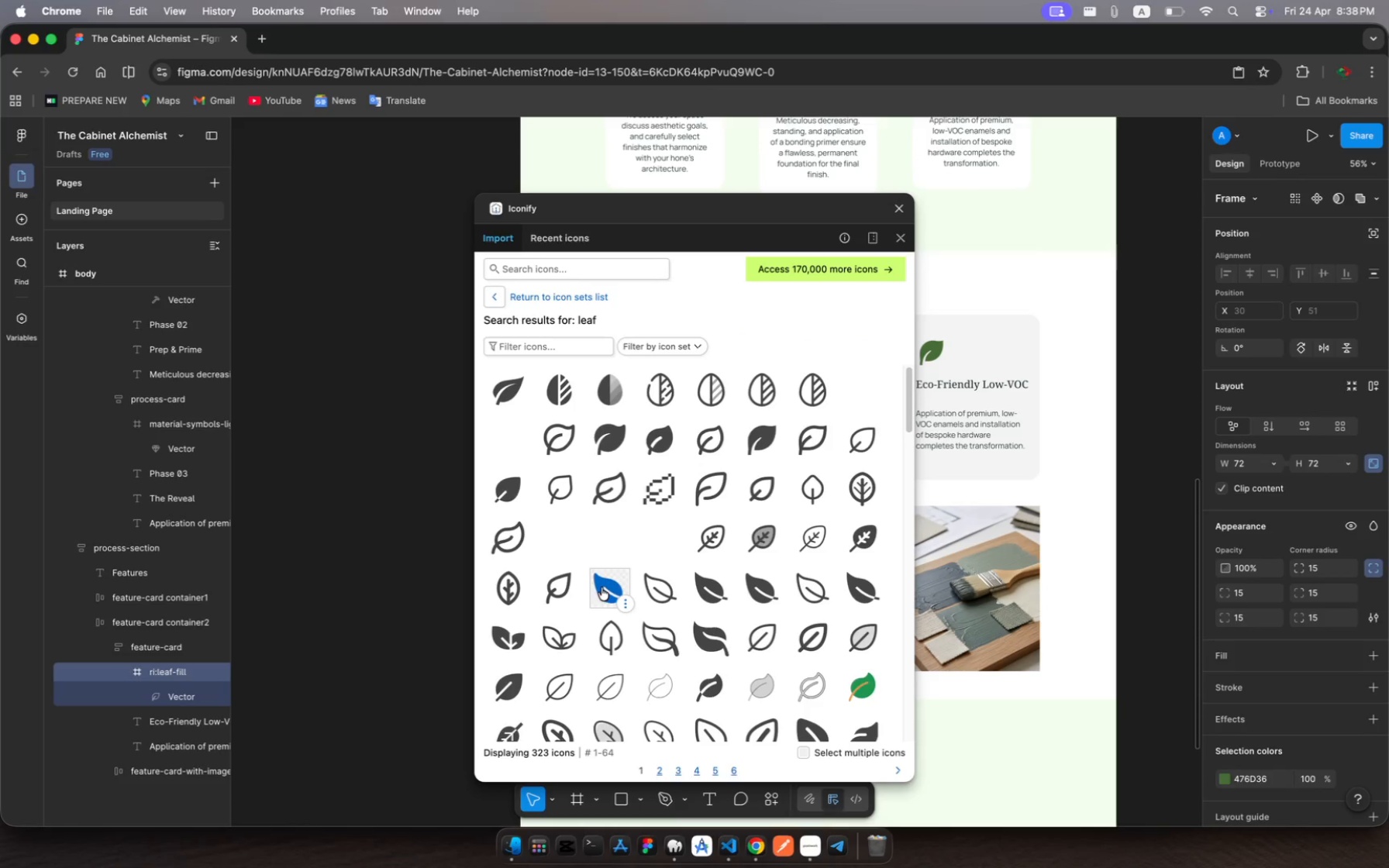 
wait(6.3)
 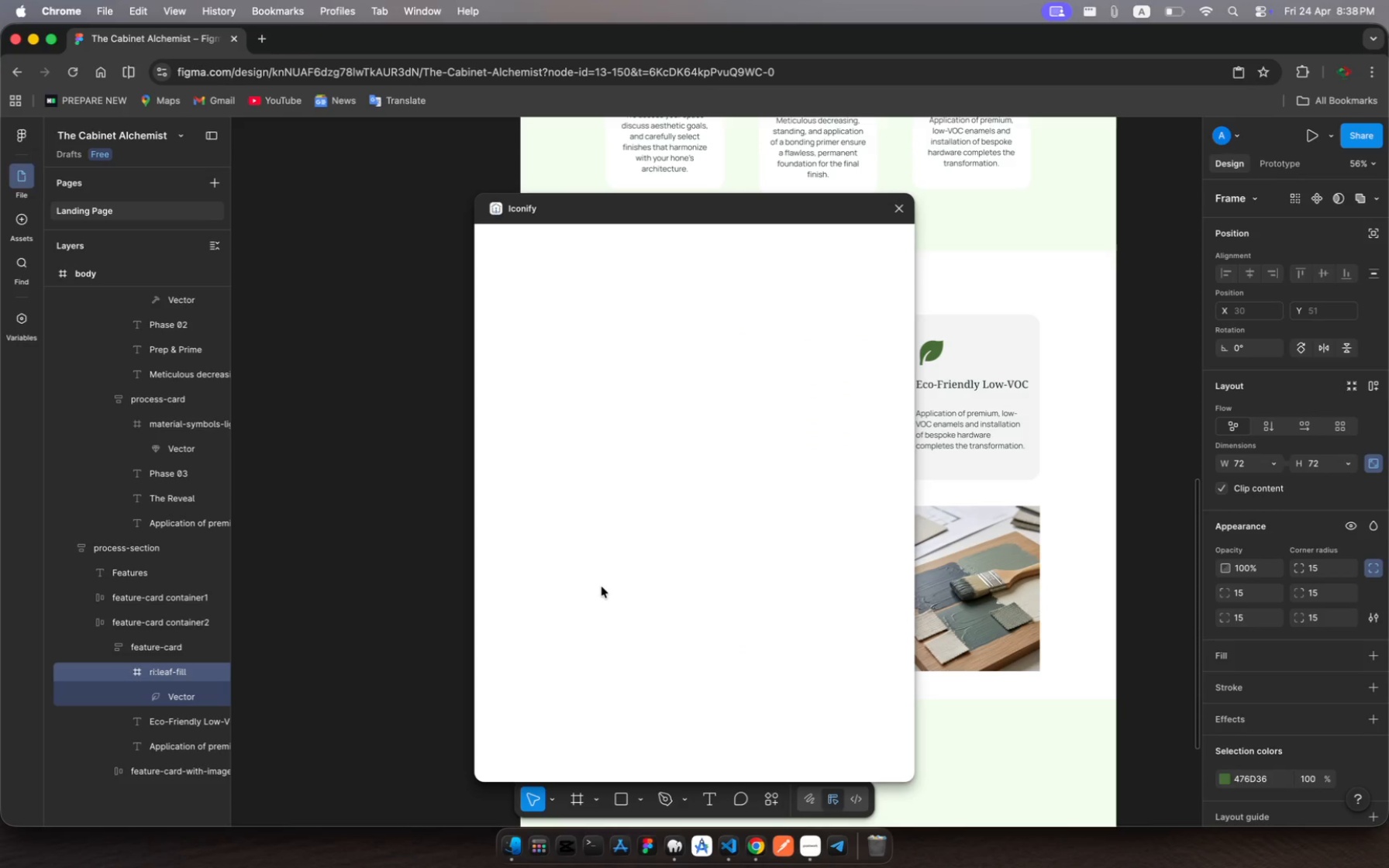 
left_click([521, 269])
 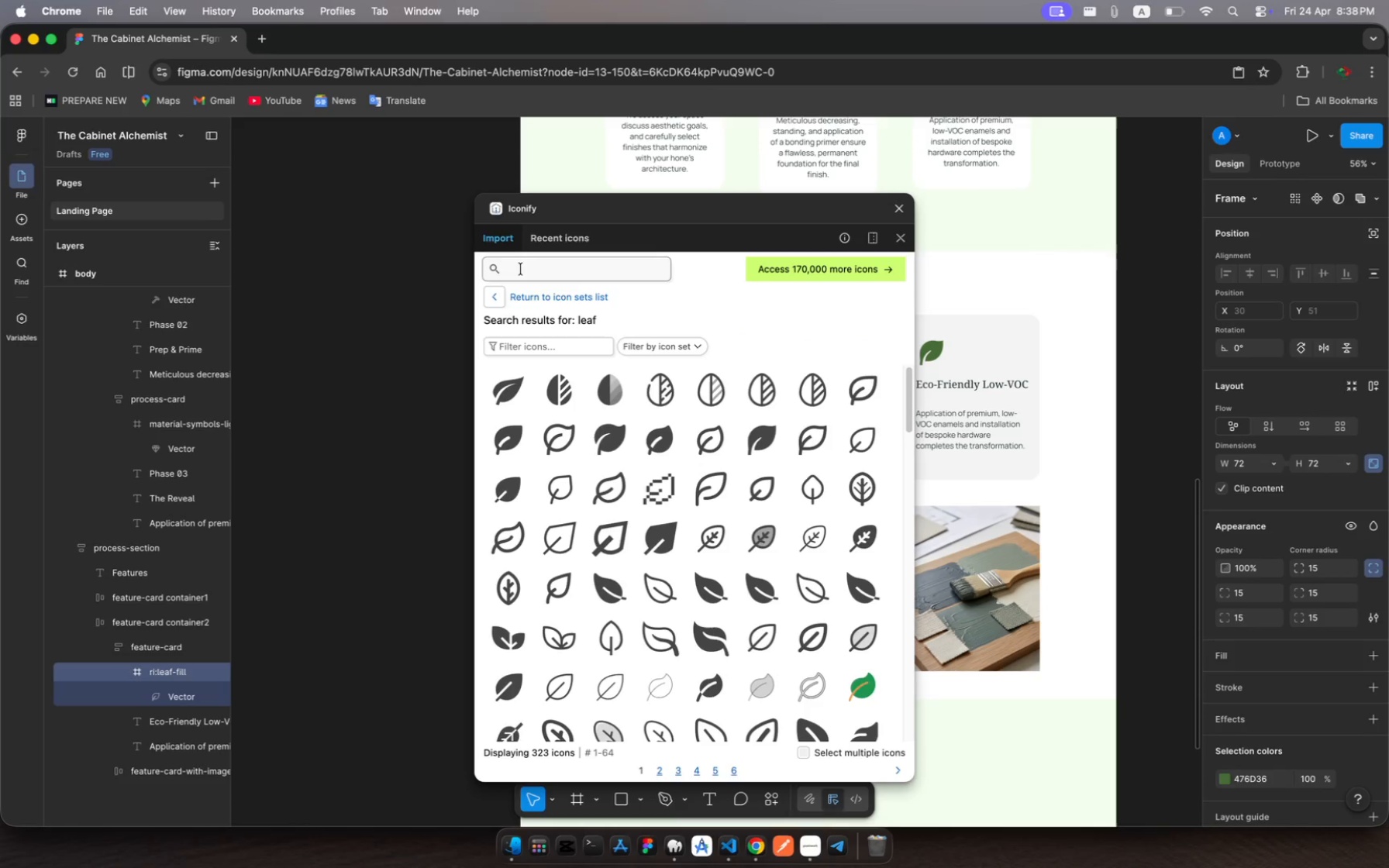 
type(hammer)
 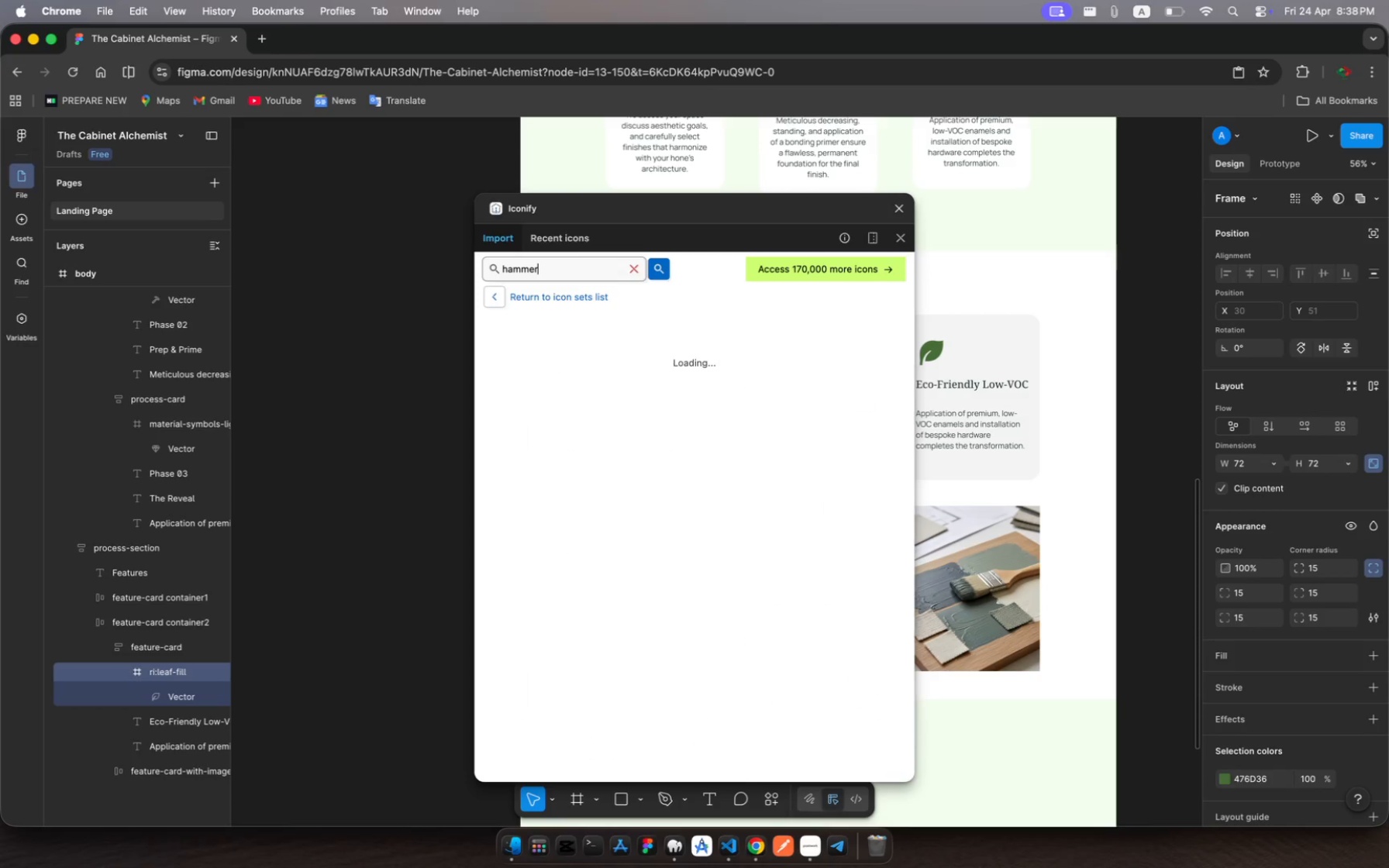 
key(Enter)
 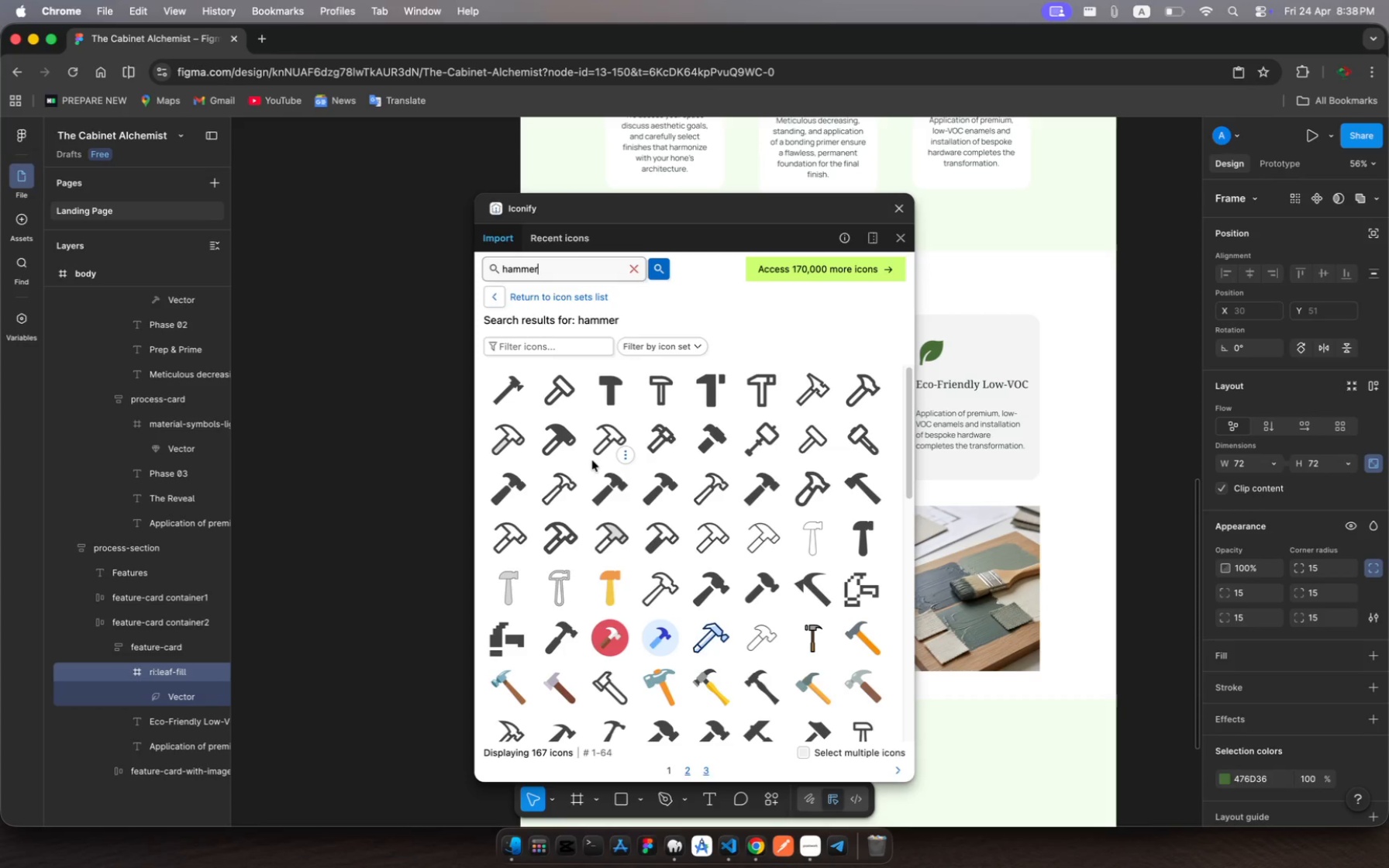 
wait(11.39)
 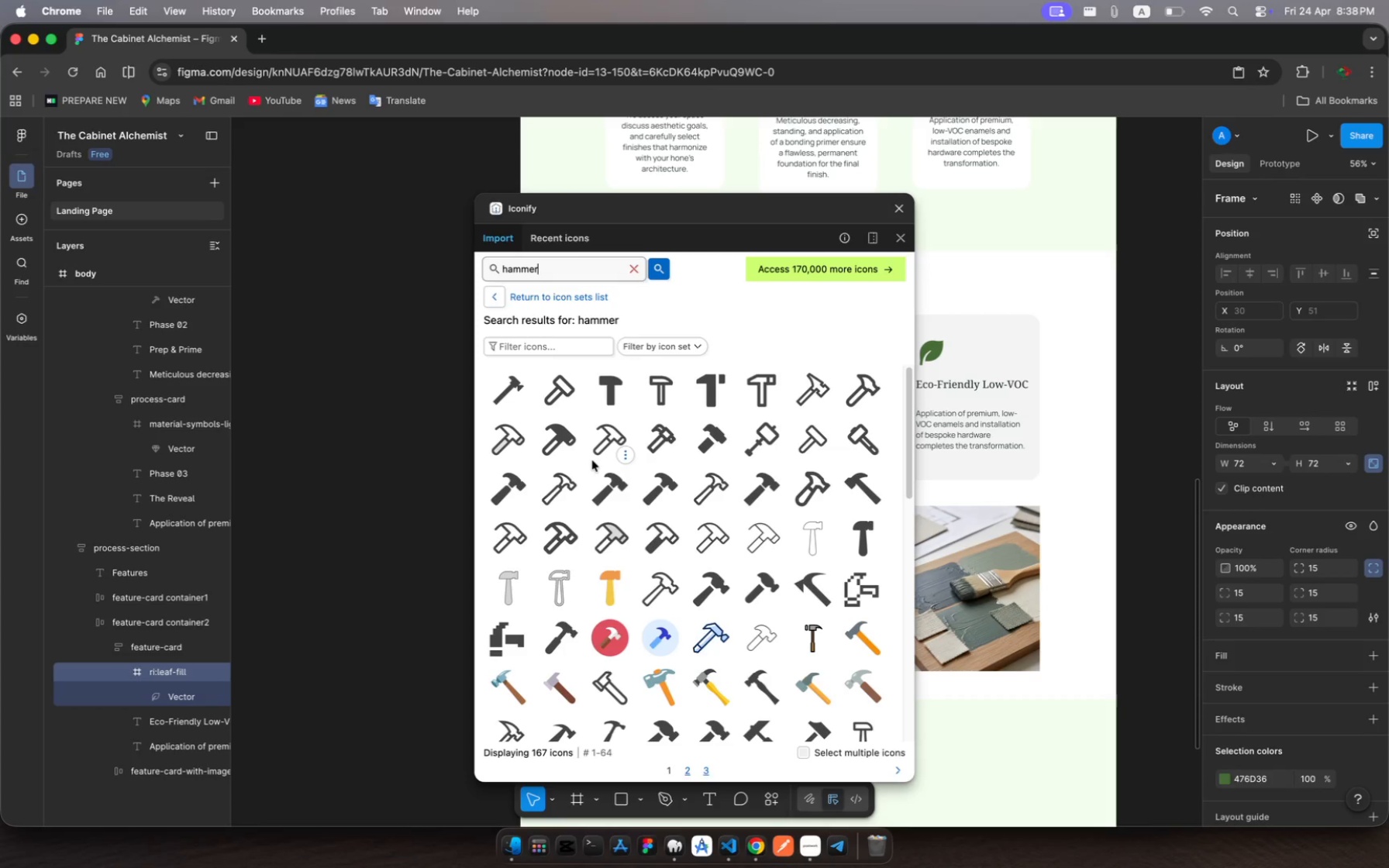 
left_click([750, 484])
 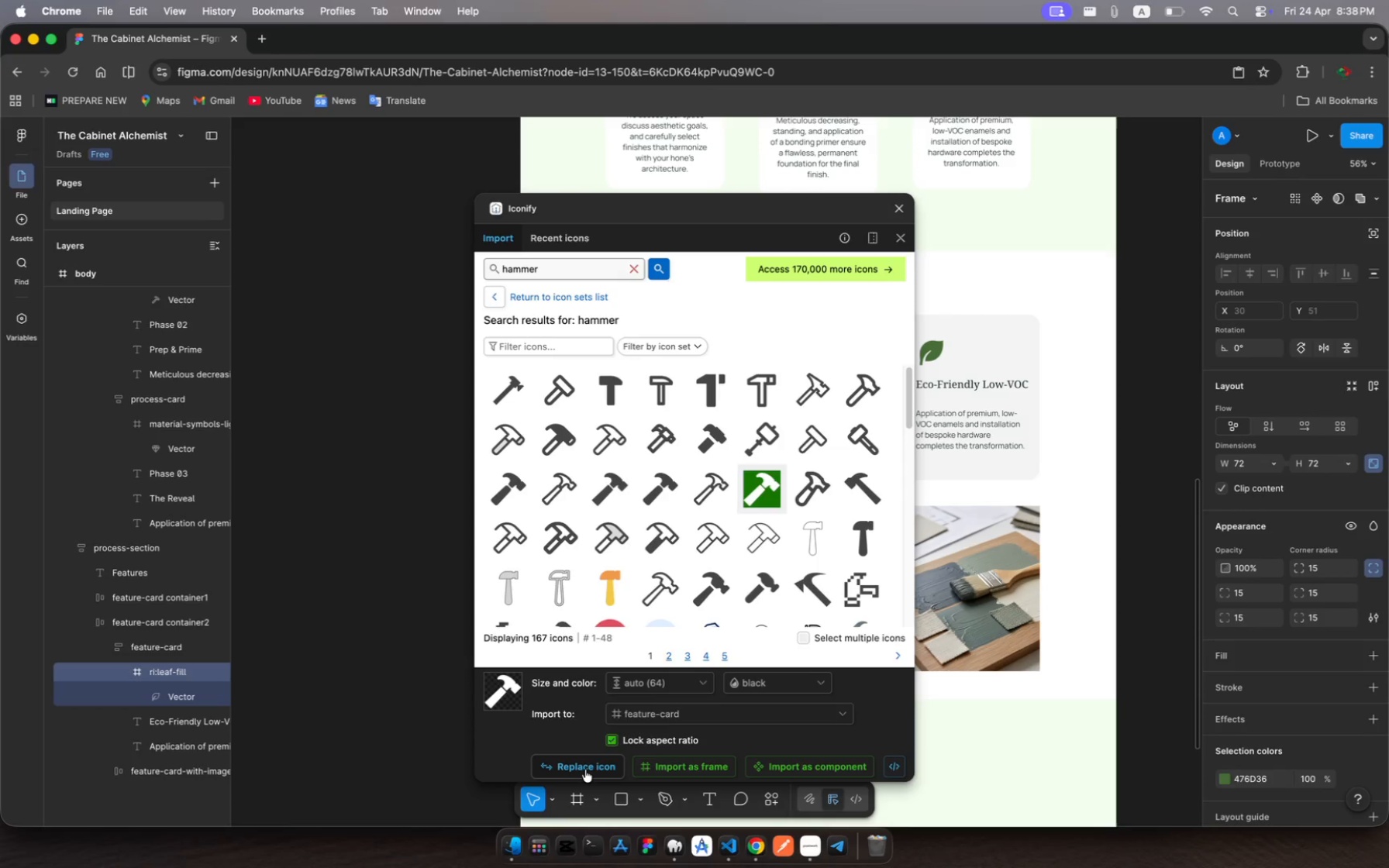 
left_click([585, 769])
 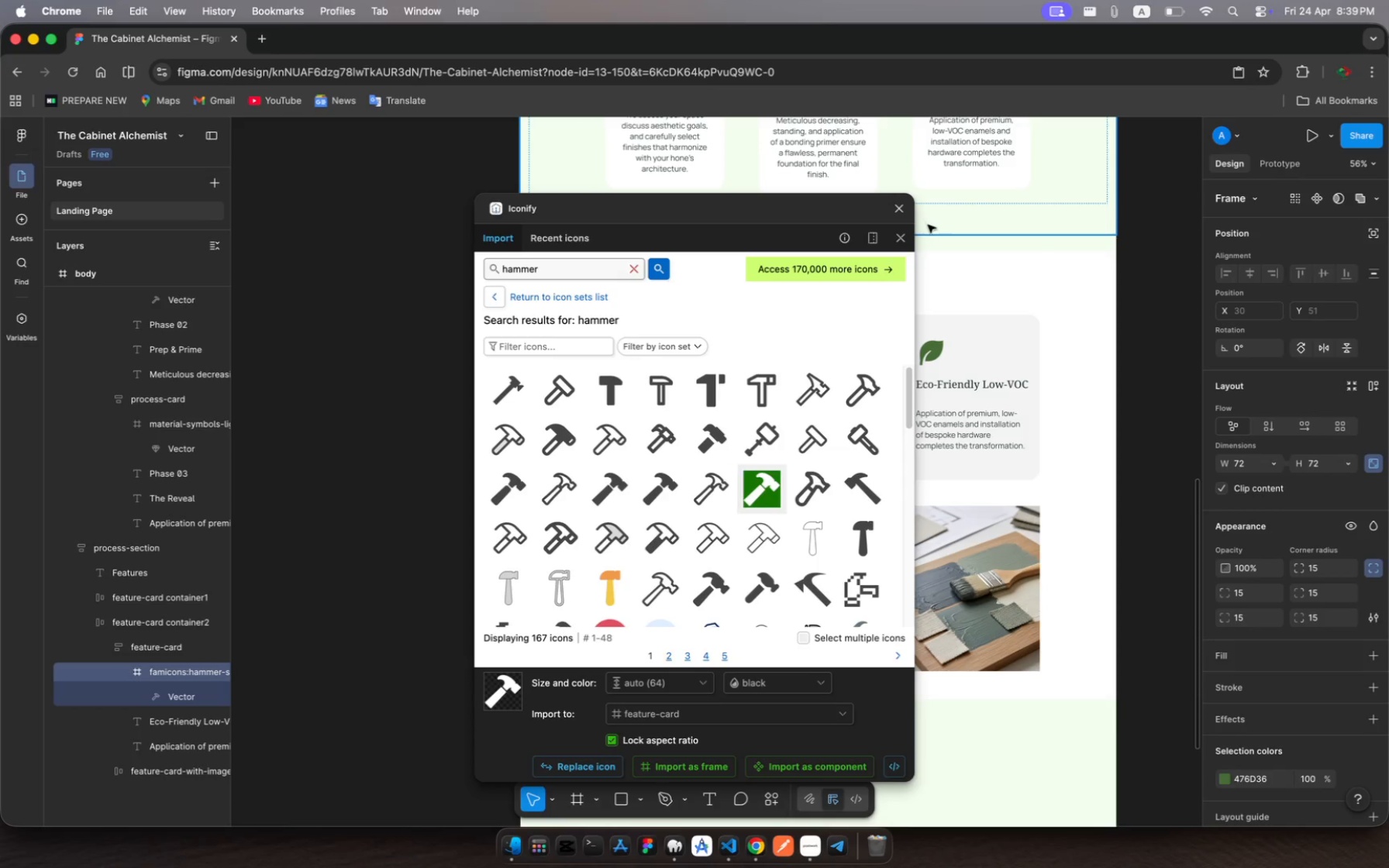 
left_click([902, 214])
 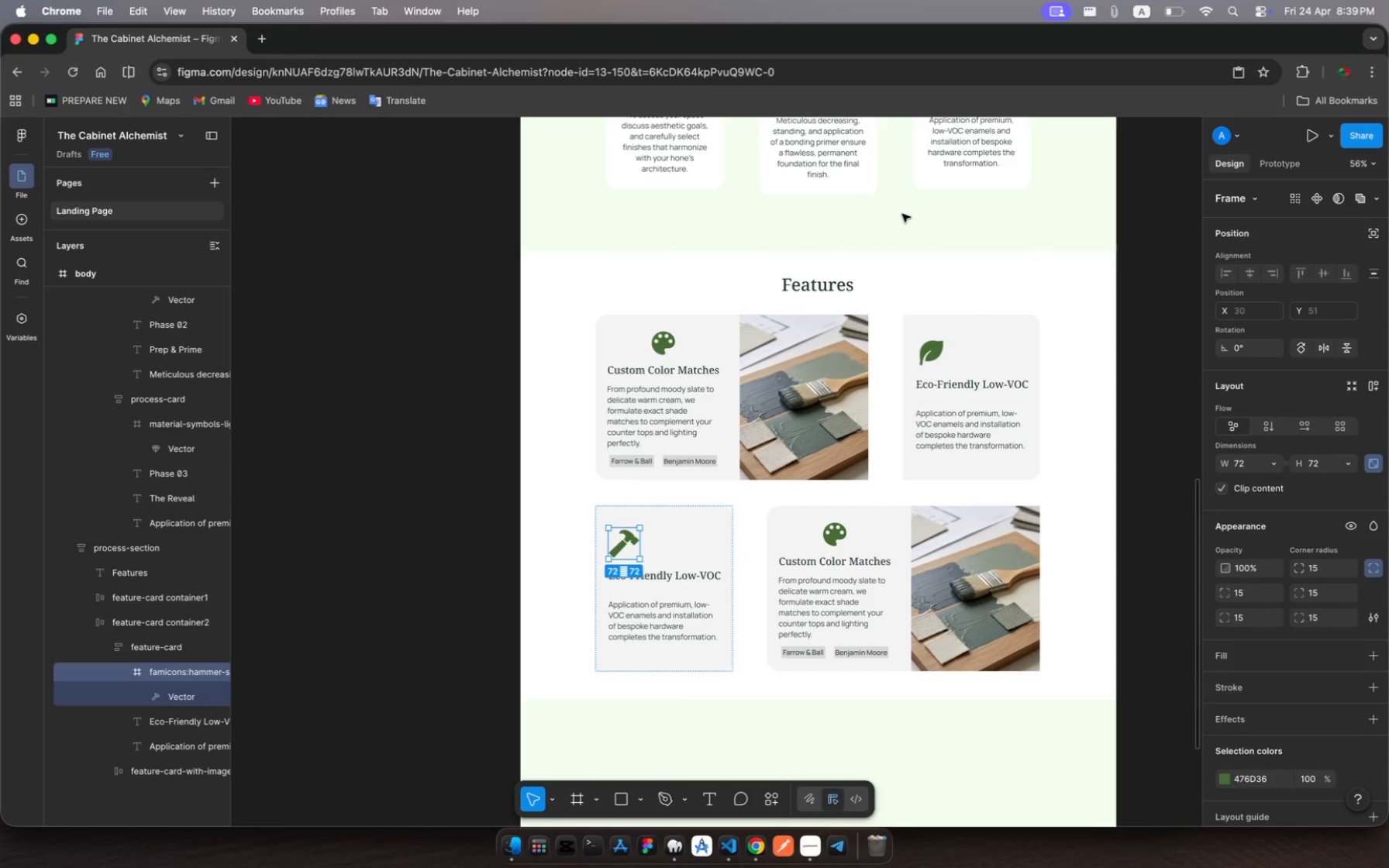 
wait(9.13)
 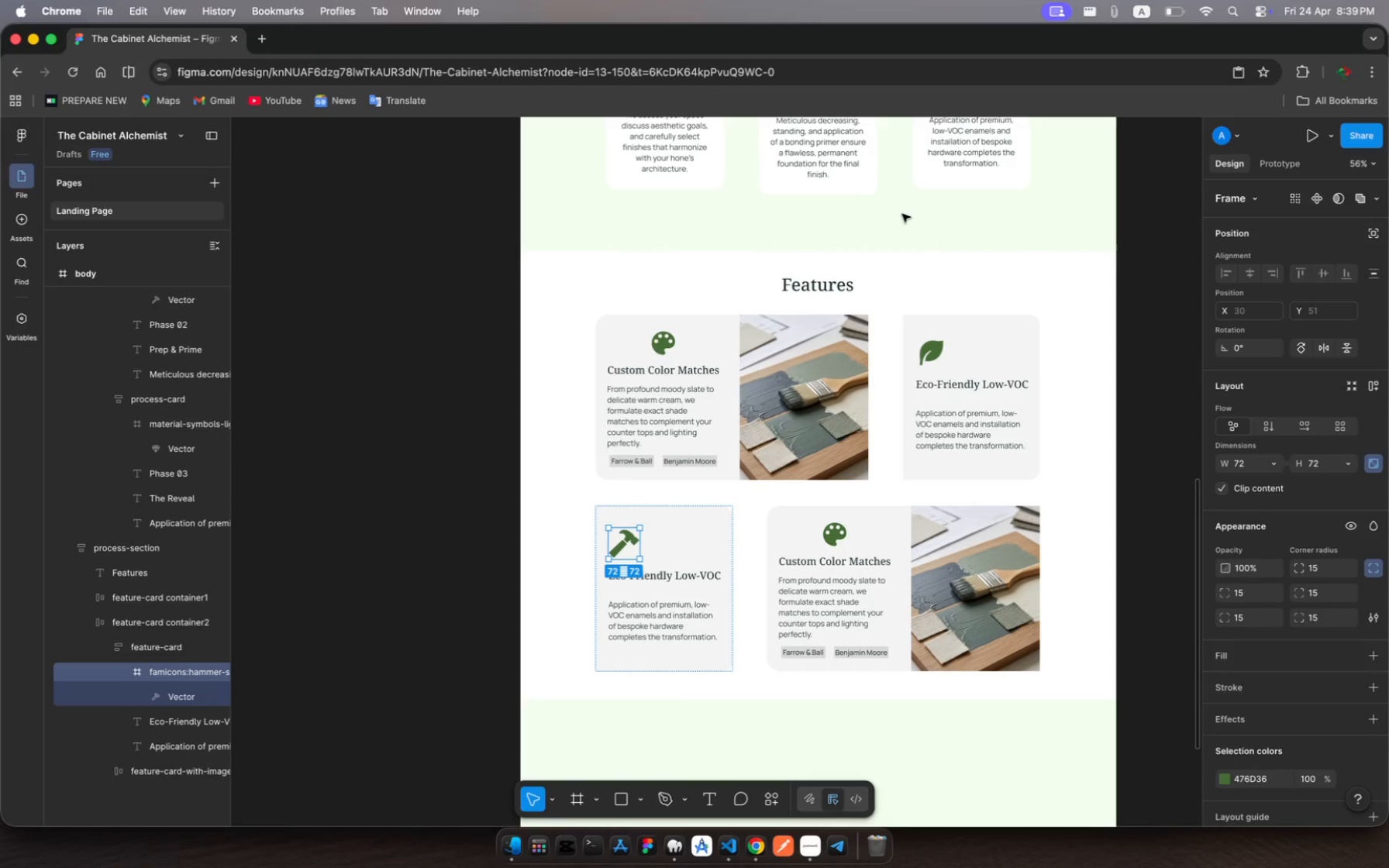 
left_click([691, 573])
 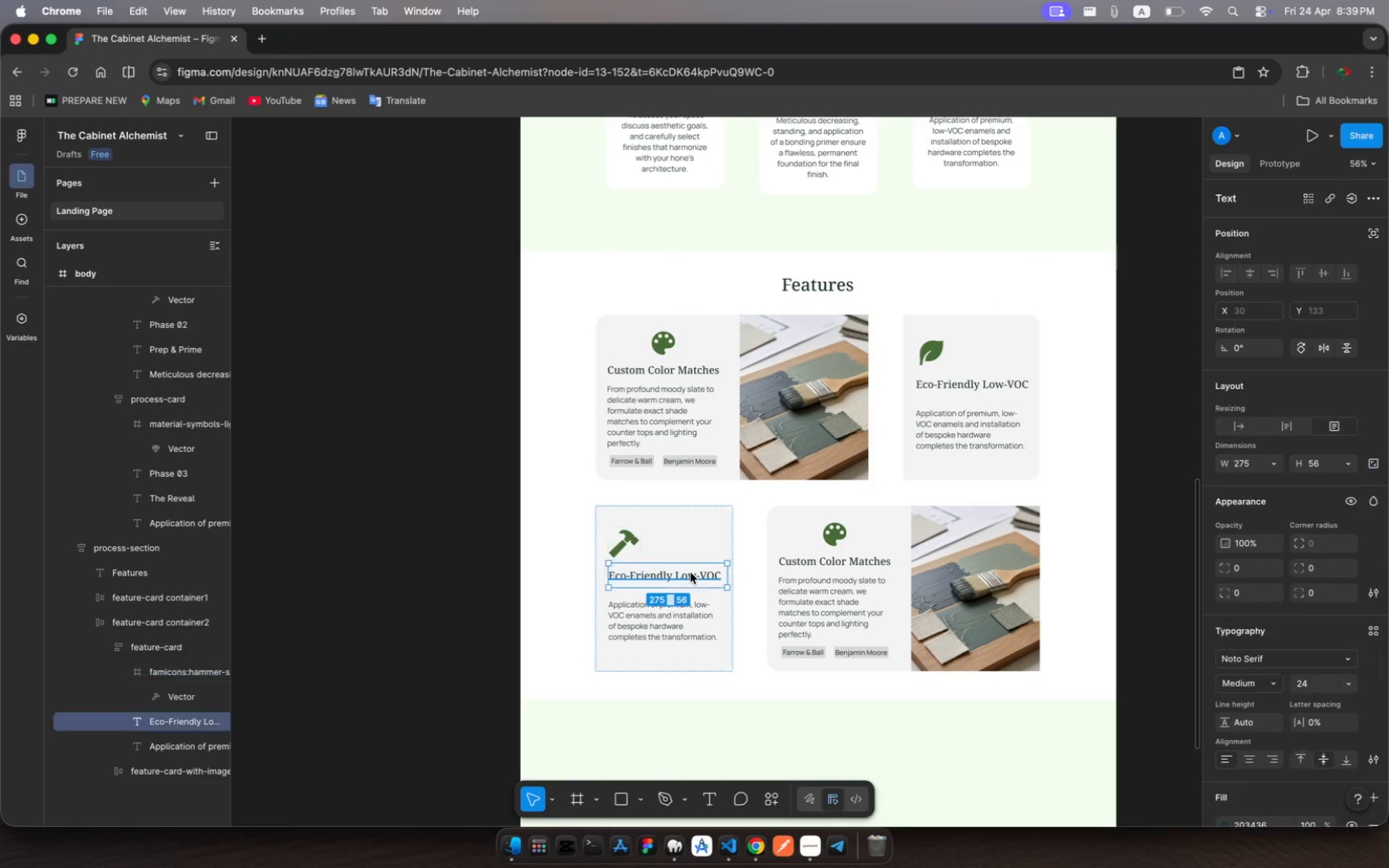 
left_click([691, 573])
 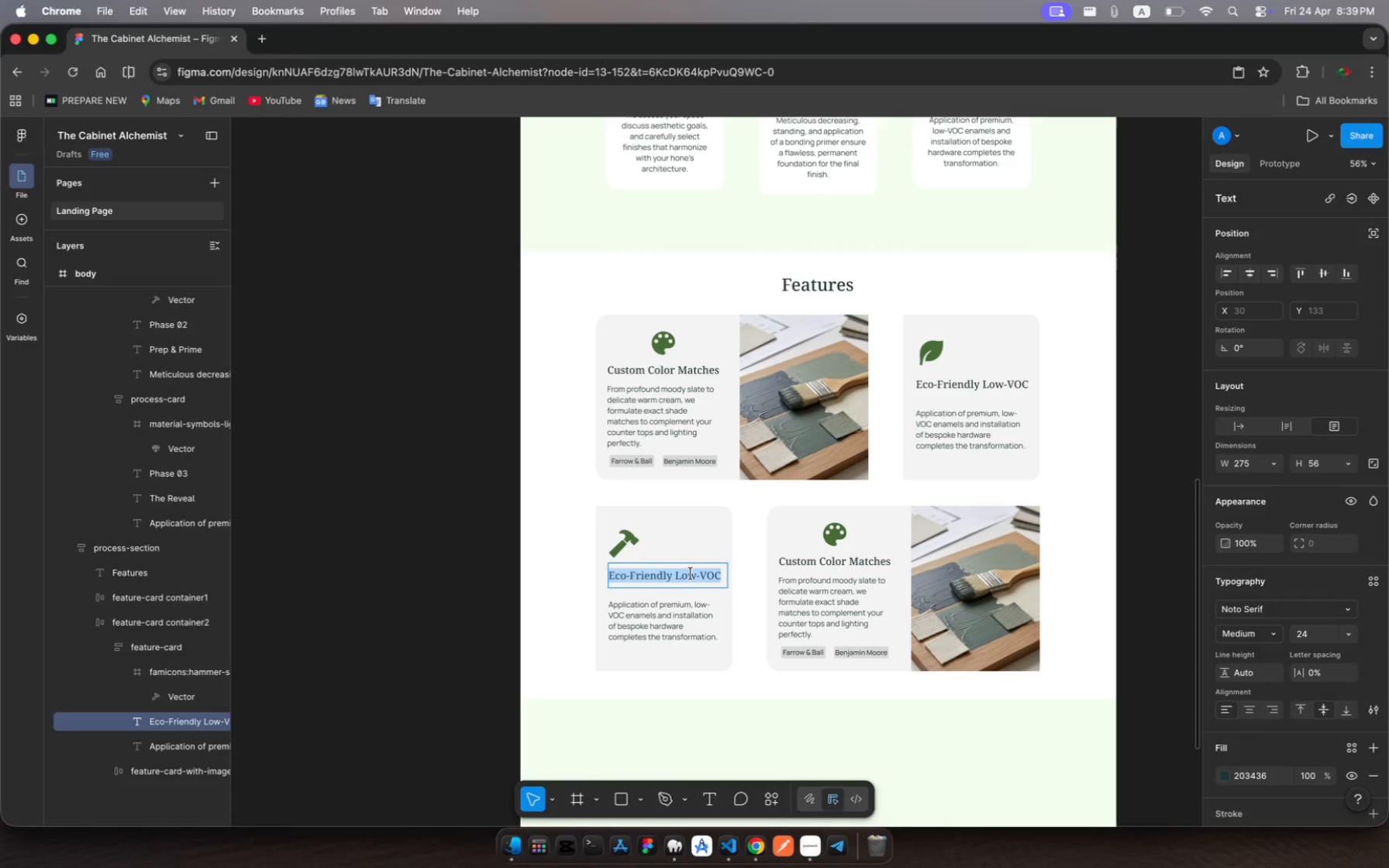 
type(Deigner )
 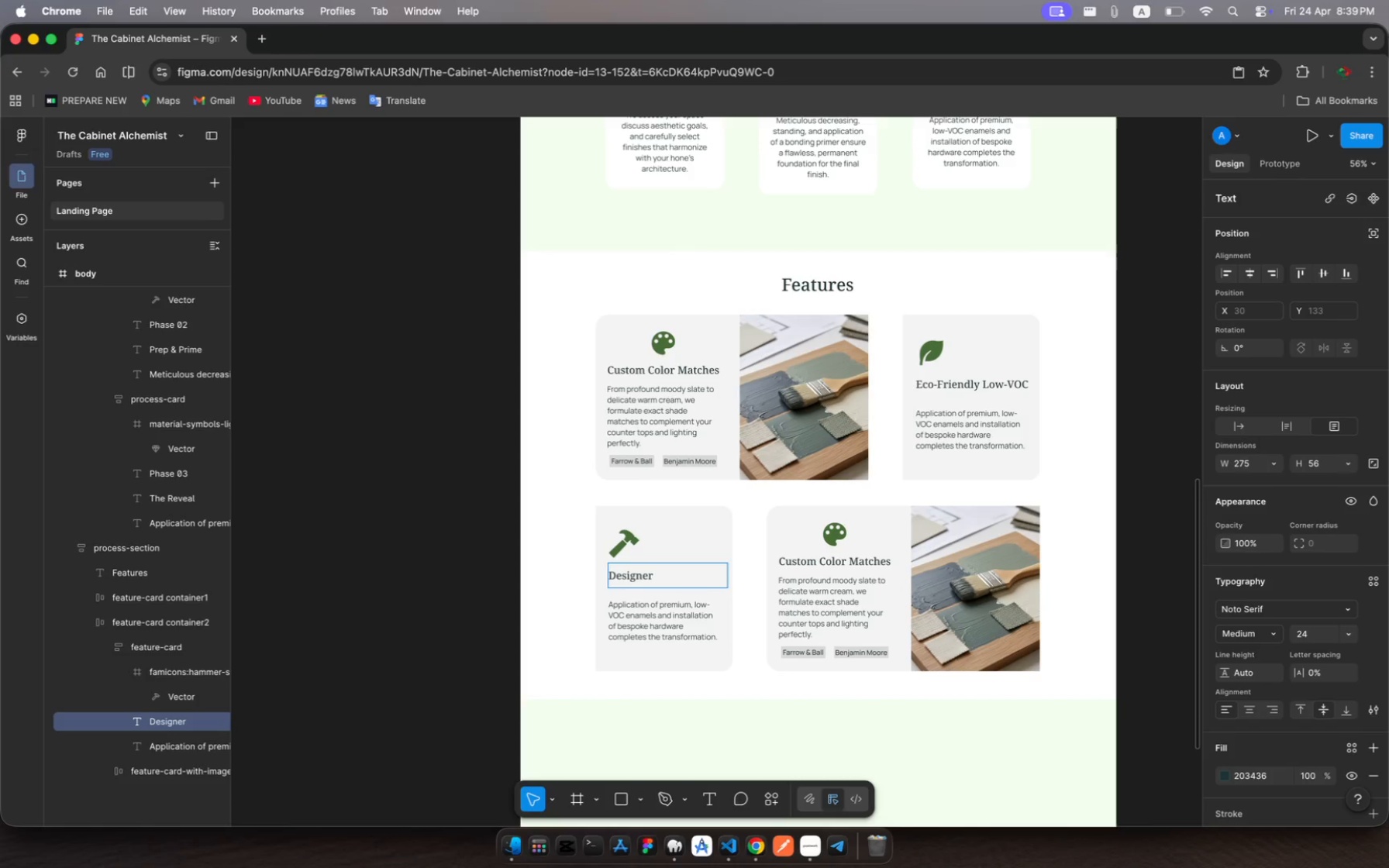 
hold_key(key=S, duration=0.32)
 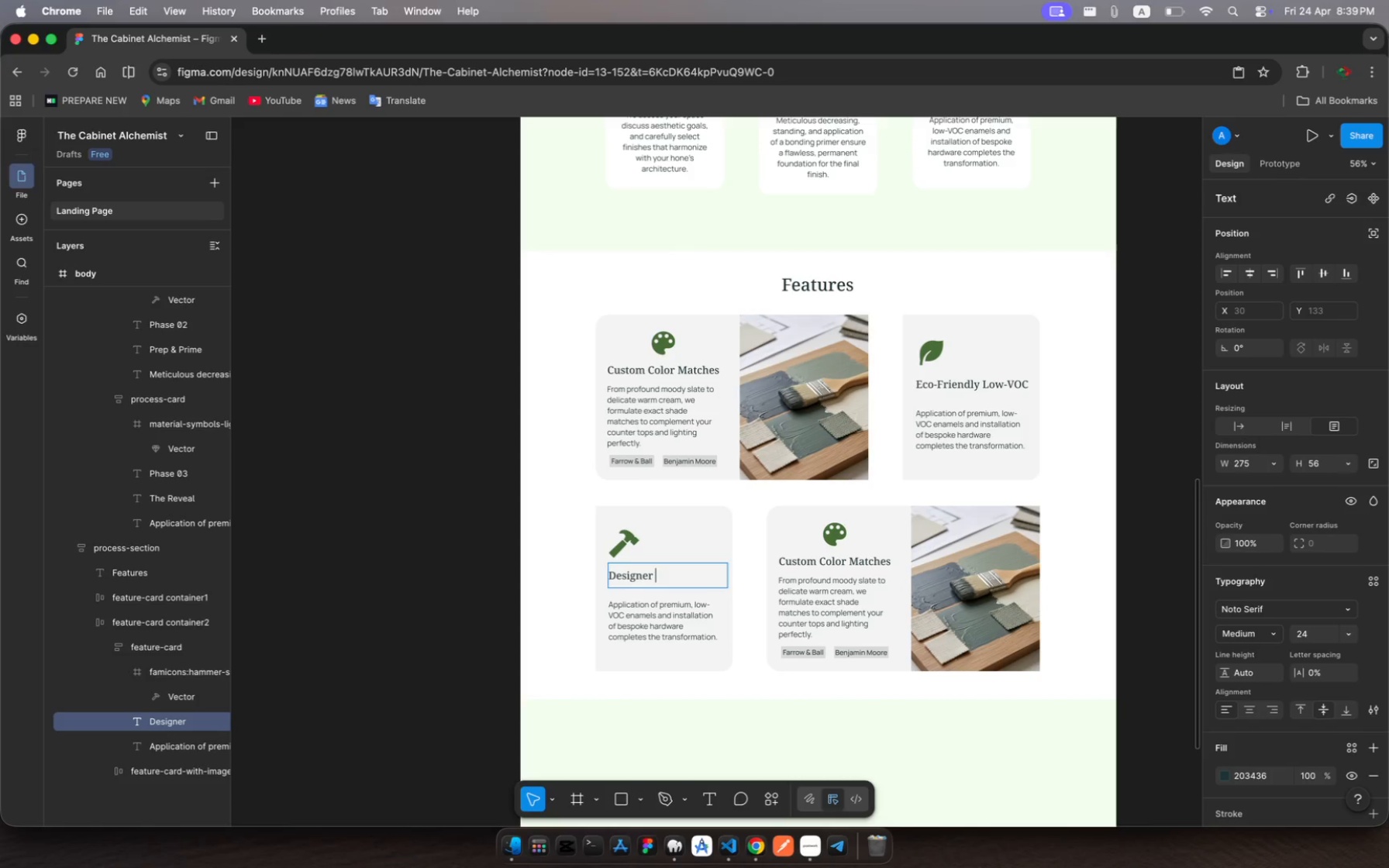 
type(Hardware)
 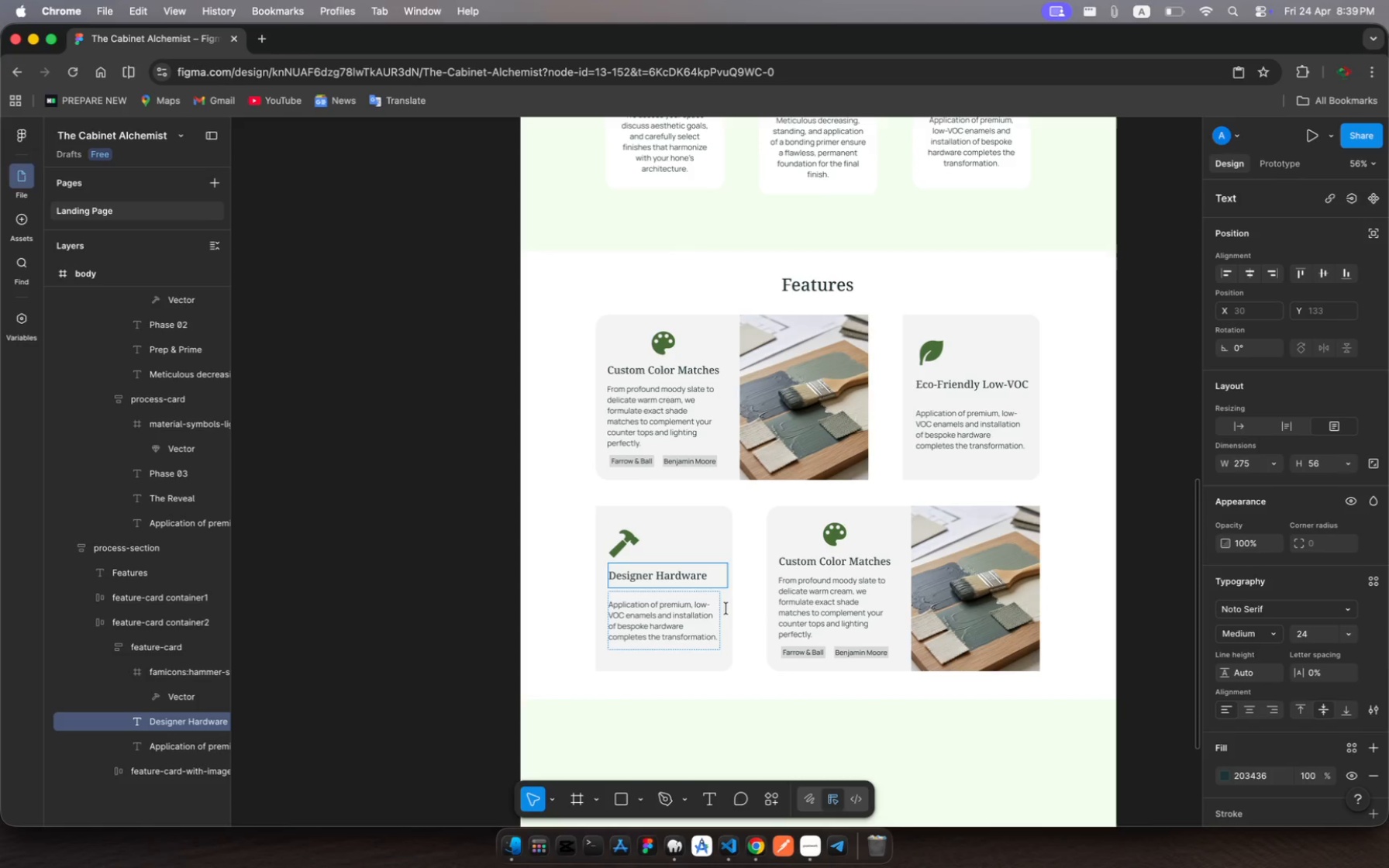 
wait(10.53)
 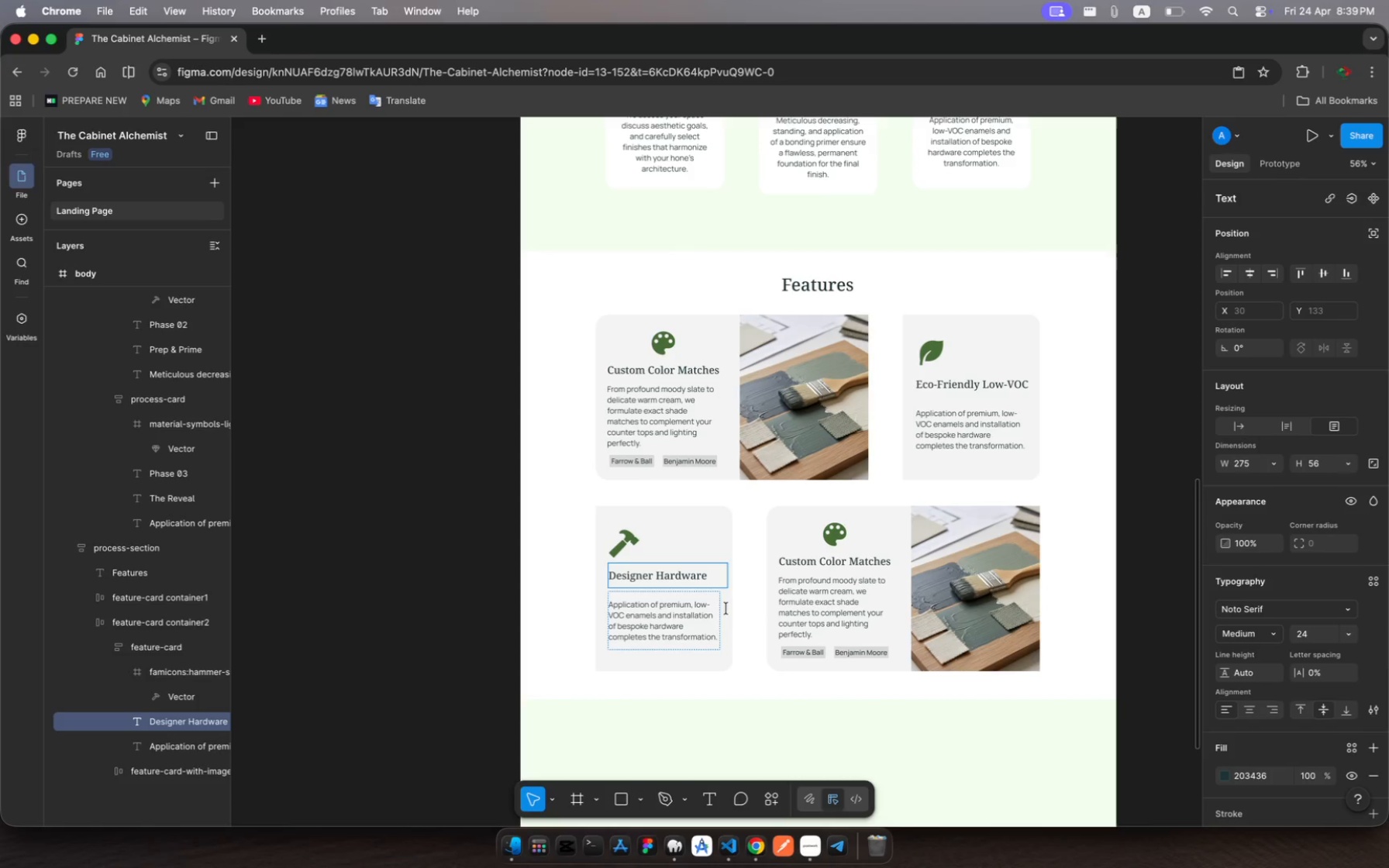 
left_click([636, 627])
 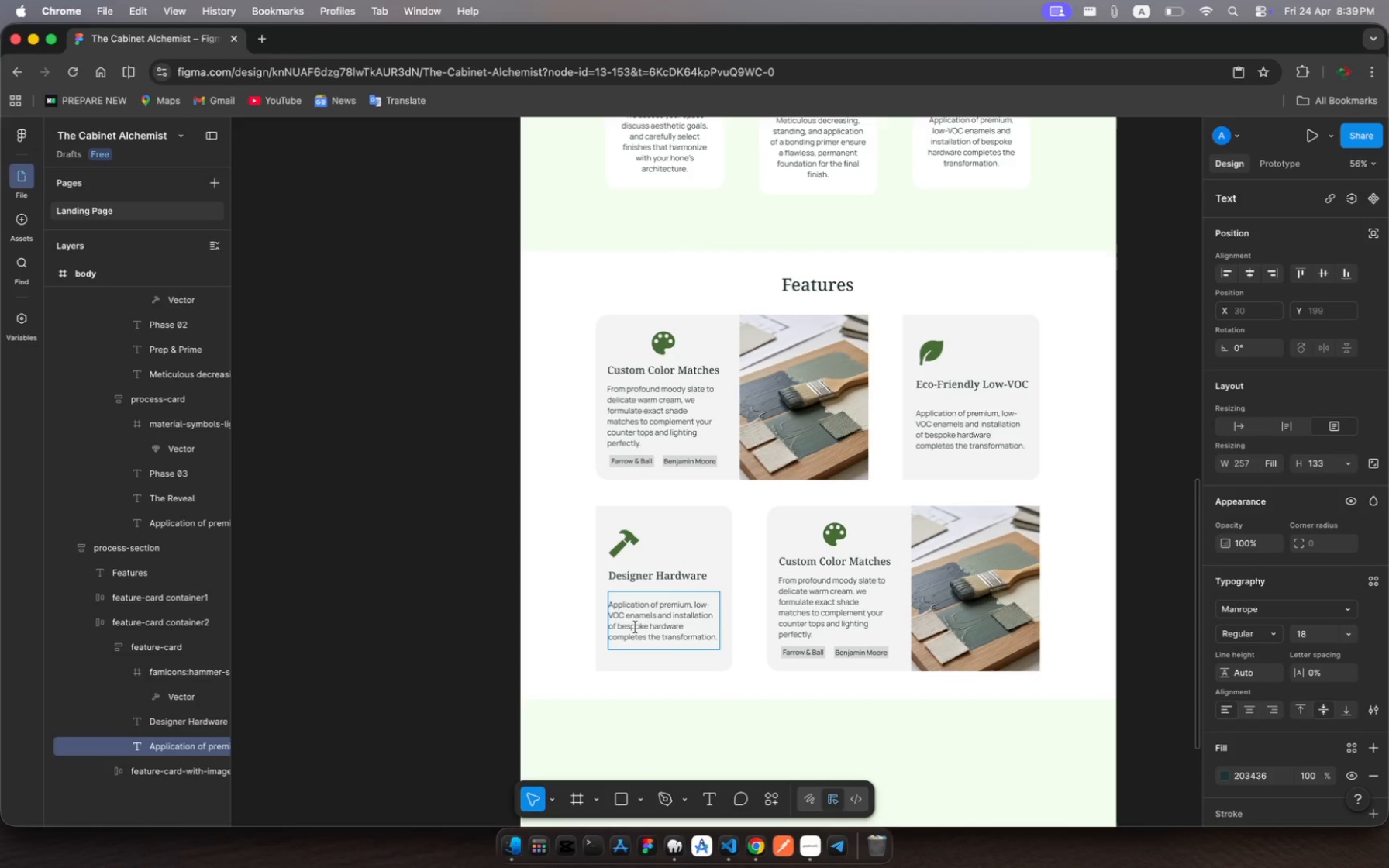 
wait(10.05)
 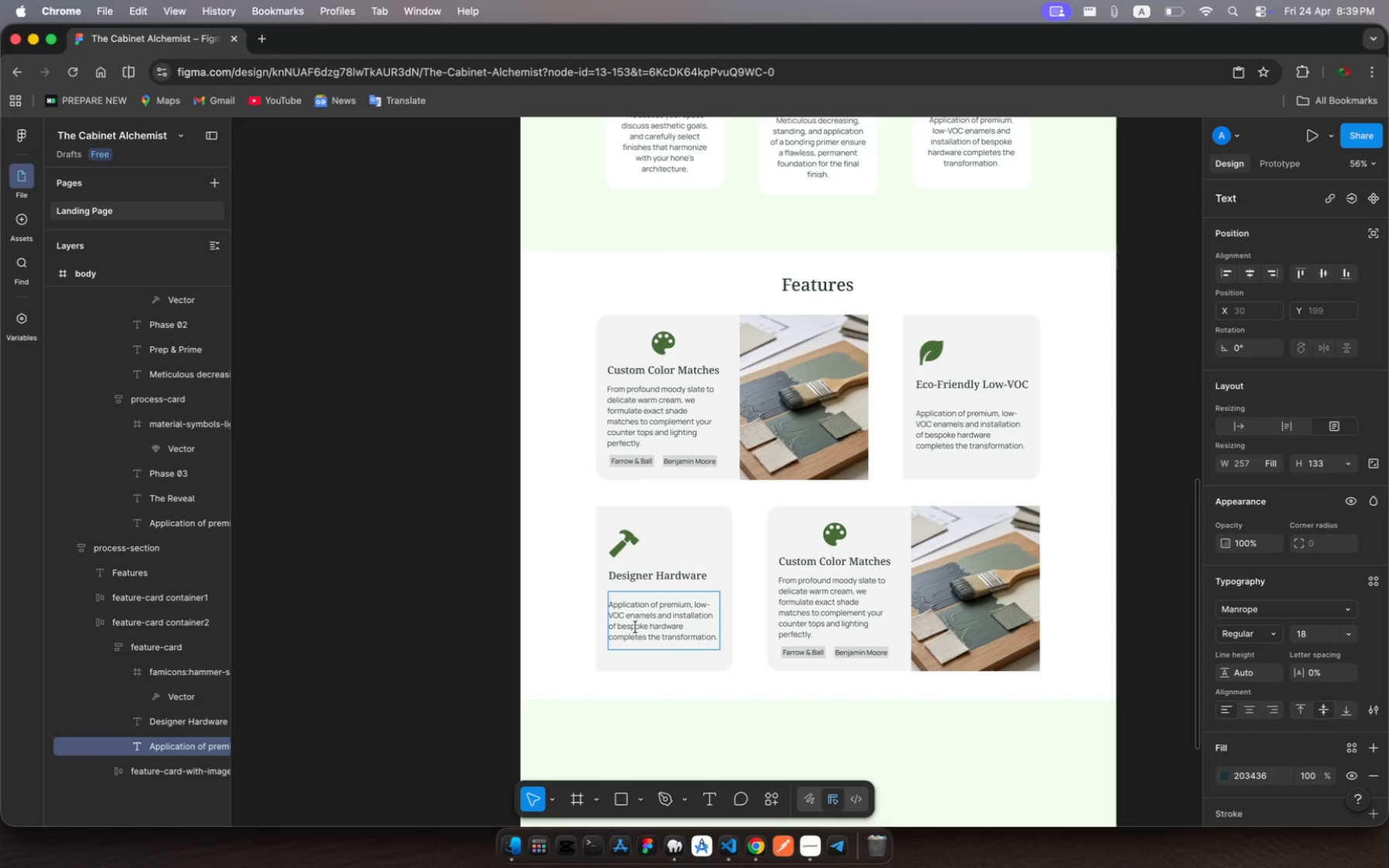 
left_click([636, 627])
 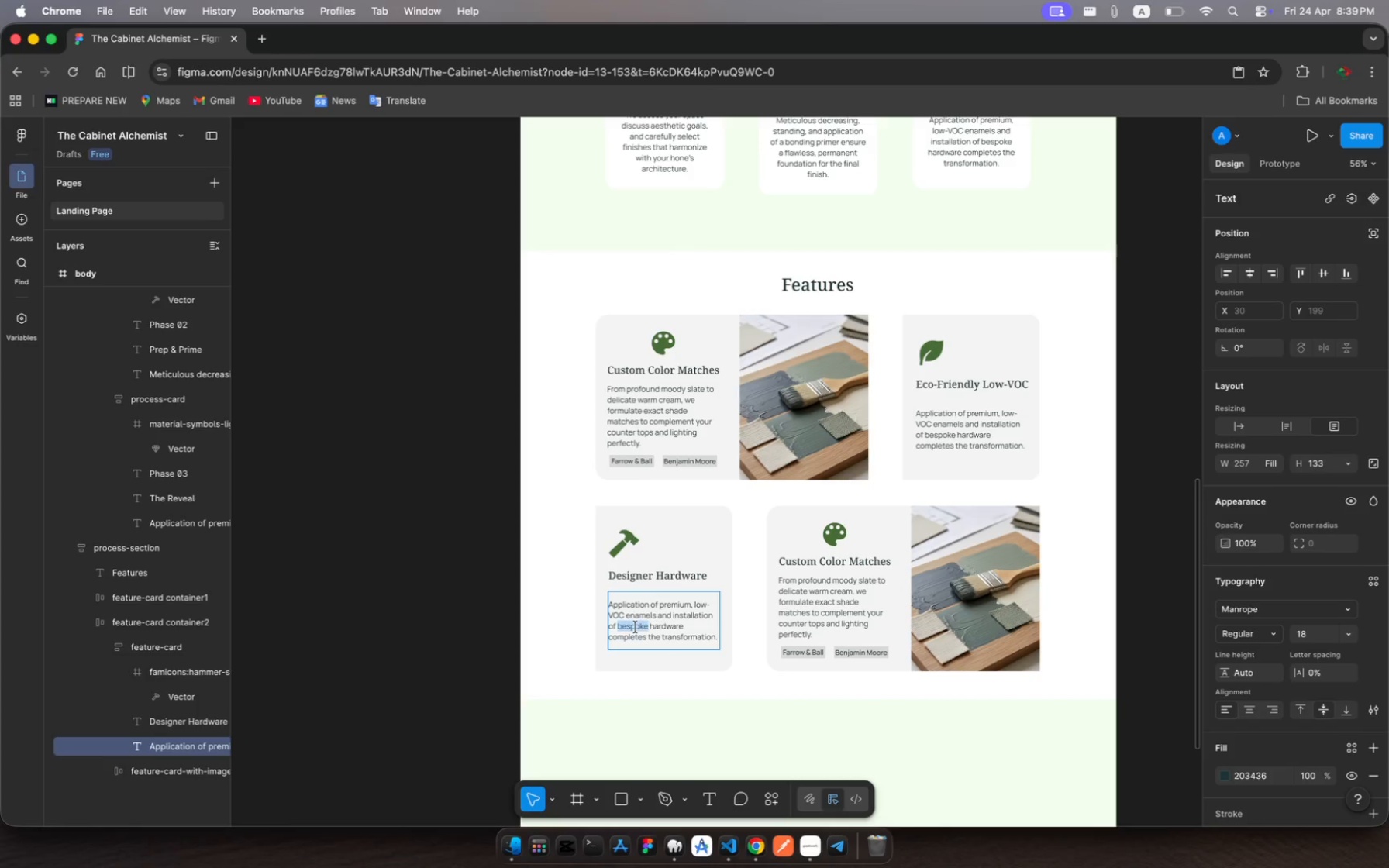 
left_click([636, 627])
 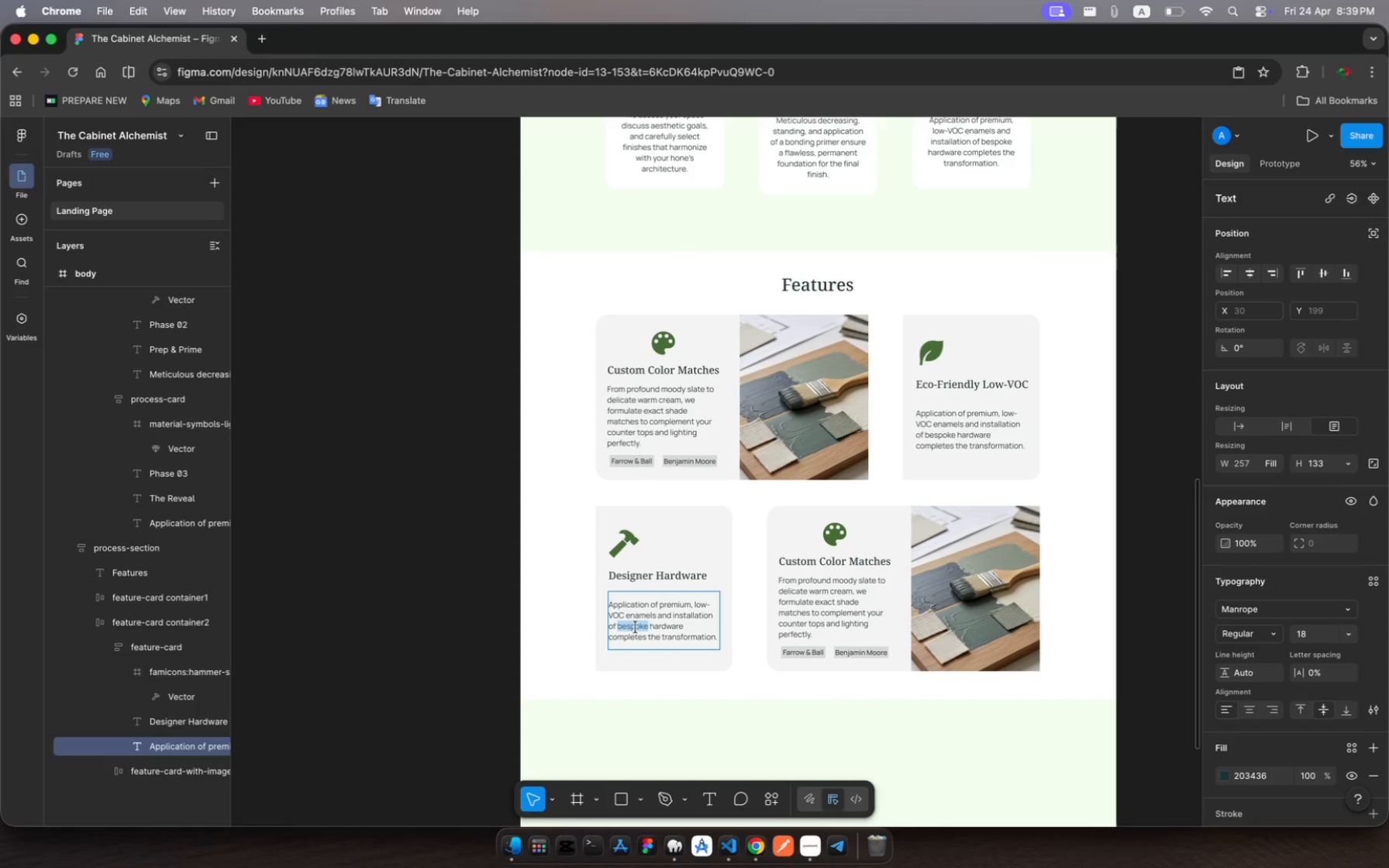 
key(Meta+A)
 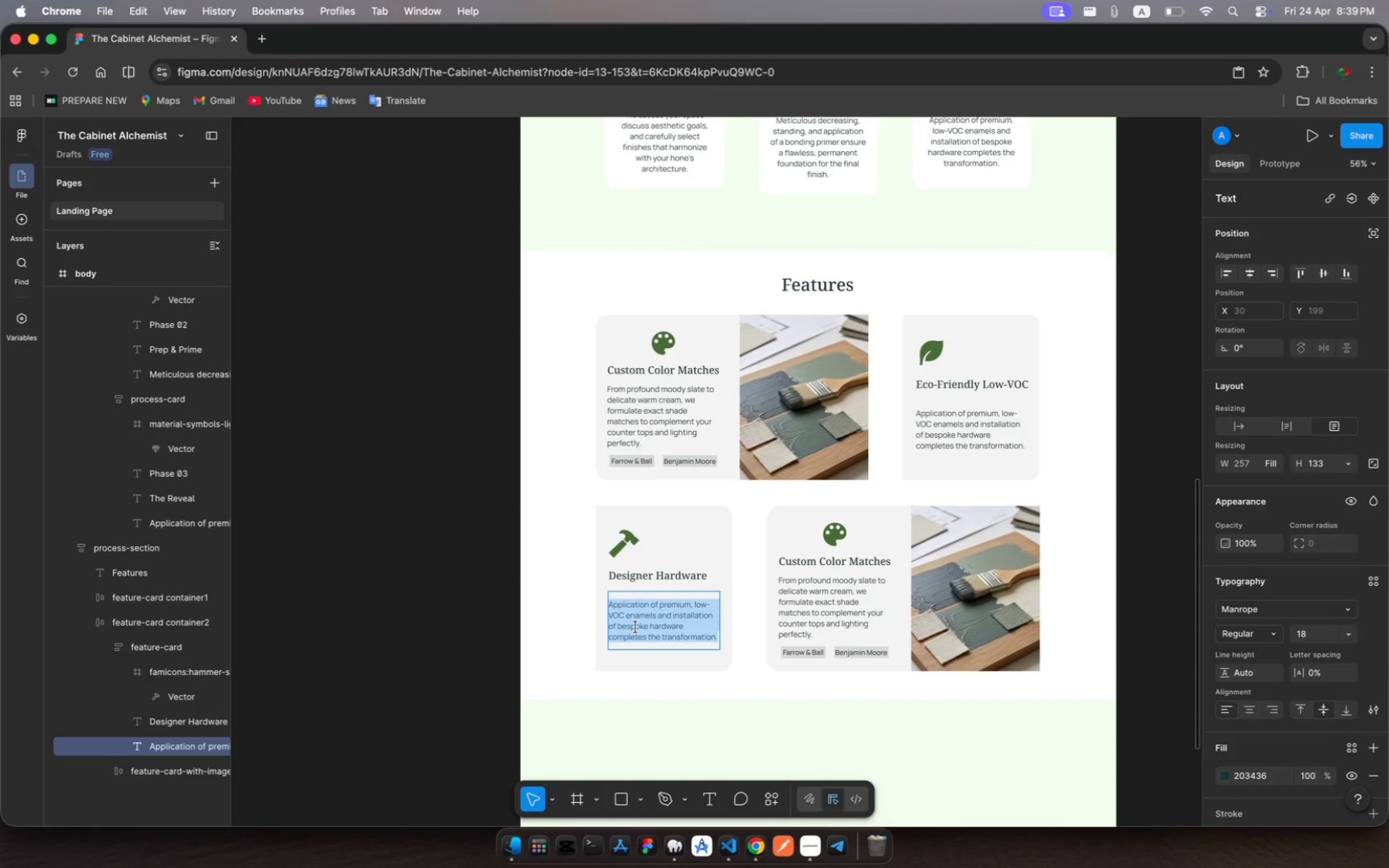 
type(The perfect Finish demands )
 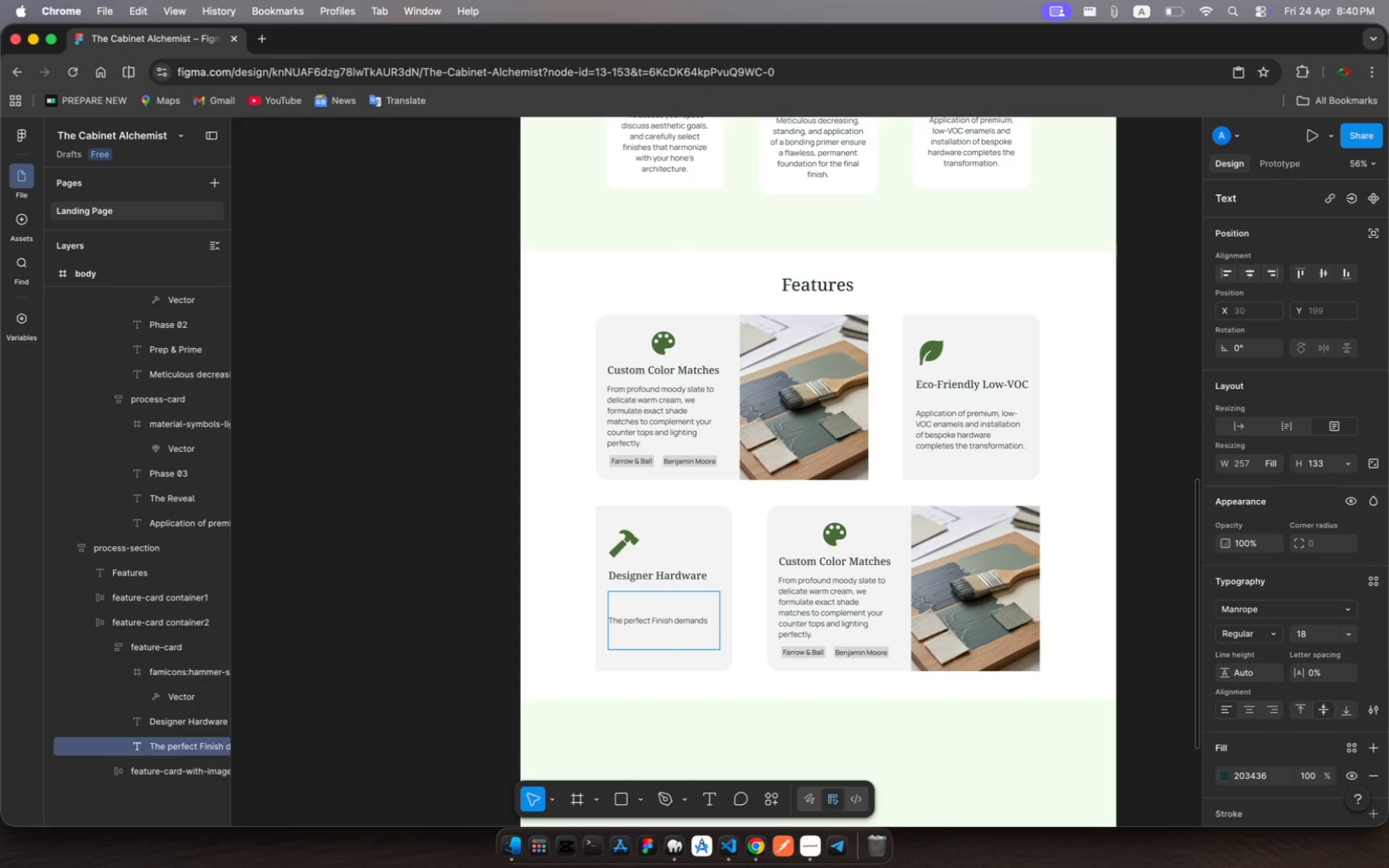 
type(the perfect jew)
 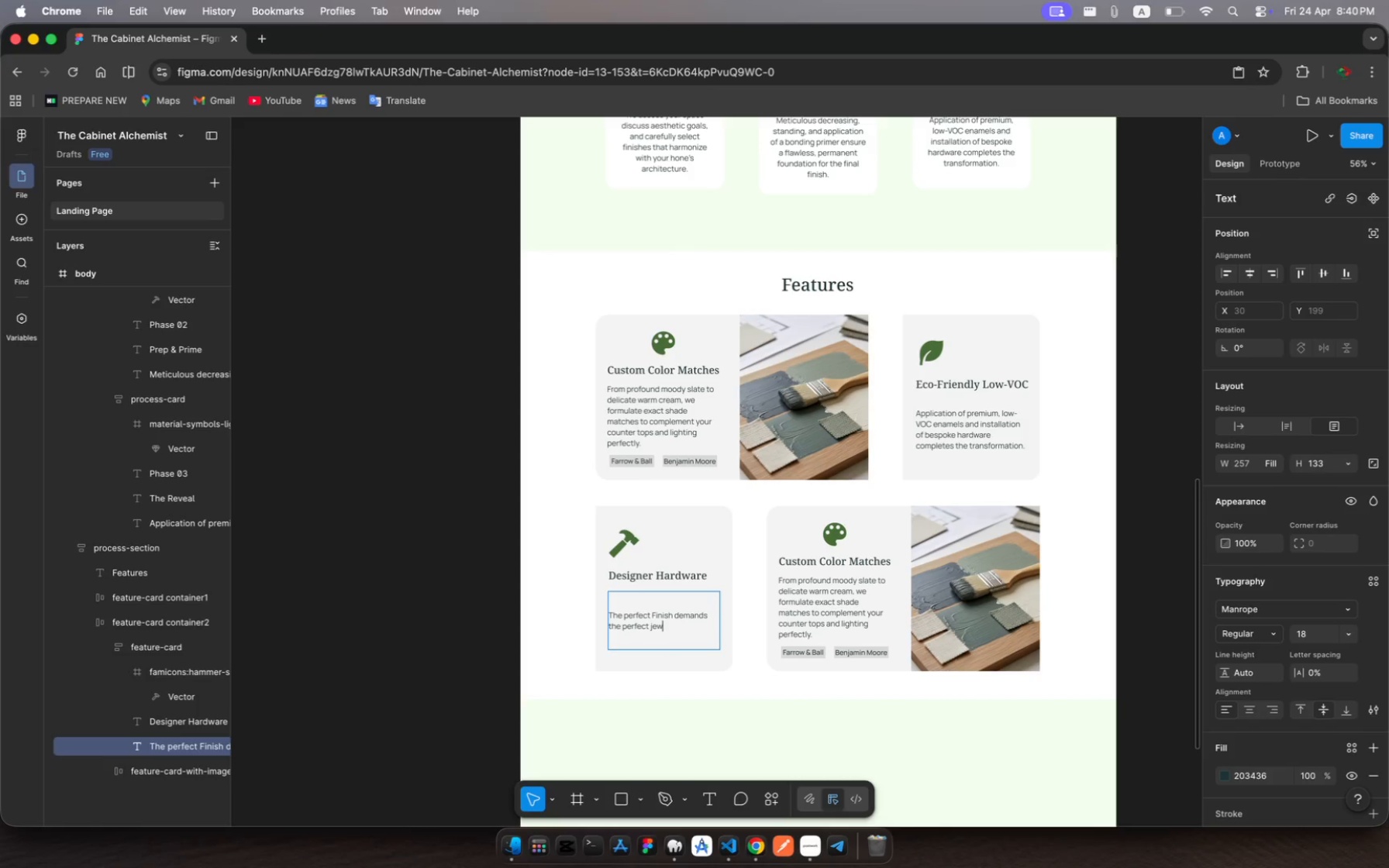 
type(elery)
 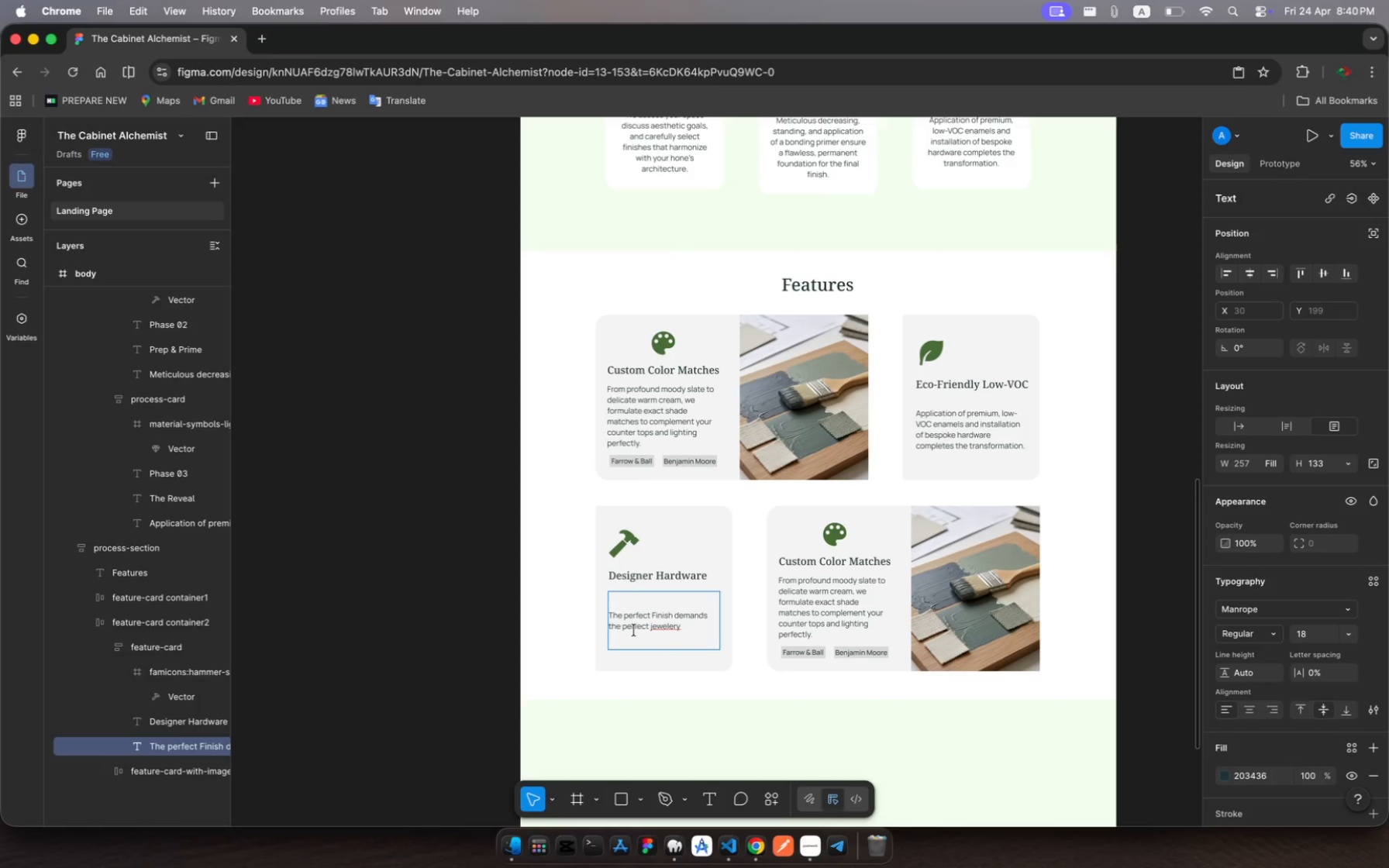 
wait(7.42)
 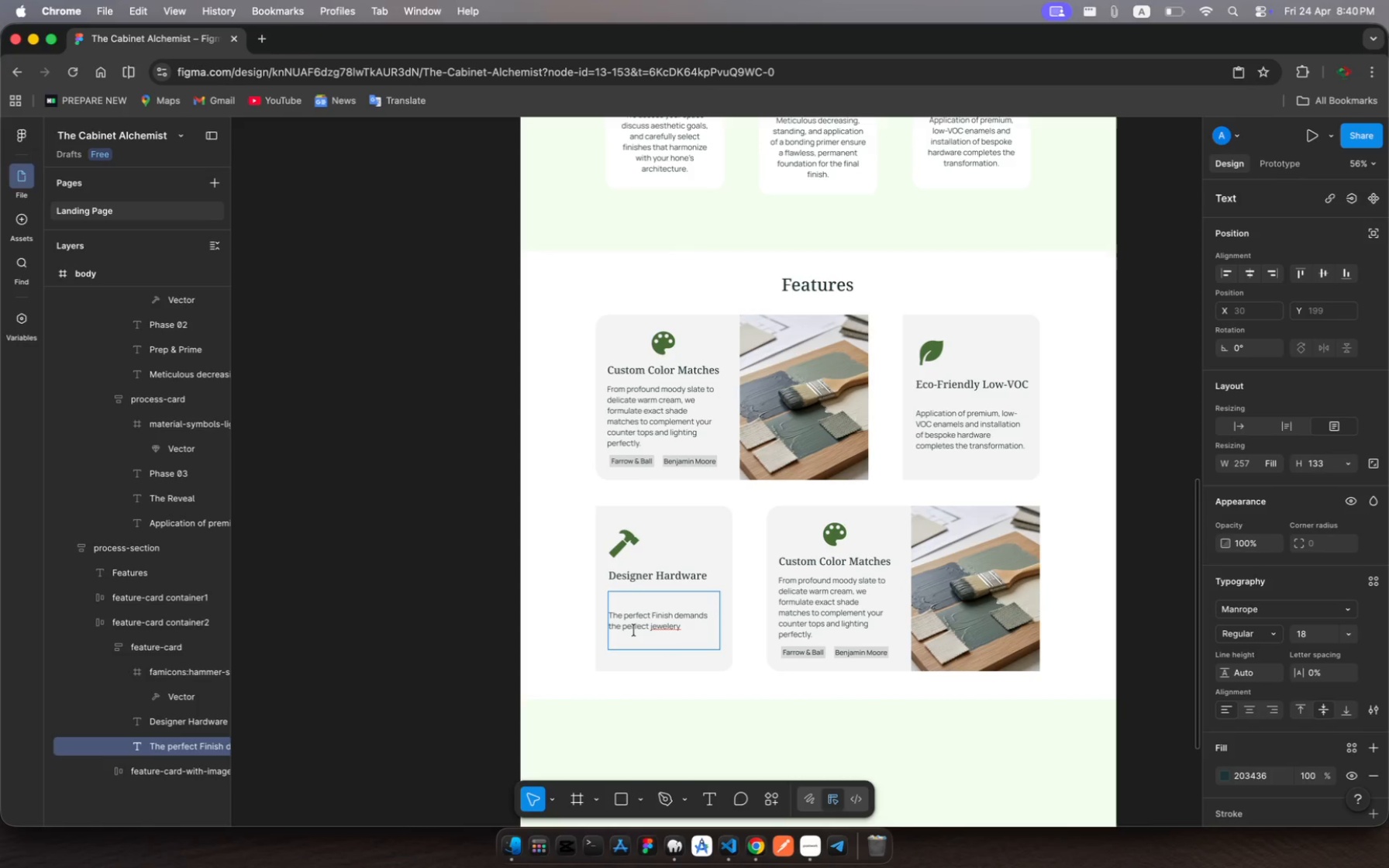 
key(Period)
 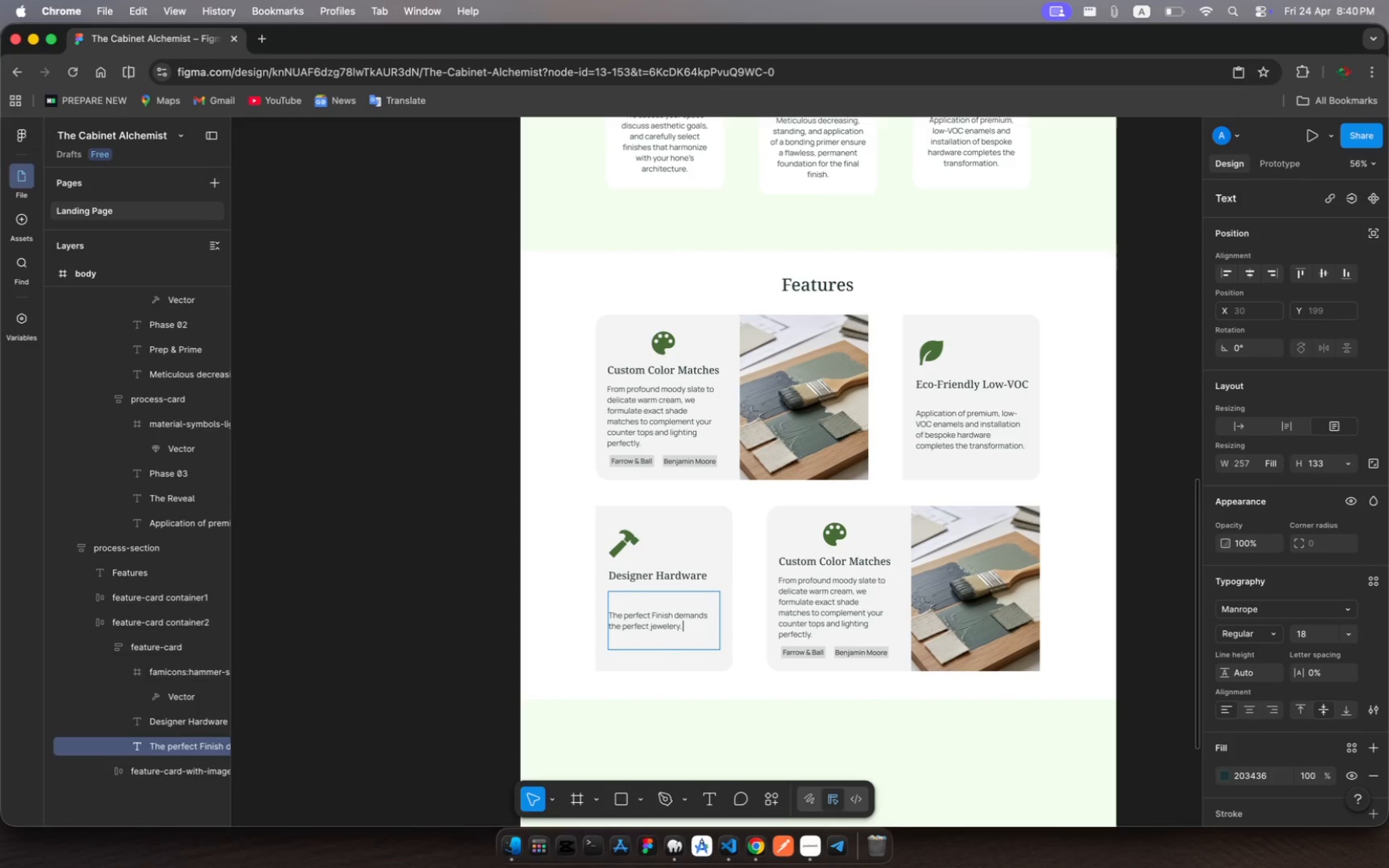 
key(Space)
 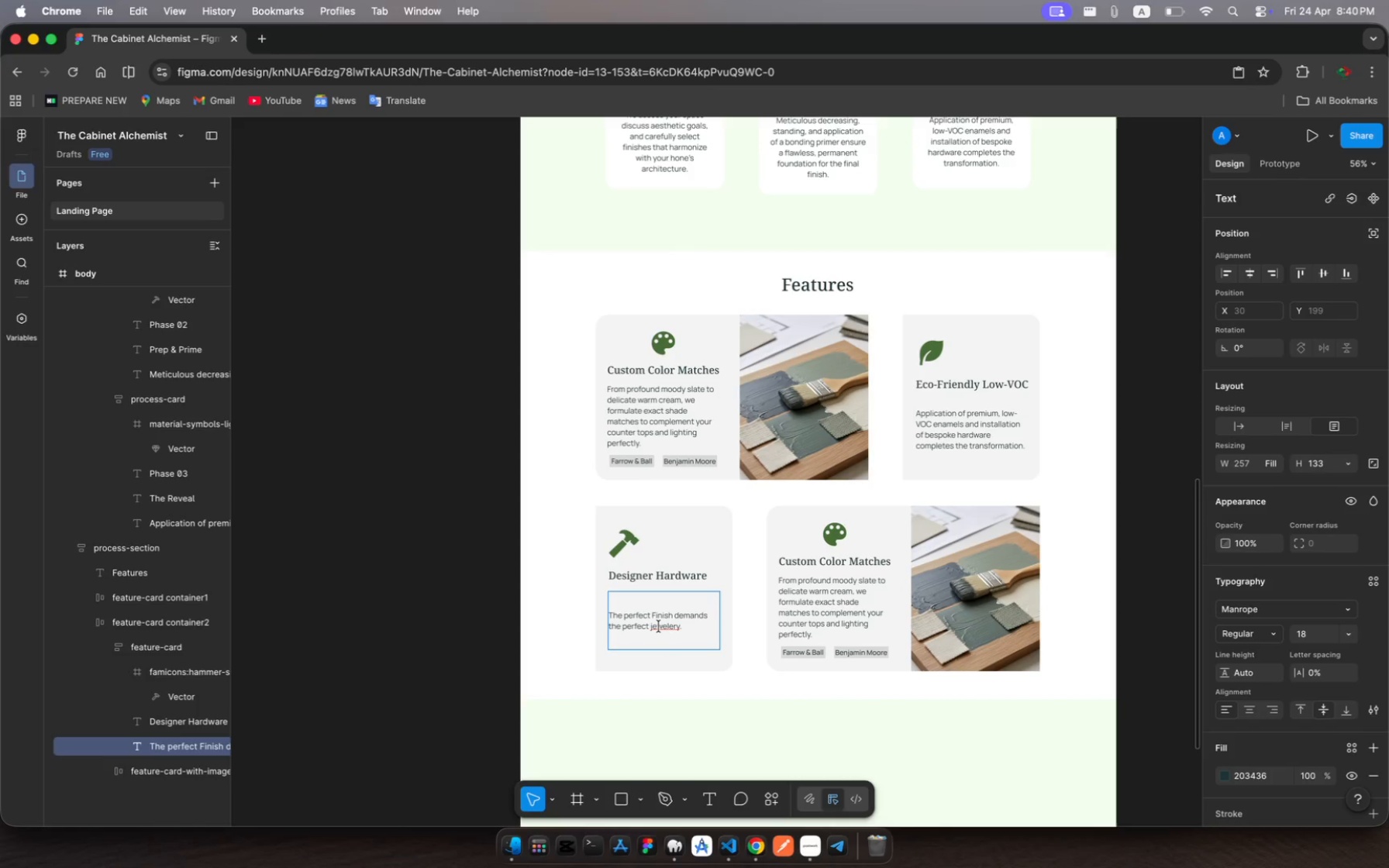 
wait(8.71)
 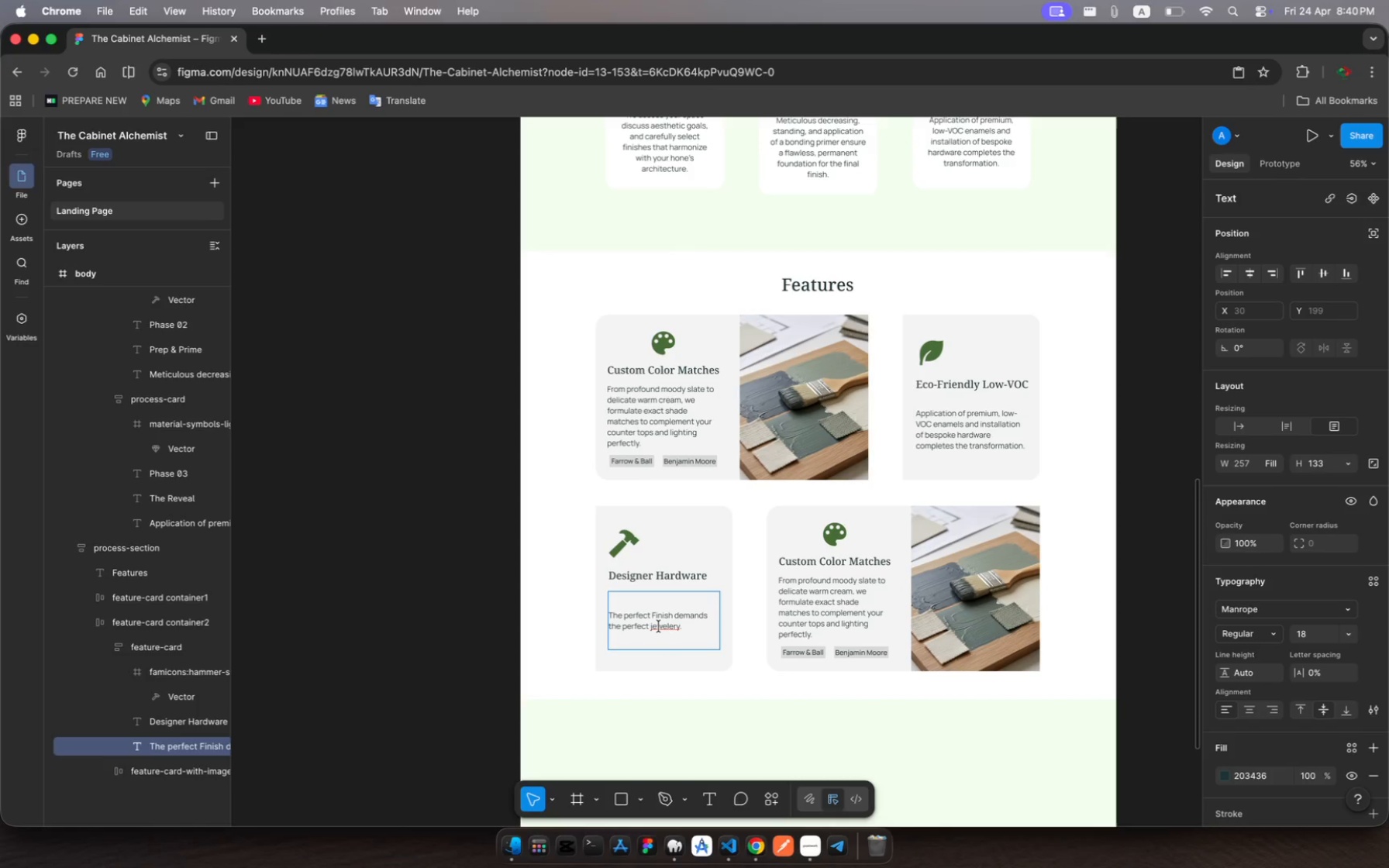 
left_click([674, 623])
 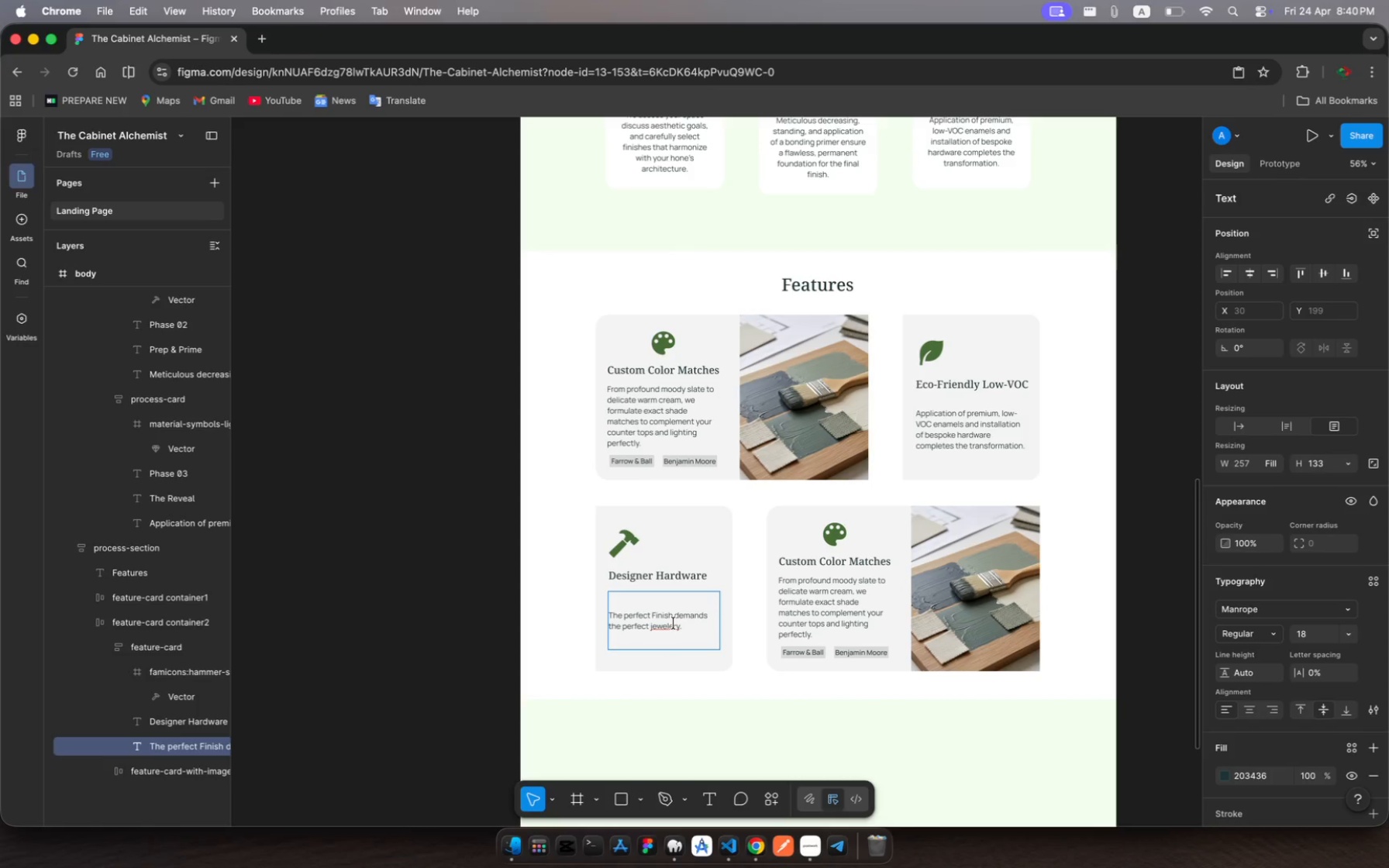 
key(Backspace)
 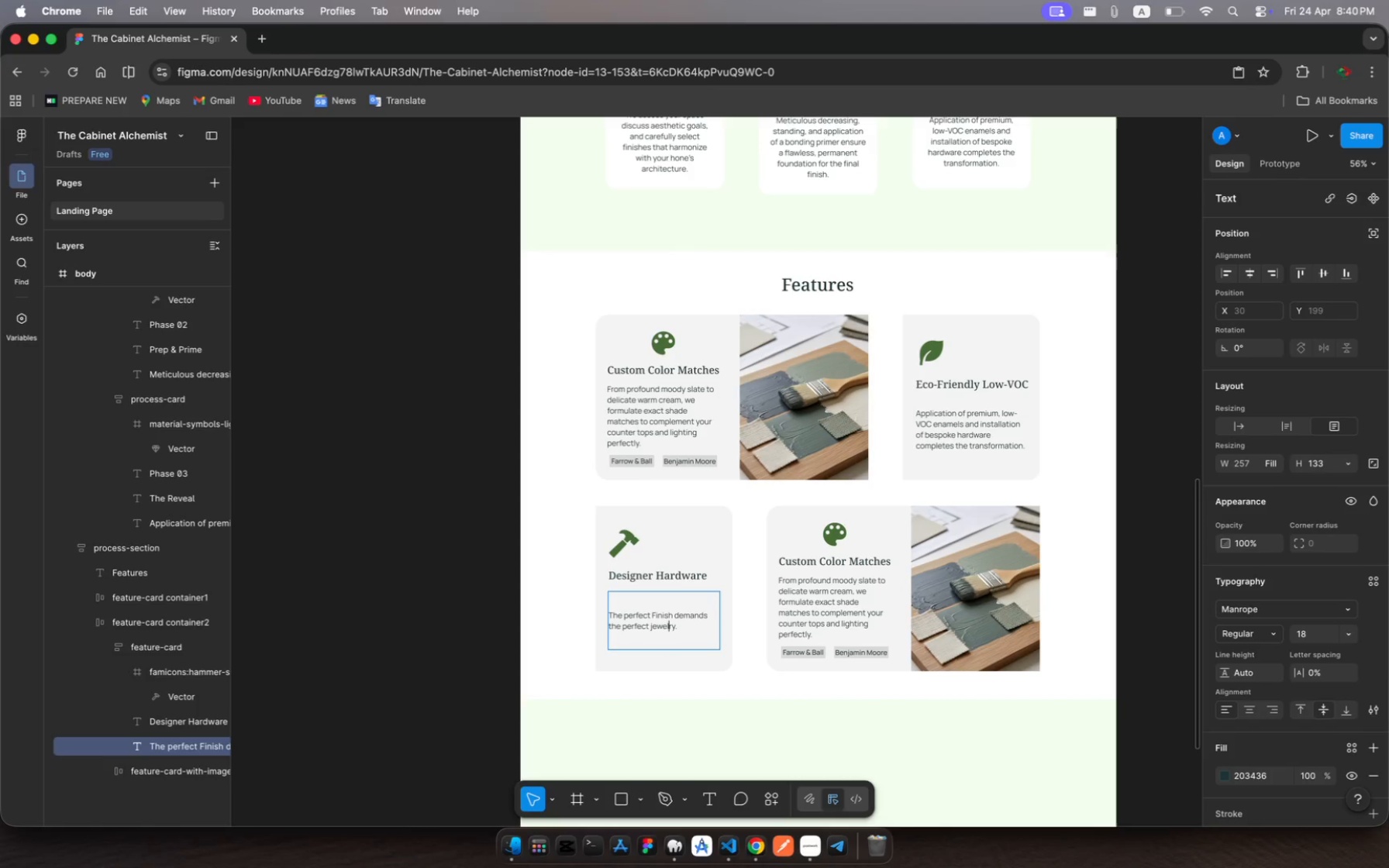 
wait(6.82)
 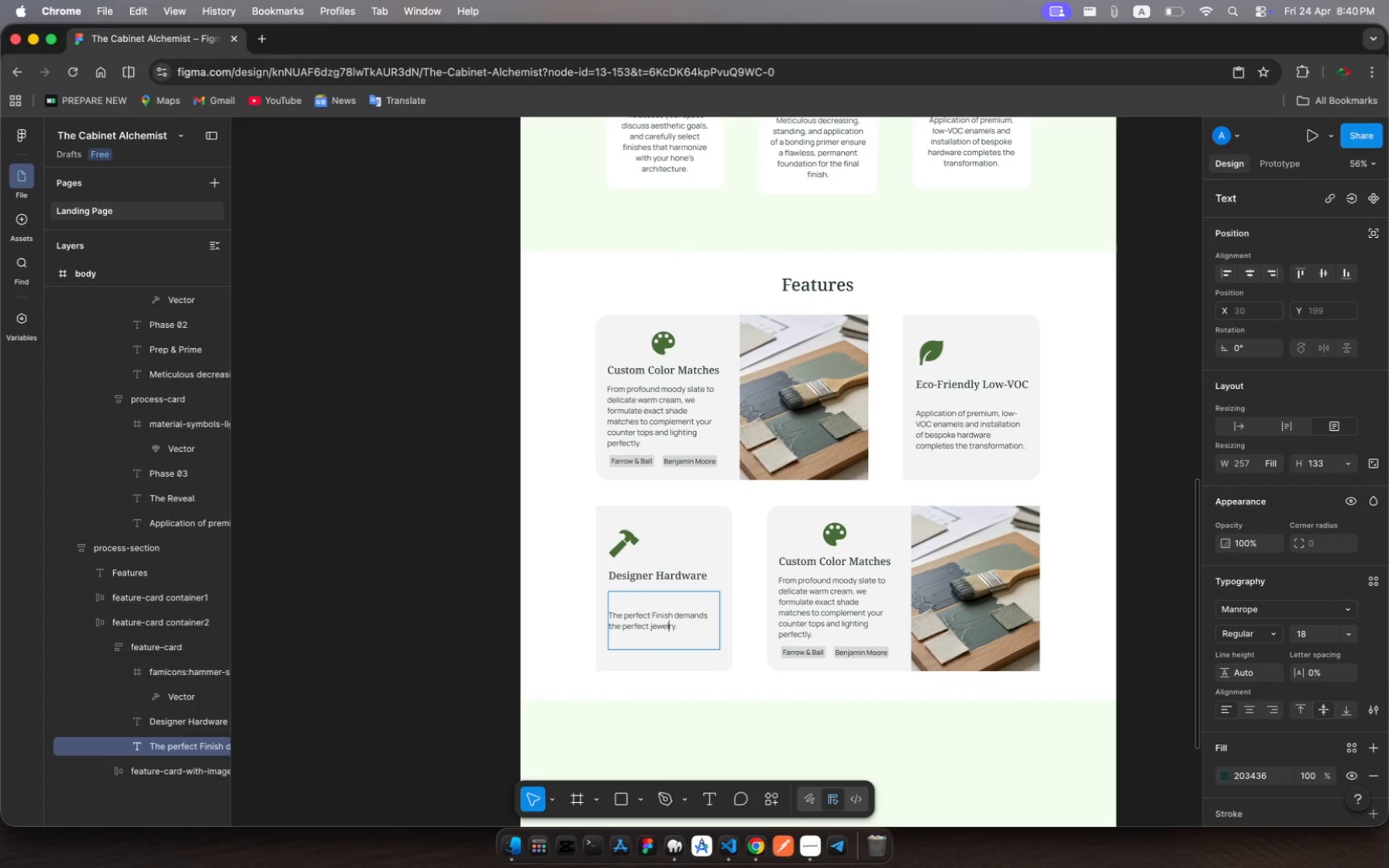 
key(ArrowRight)
 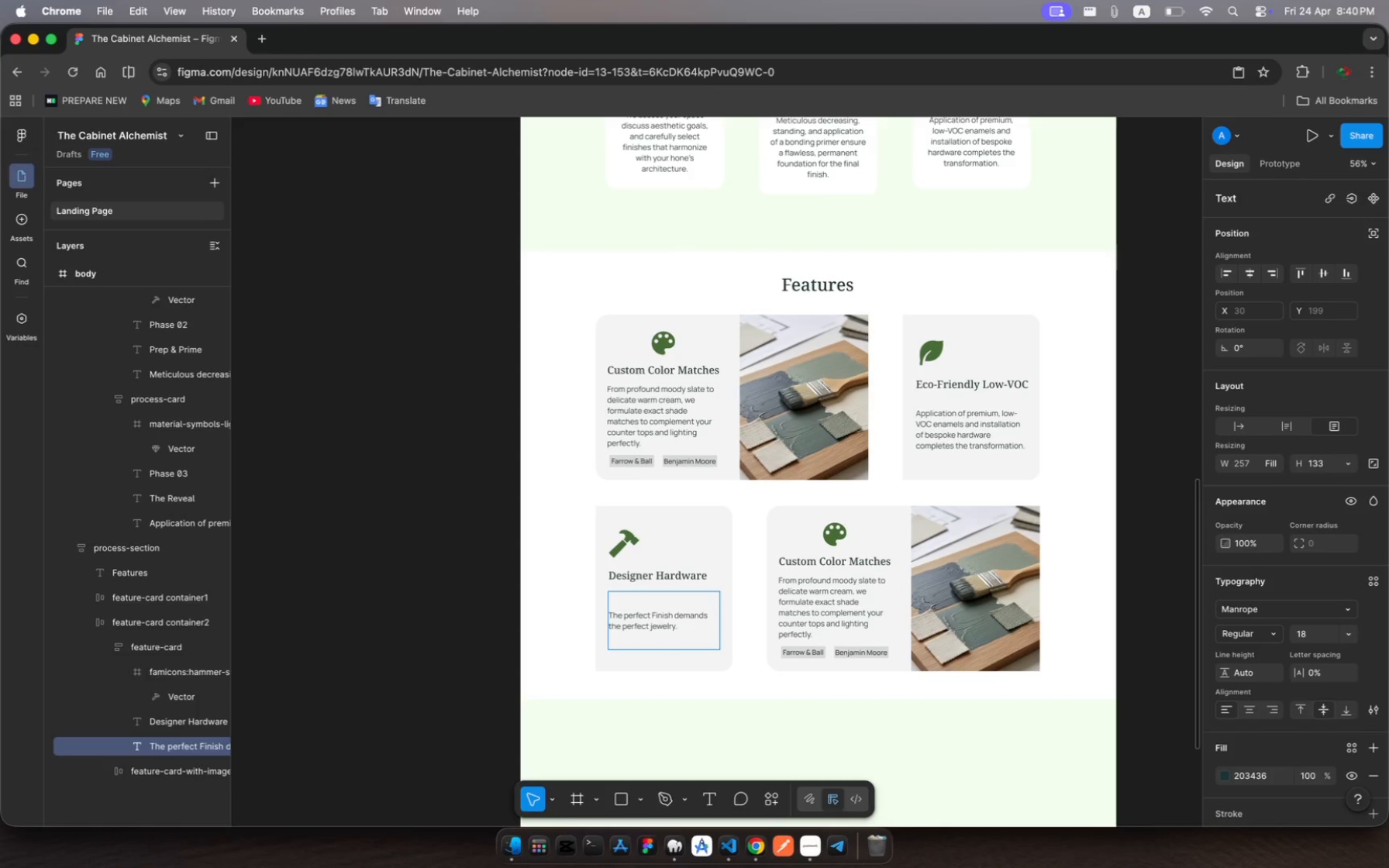 
key(ArrowRight)
 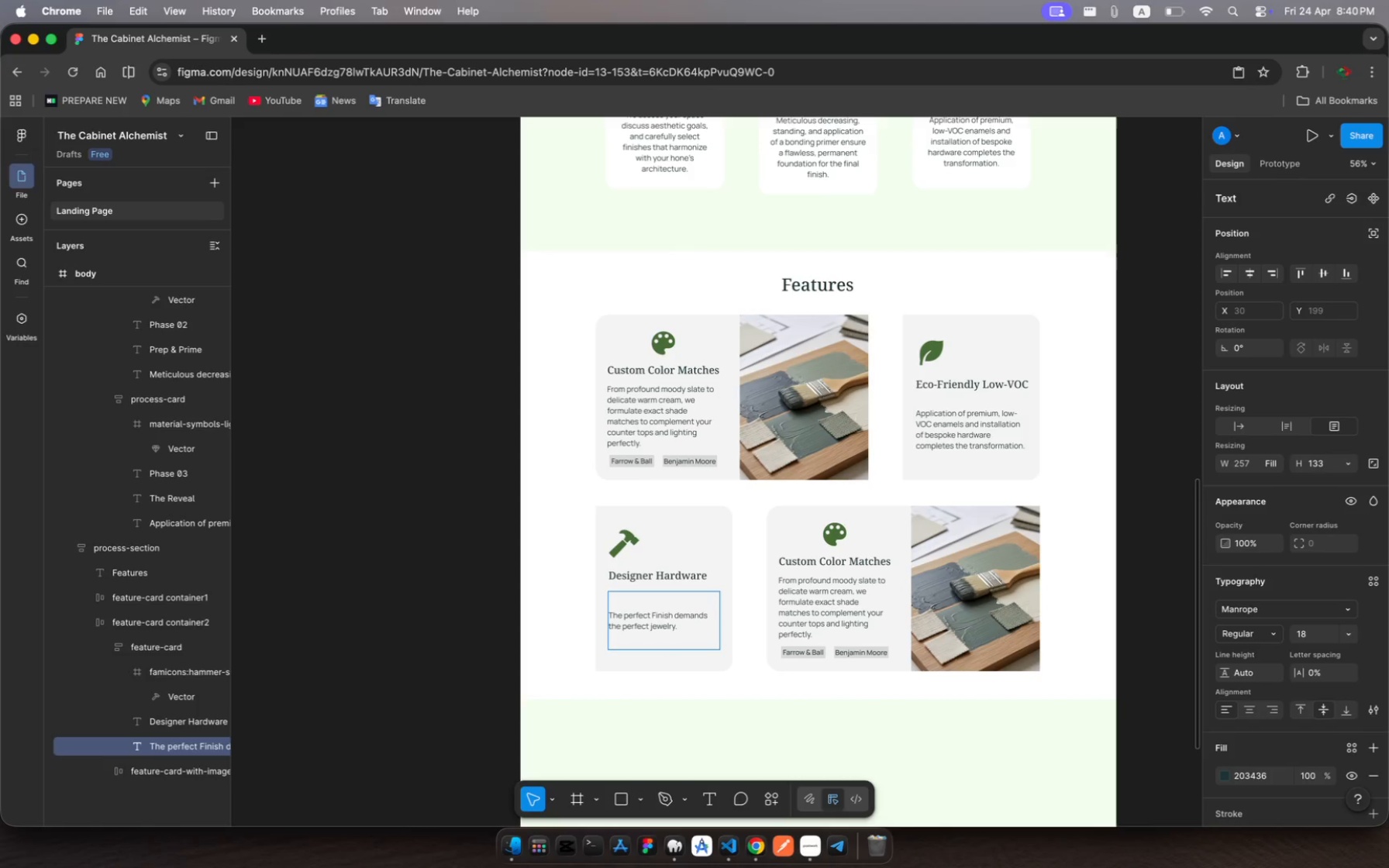 
key(ArrowRight)
 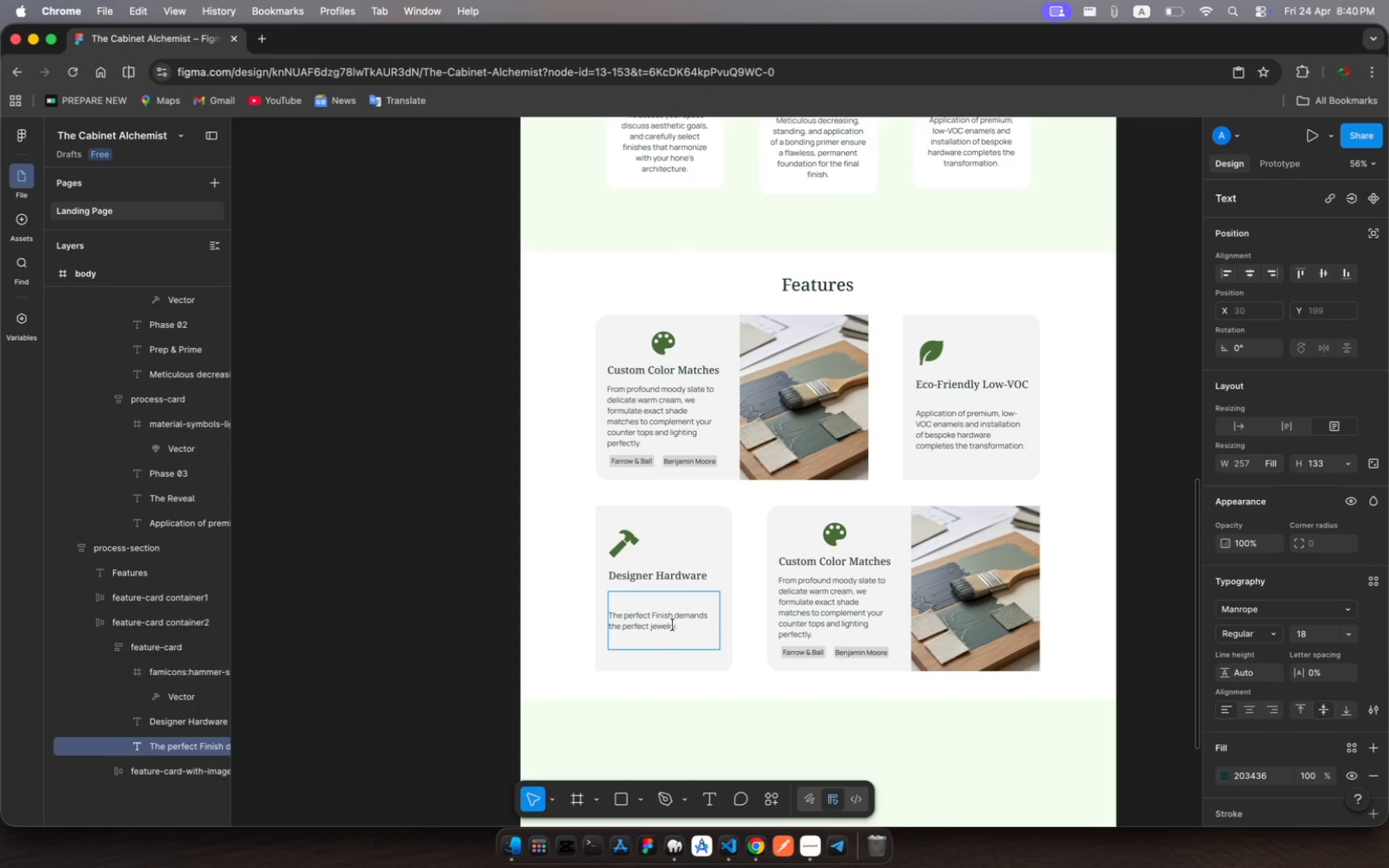 
type( we )
 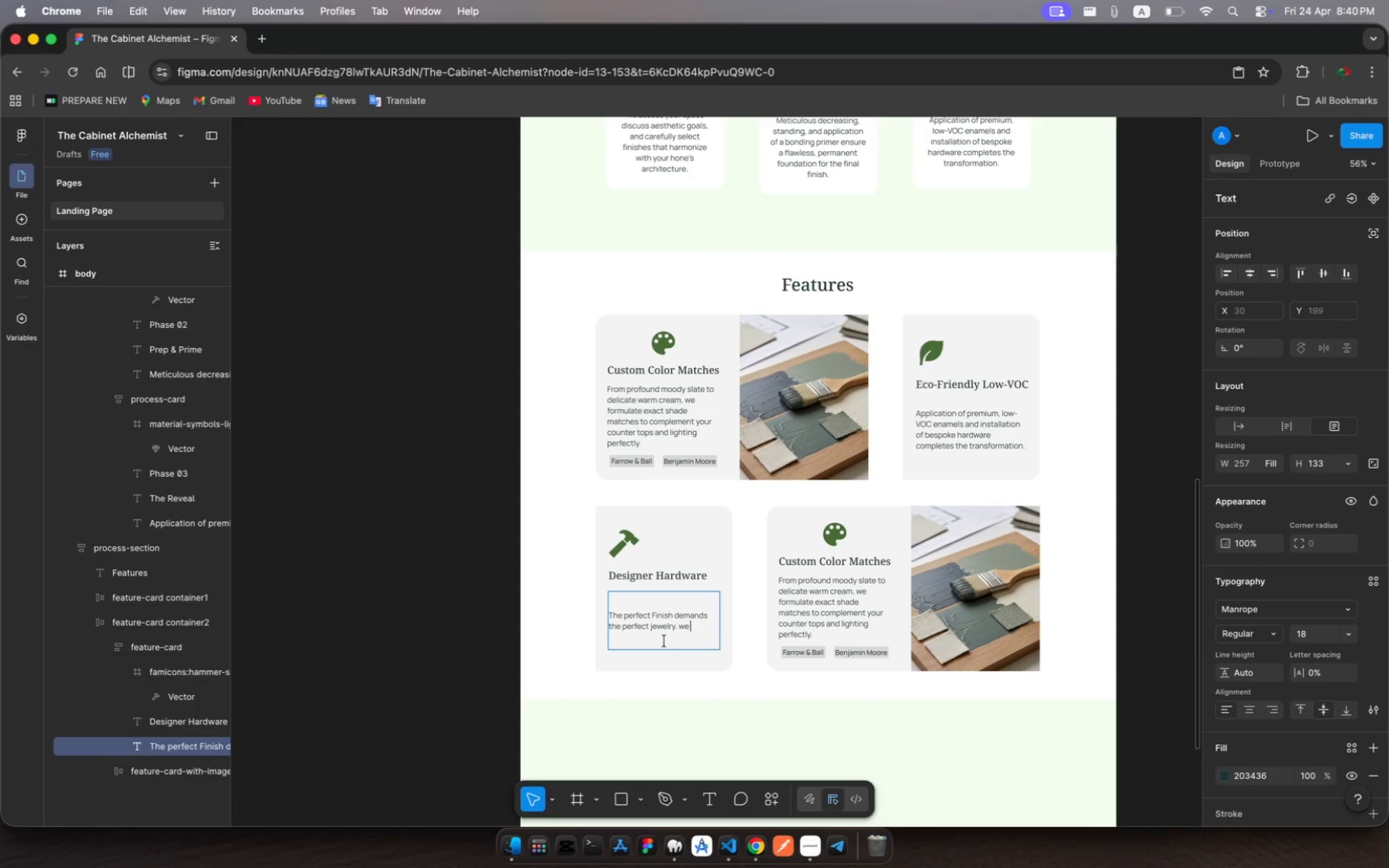 
left_click_drag(start_coordinate=[666, 628], to_coordinate=[640, 777])
 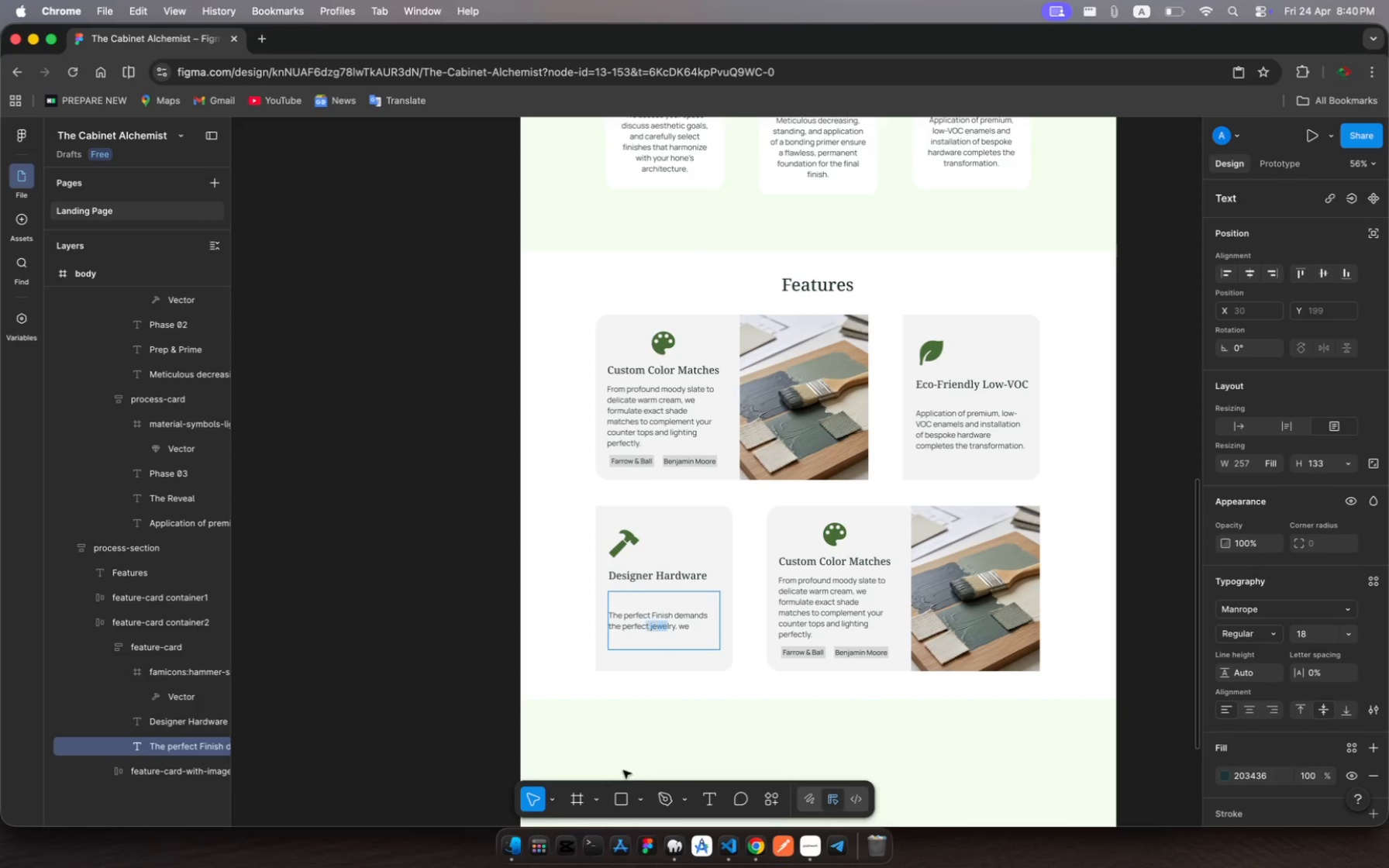 
type(sou)
 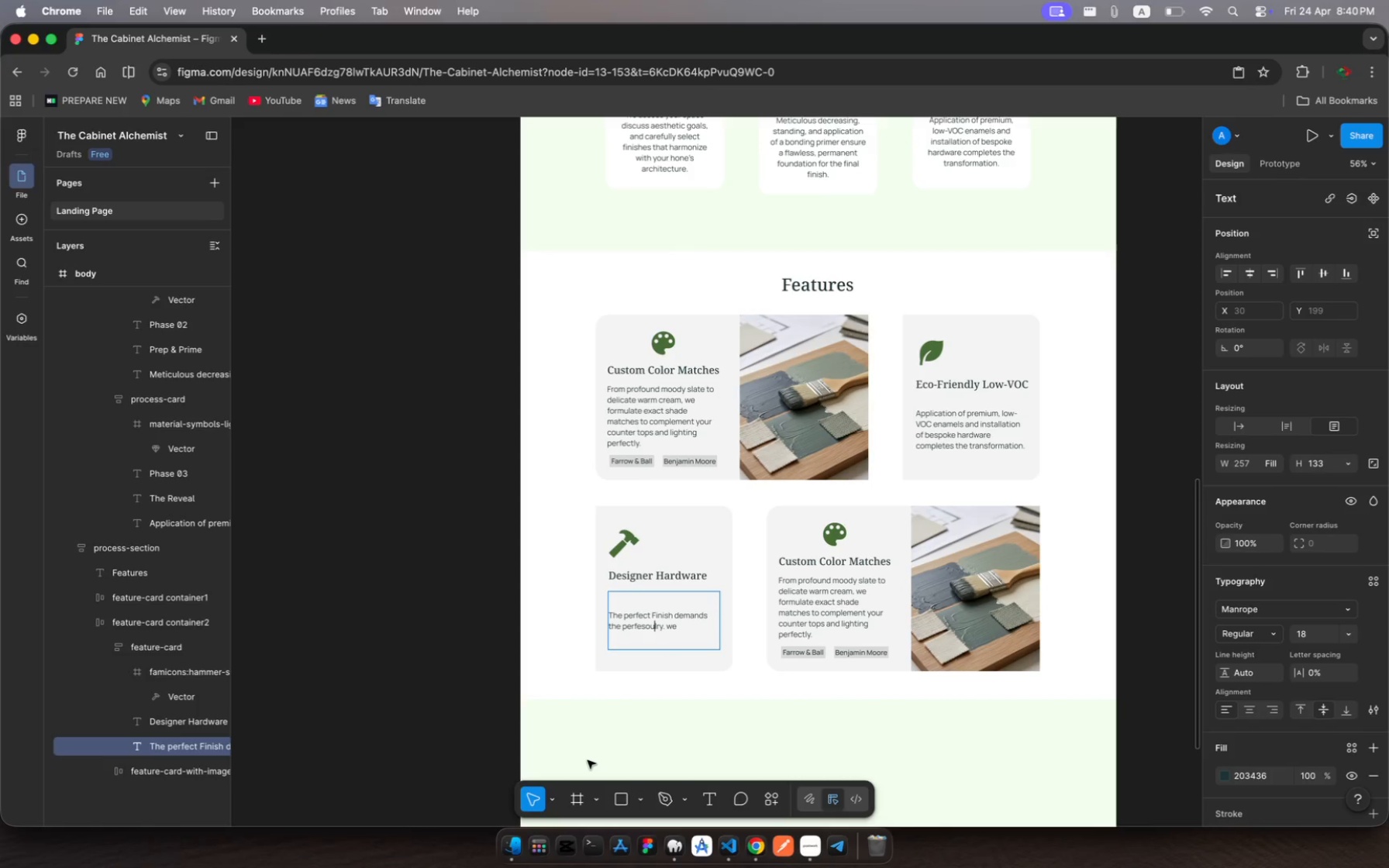 
type(rce)
 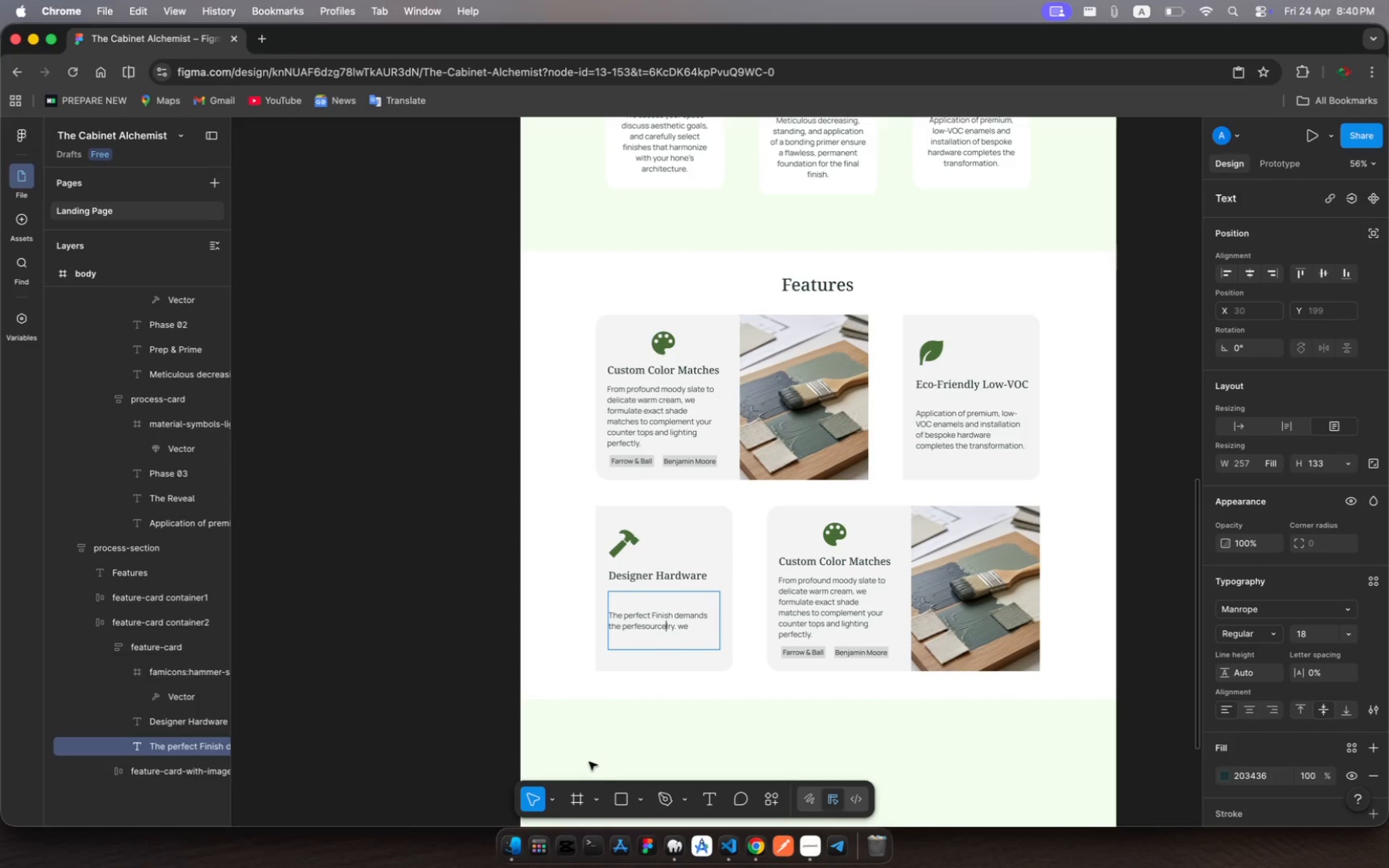 
key(Meta+Z)
 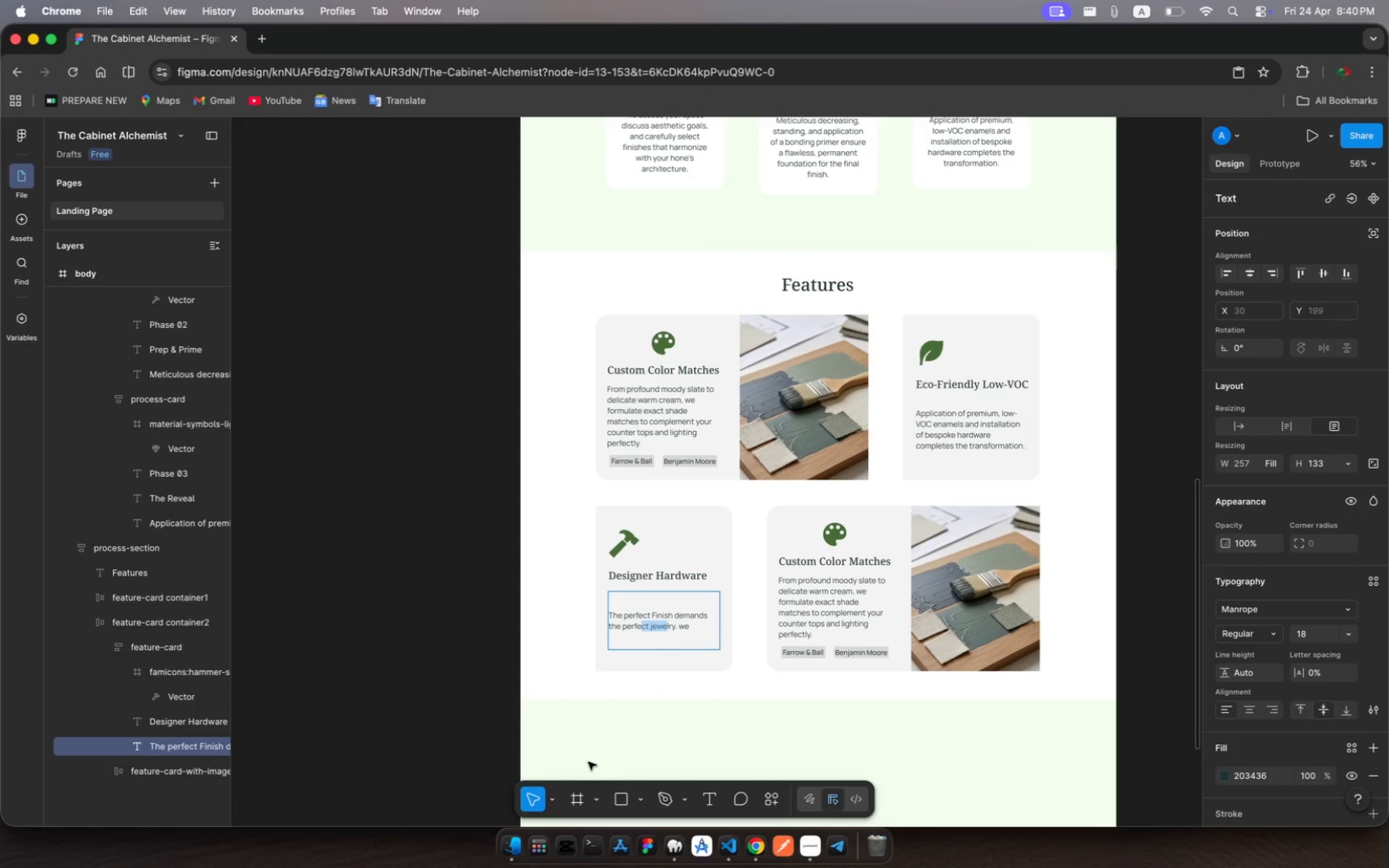 
hold_key(key=ArrowRight, duration=1.5)
 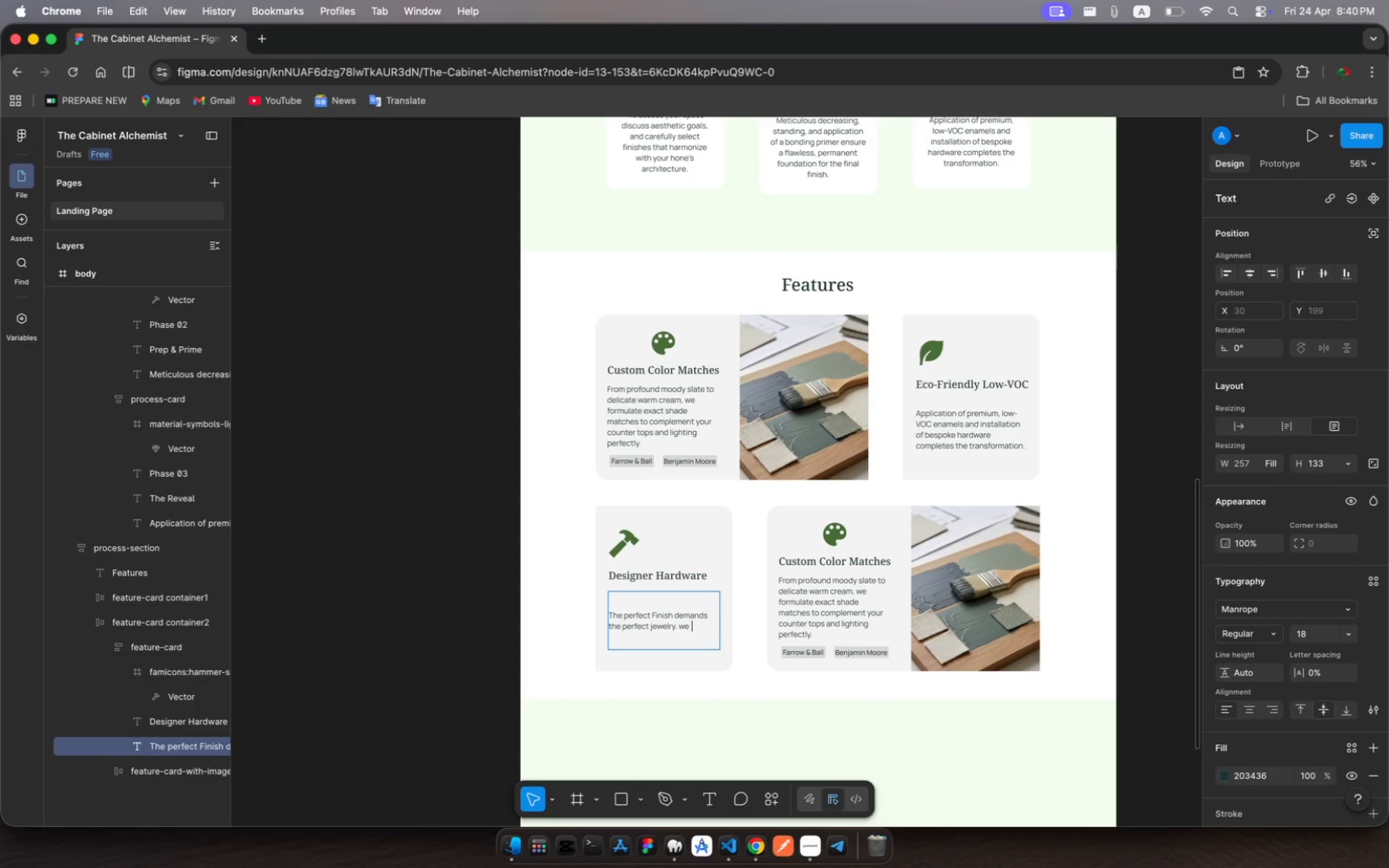 
type(source )
 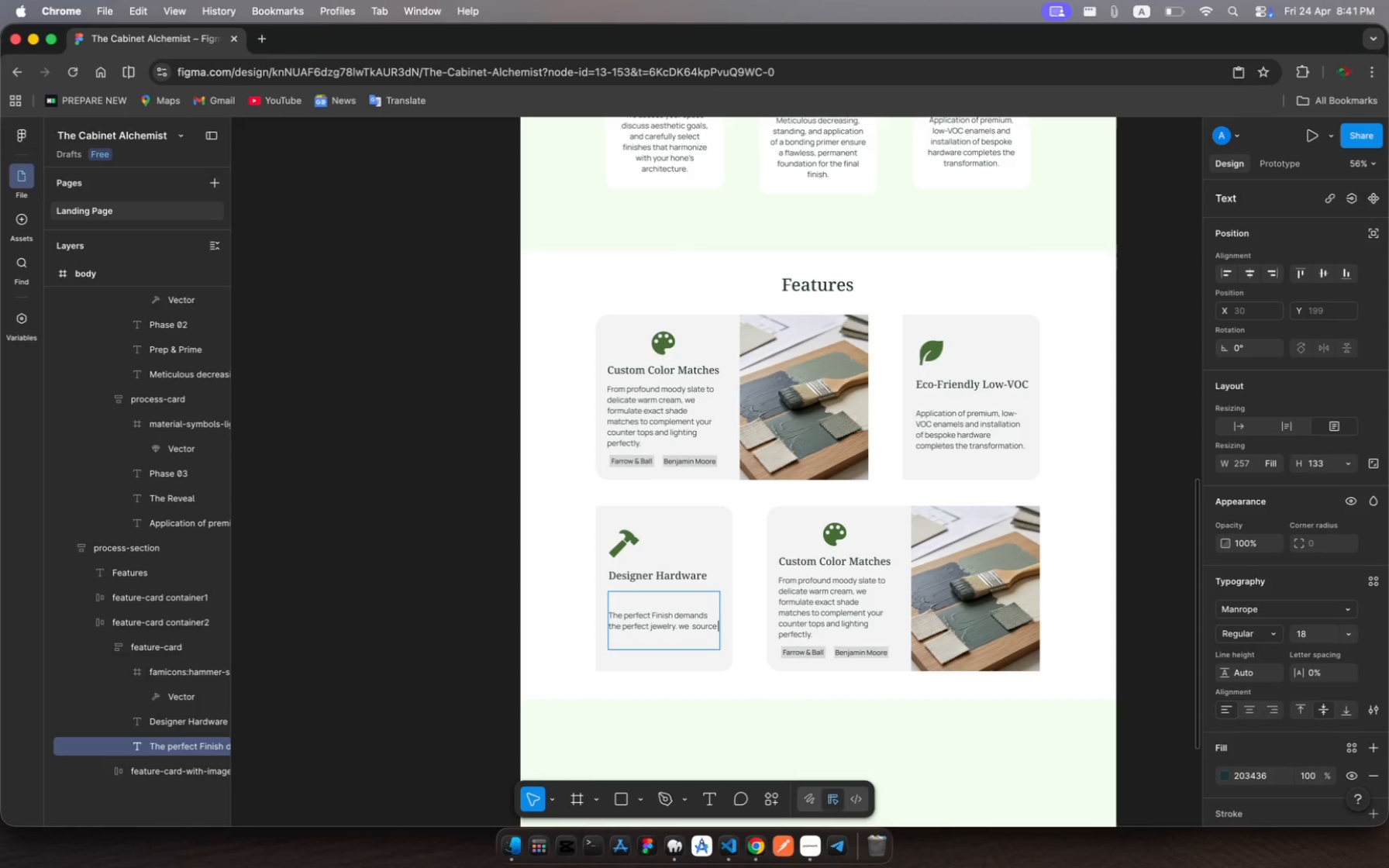 
wait(5.69)
 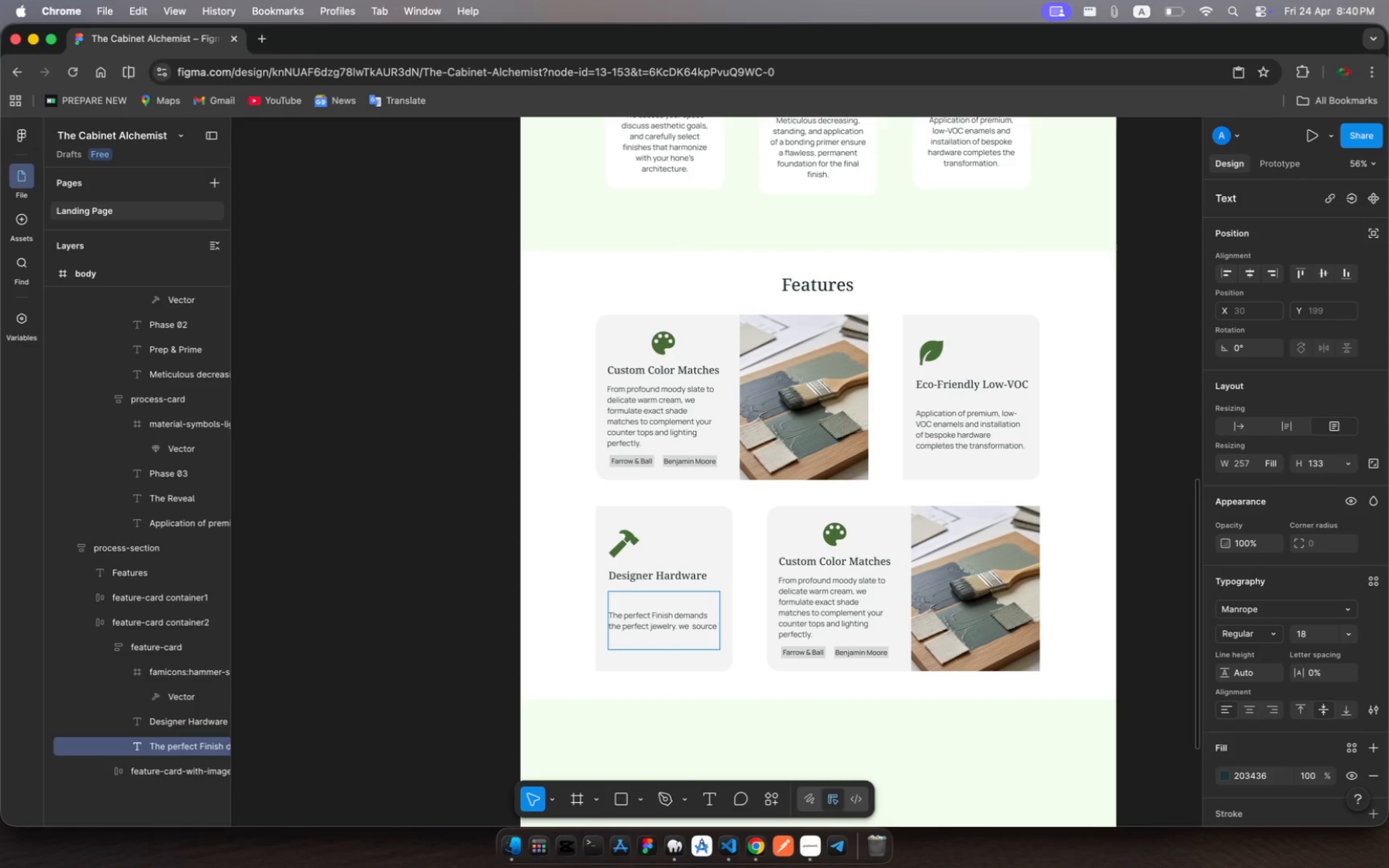 
type(and install )
 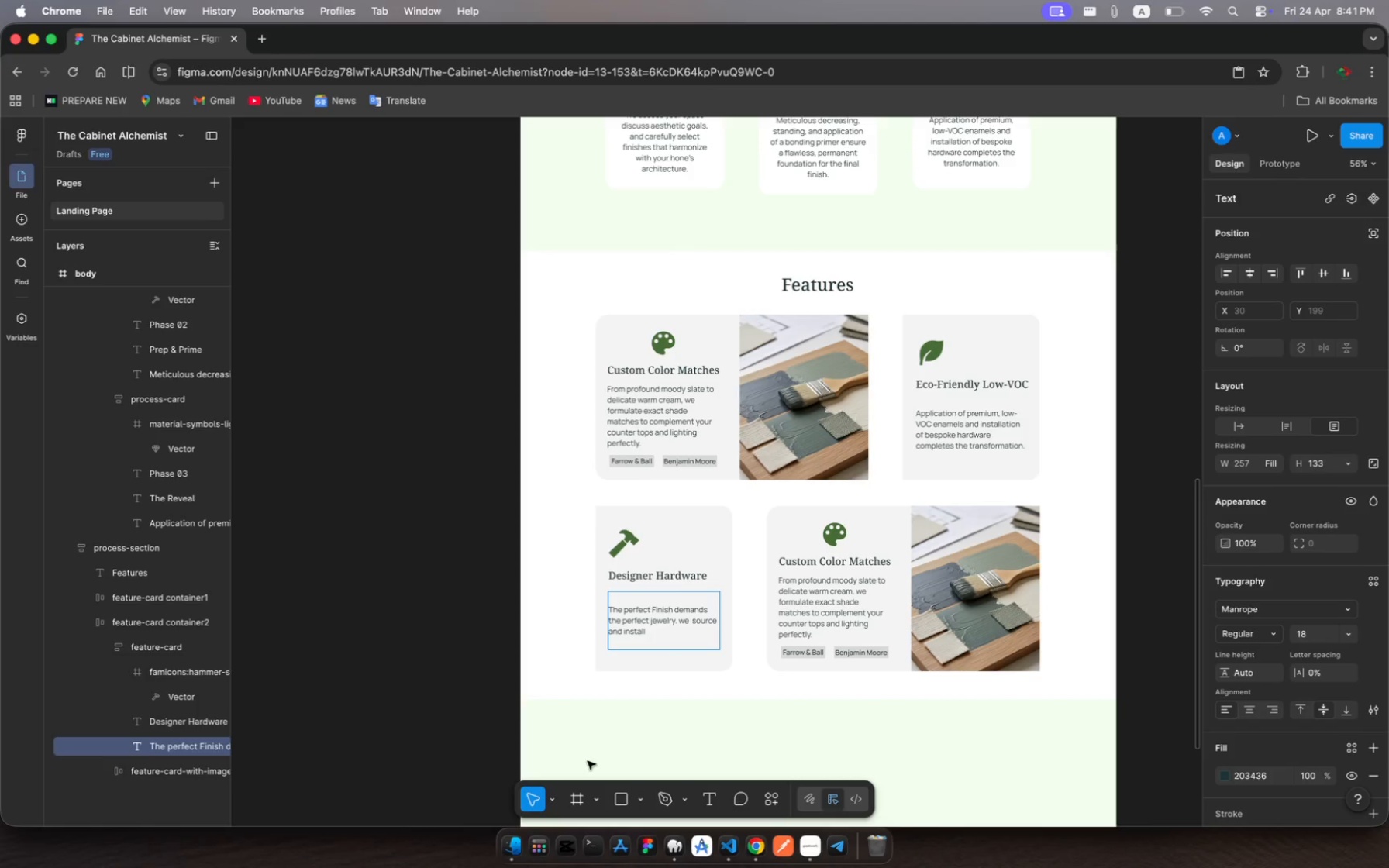 
wait(5.06)
 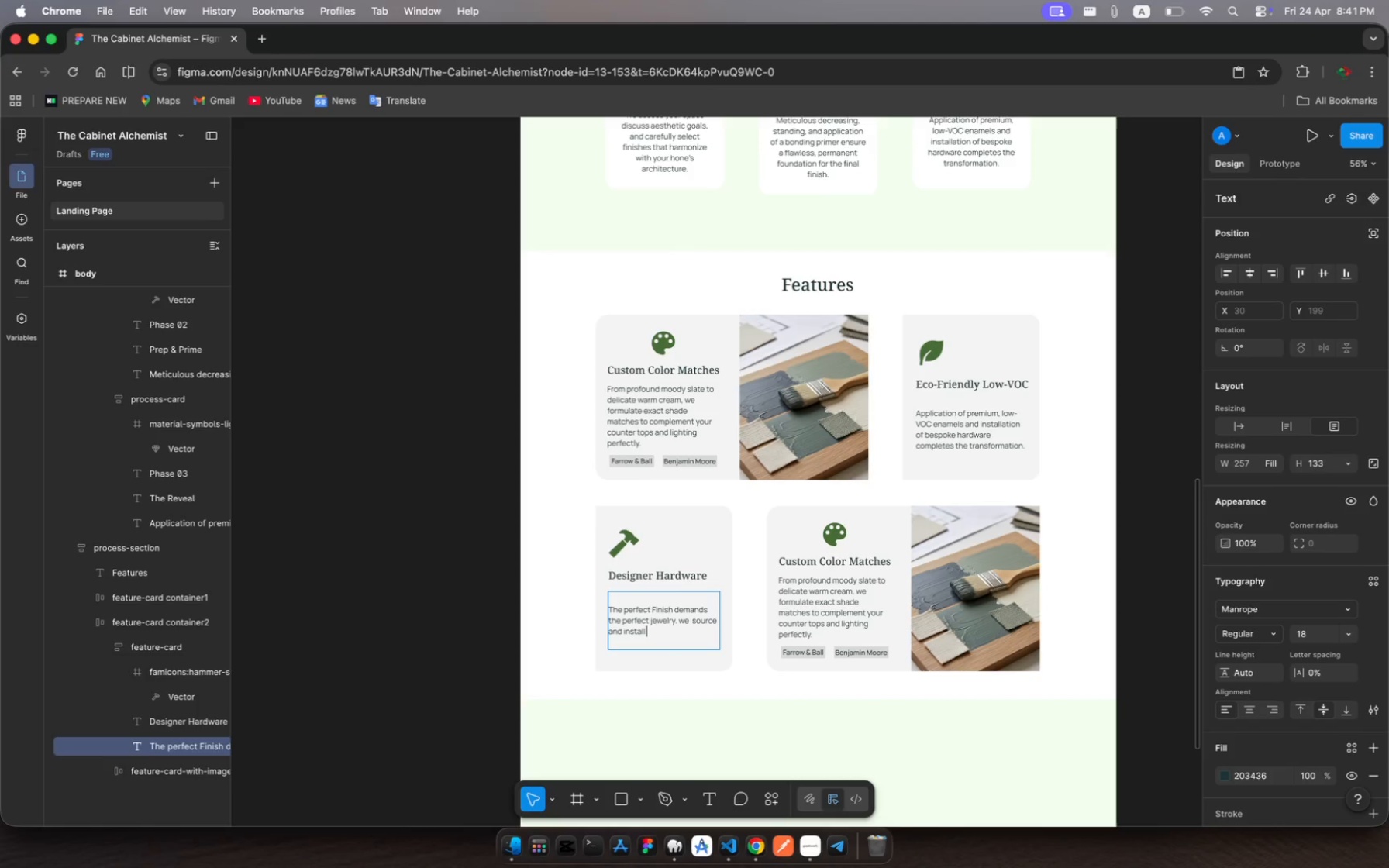 
type(v)
key(Backspace)
type(bespoke brass)
 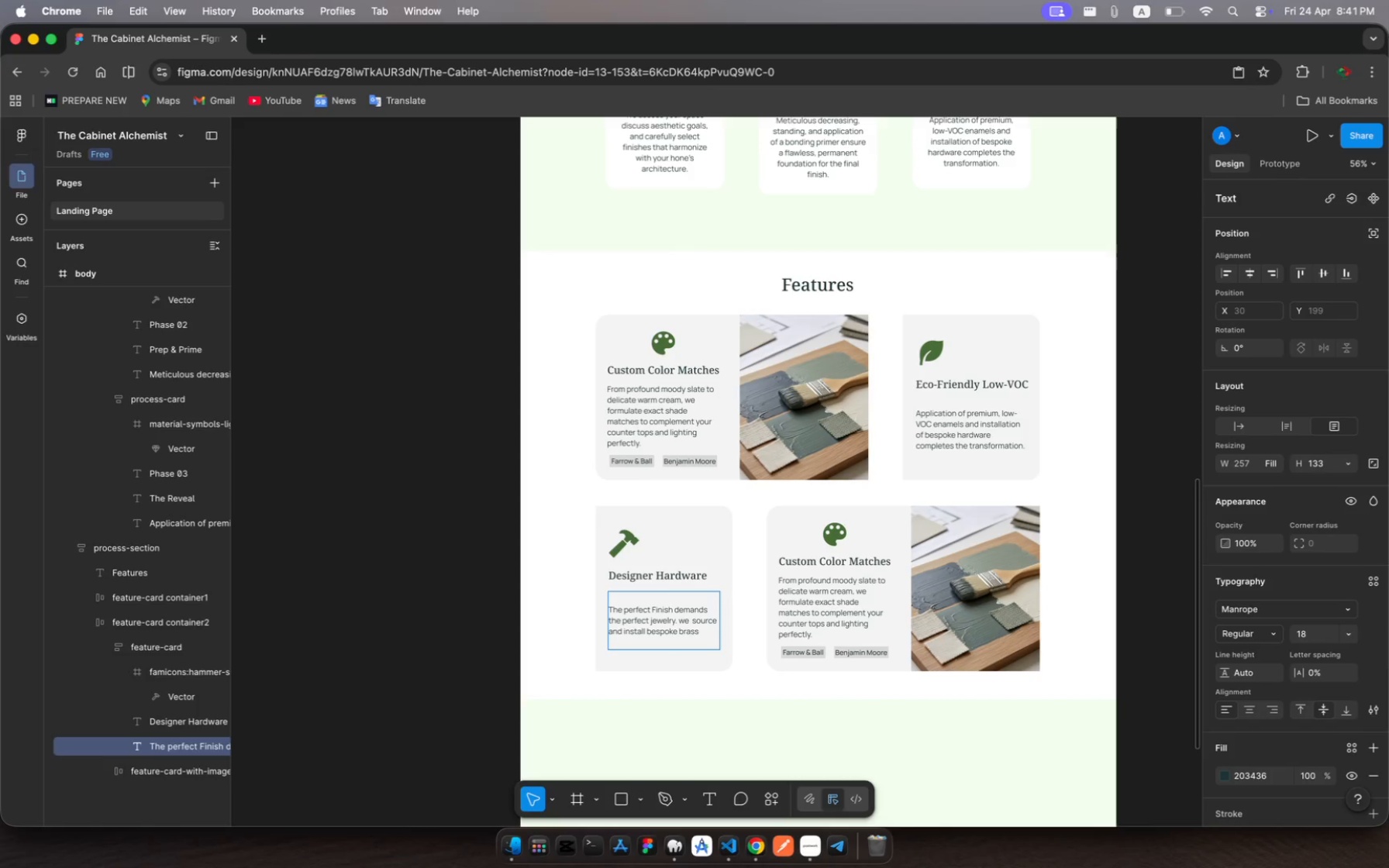 
wait(5.17)
 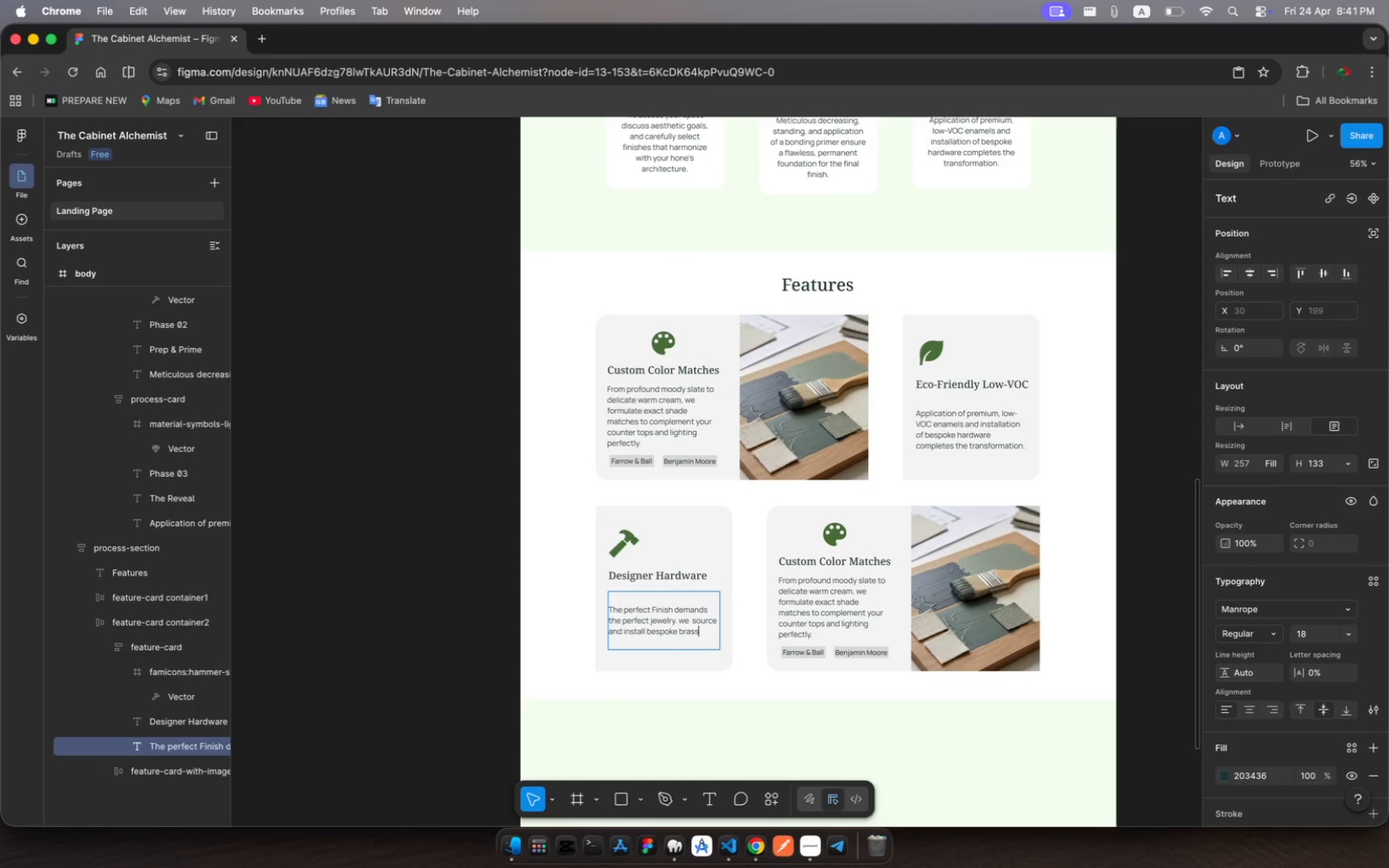 
type(. matte black and )
 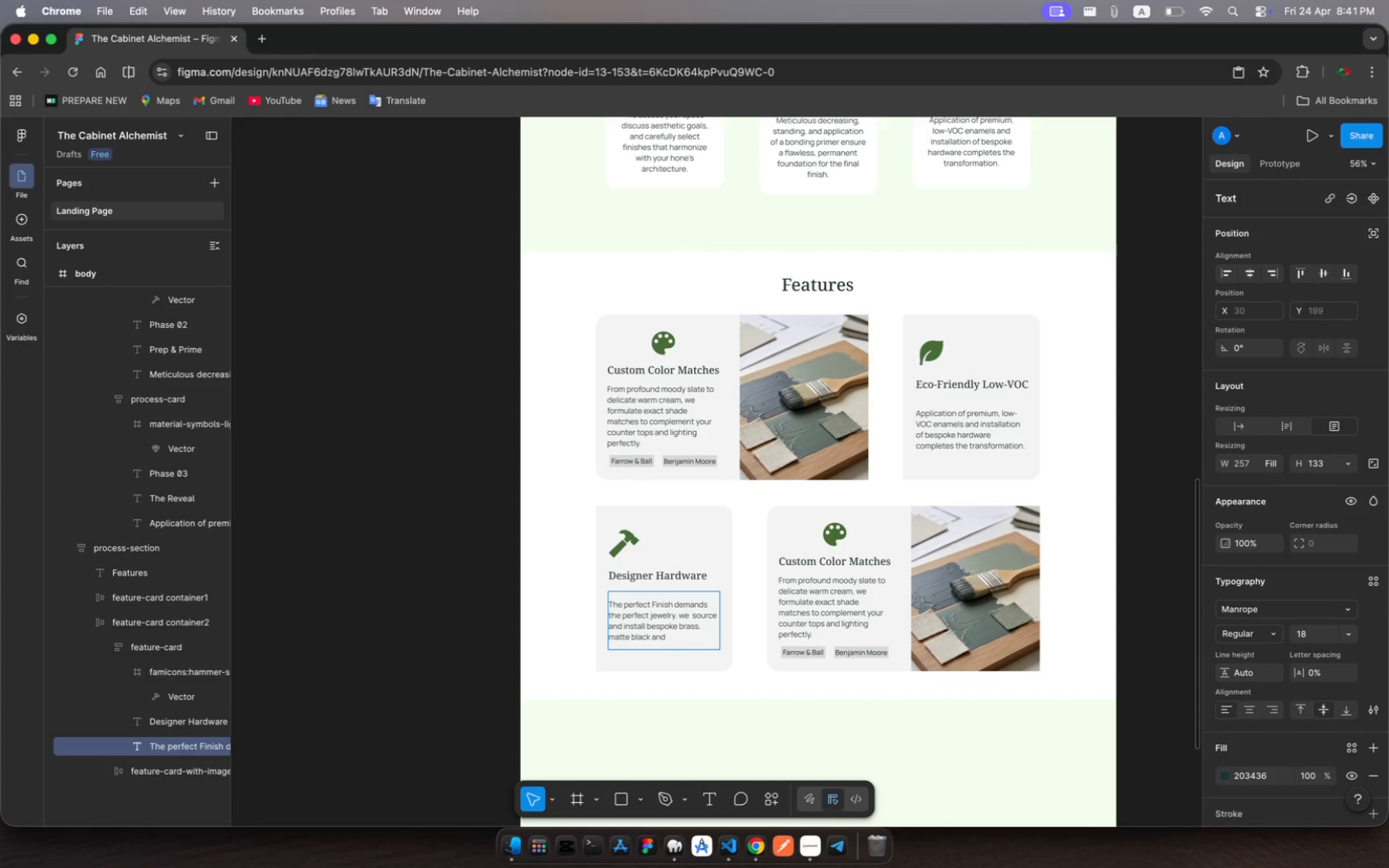 
type(polishd )
 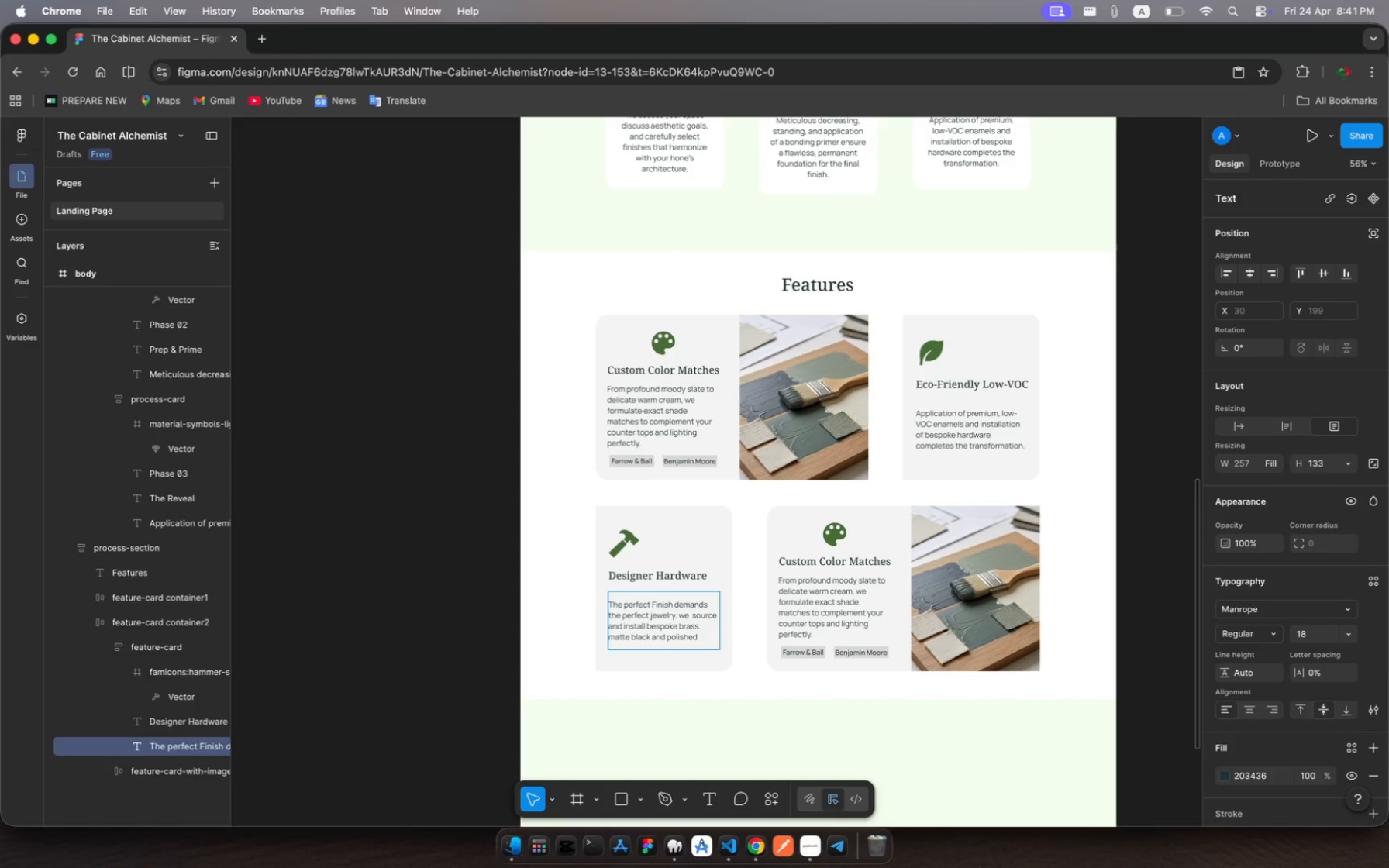 
hold_key(key=E, duration=0.37)
 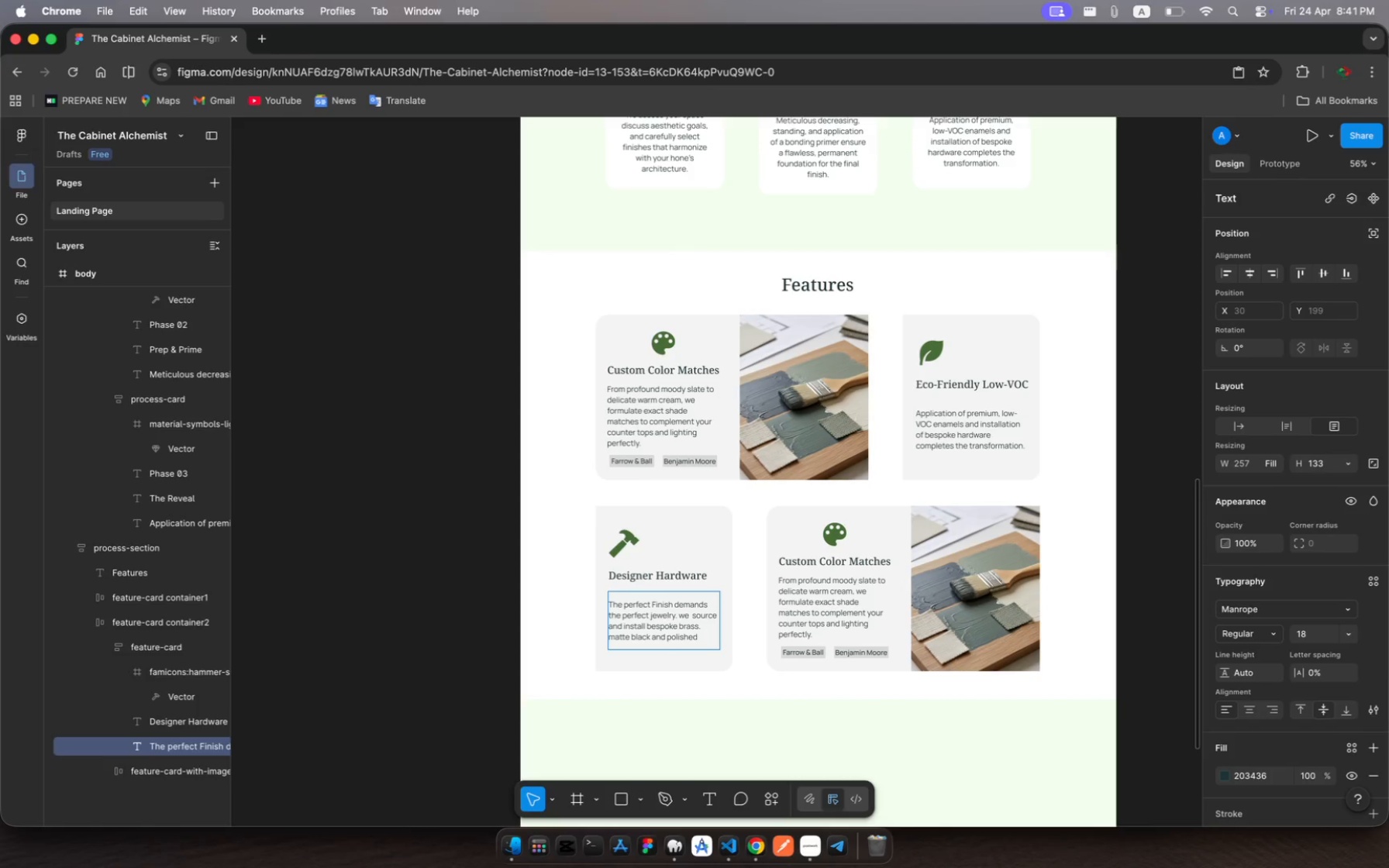 
type(nickel hardware)
 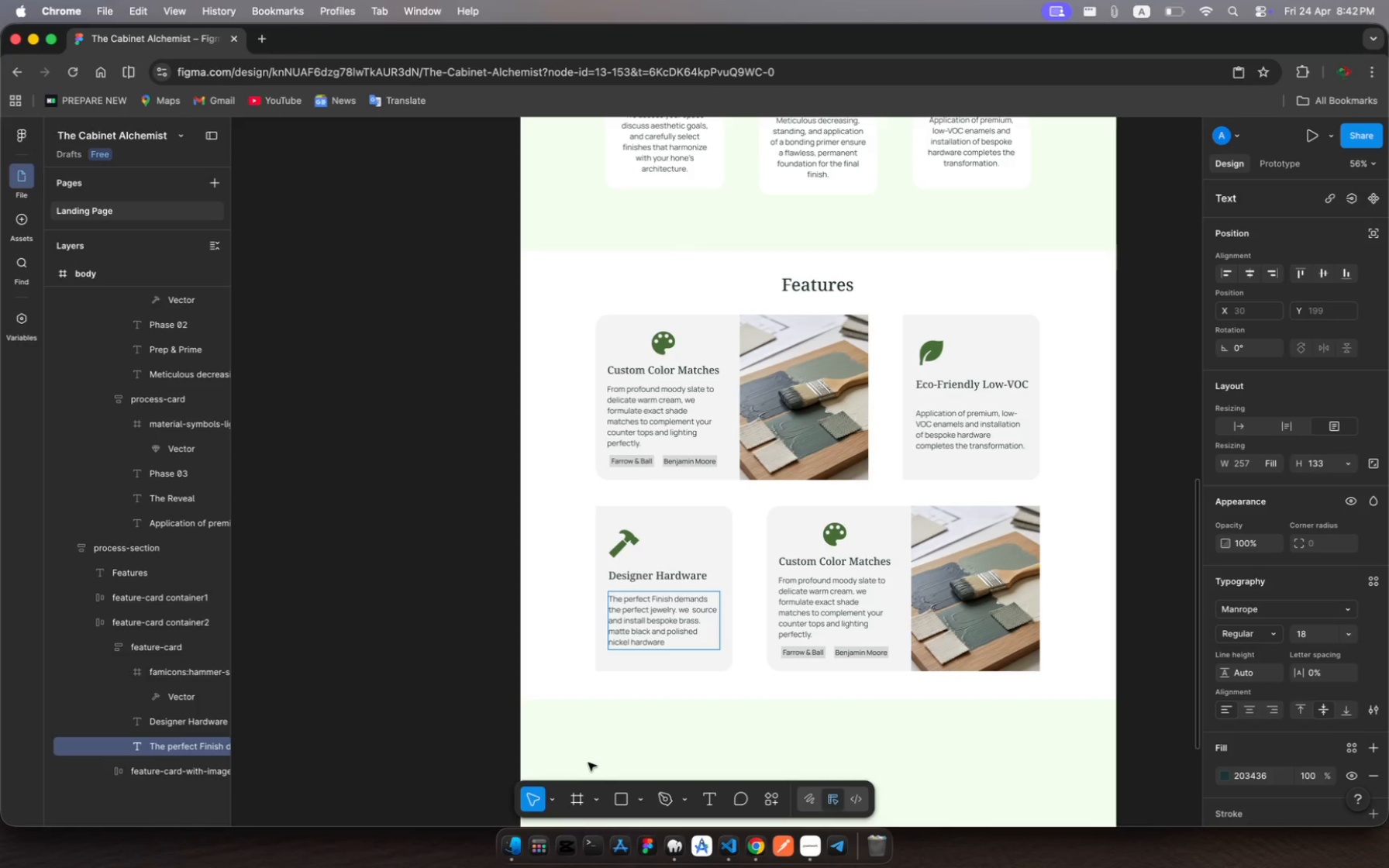 
wait(7.65)
 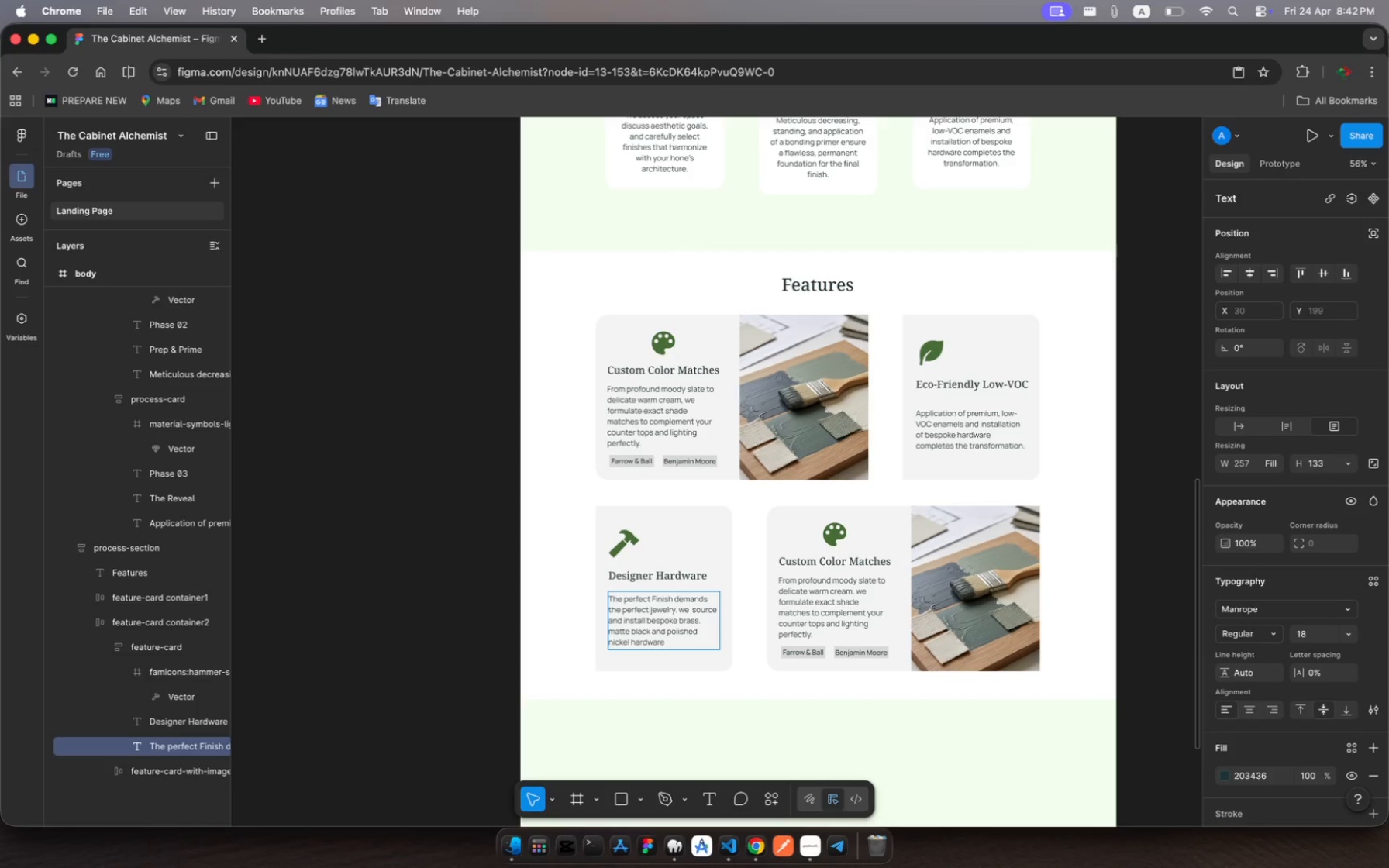 
key(Period)
 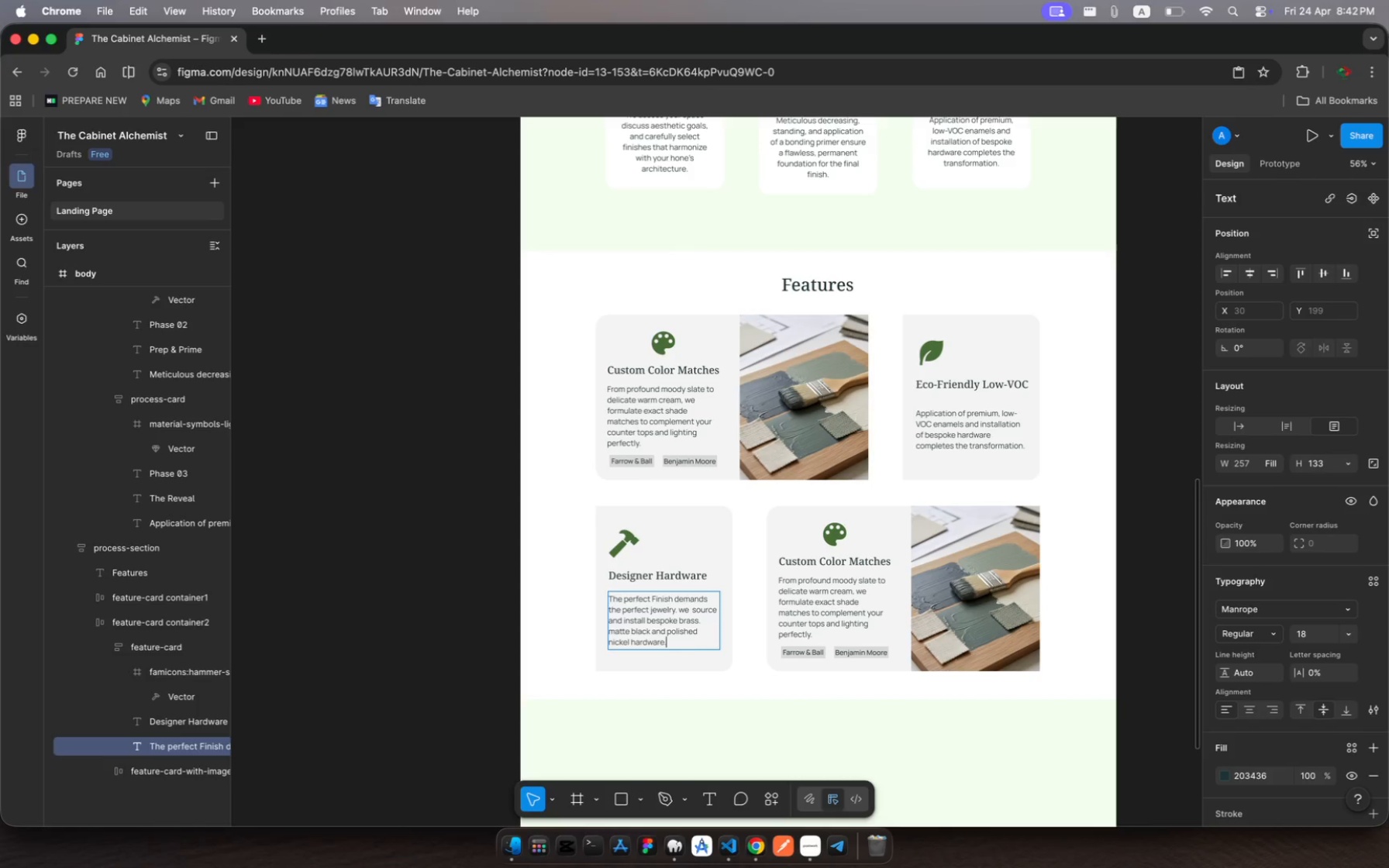 
key(Escape)
 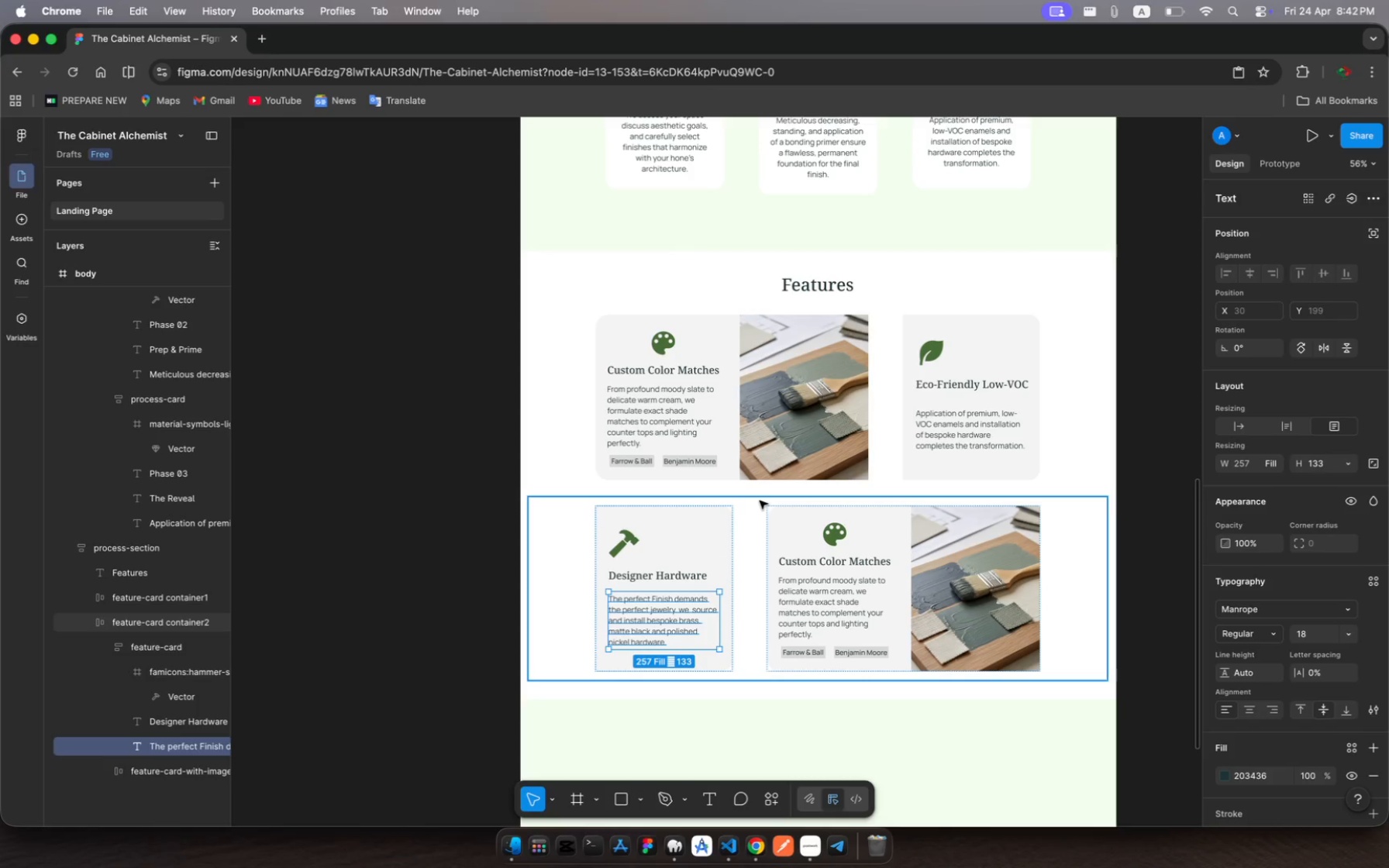 
left_click([759, 501])
 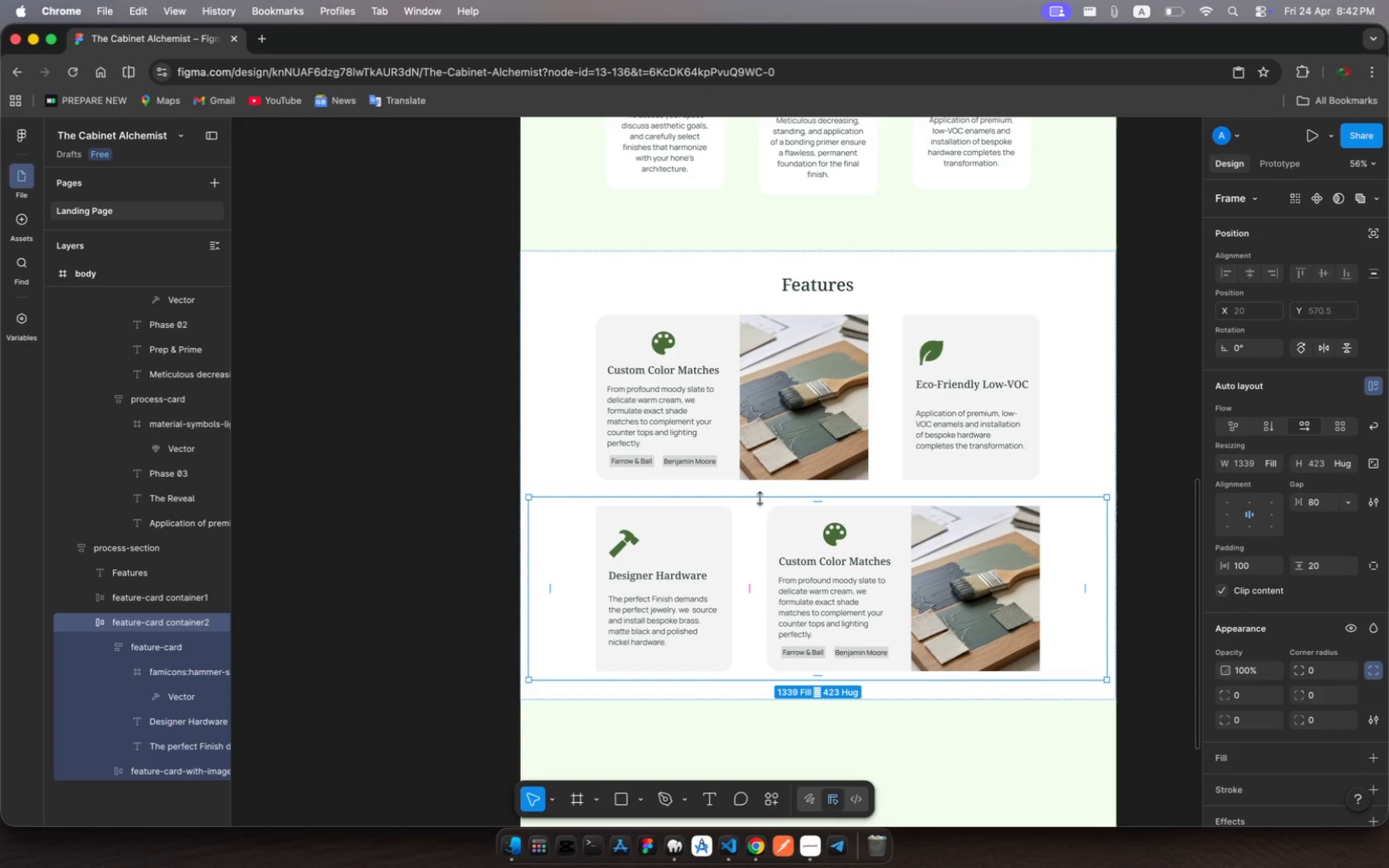 
left_click_drag(start_coordinate=[760, 498], to_coordinate=[763, 529])
 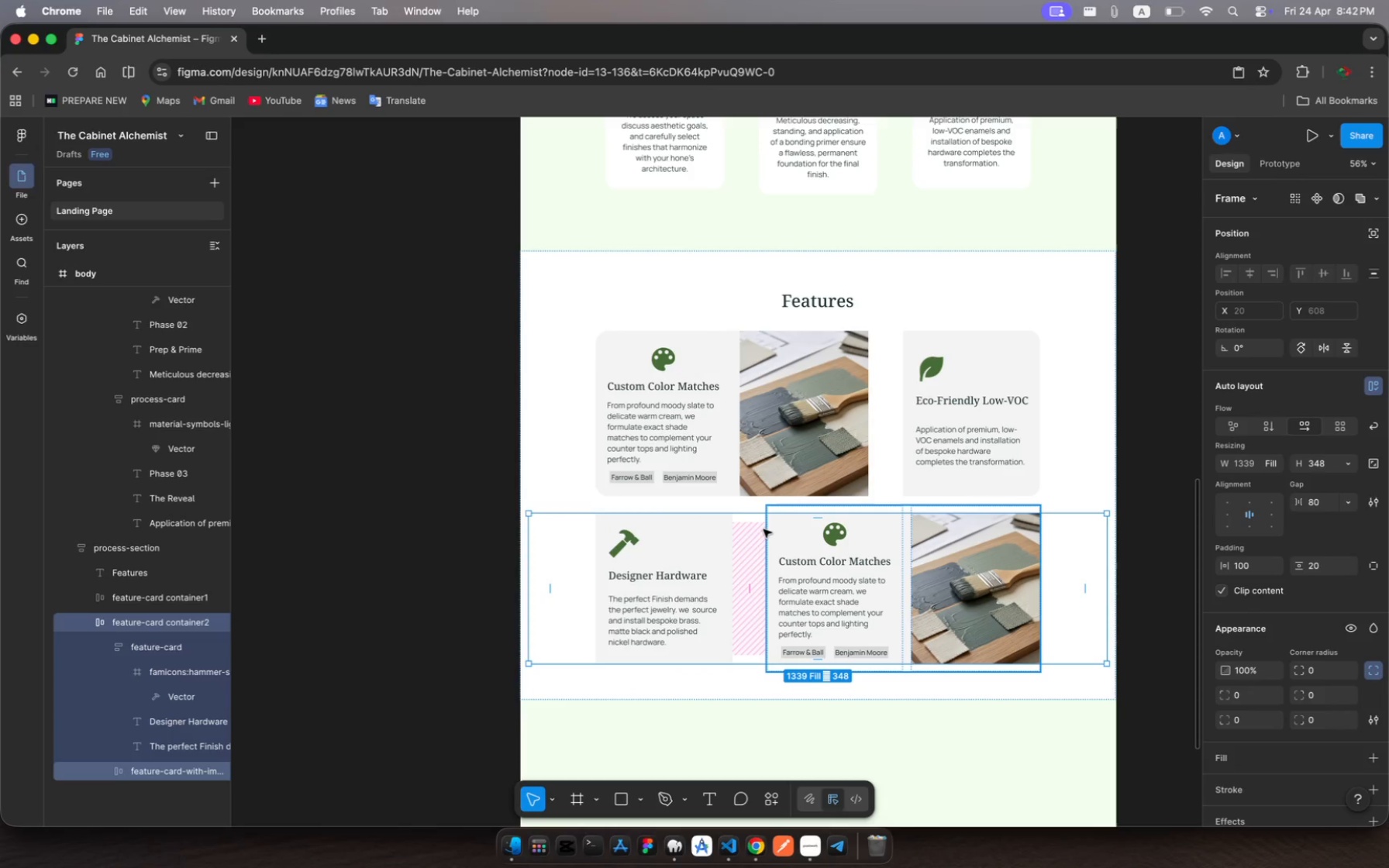 
key(Meta+Z)
 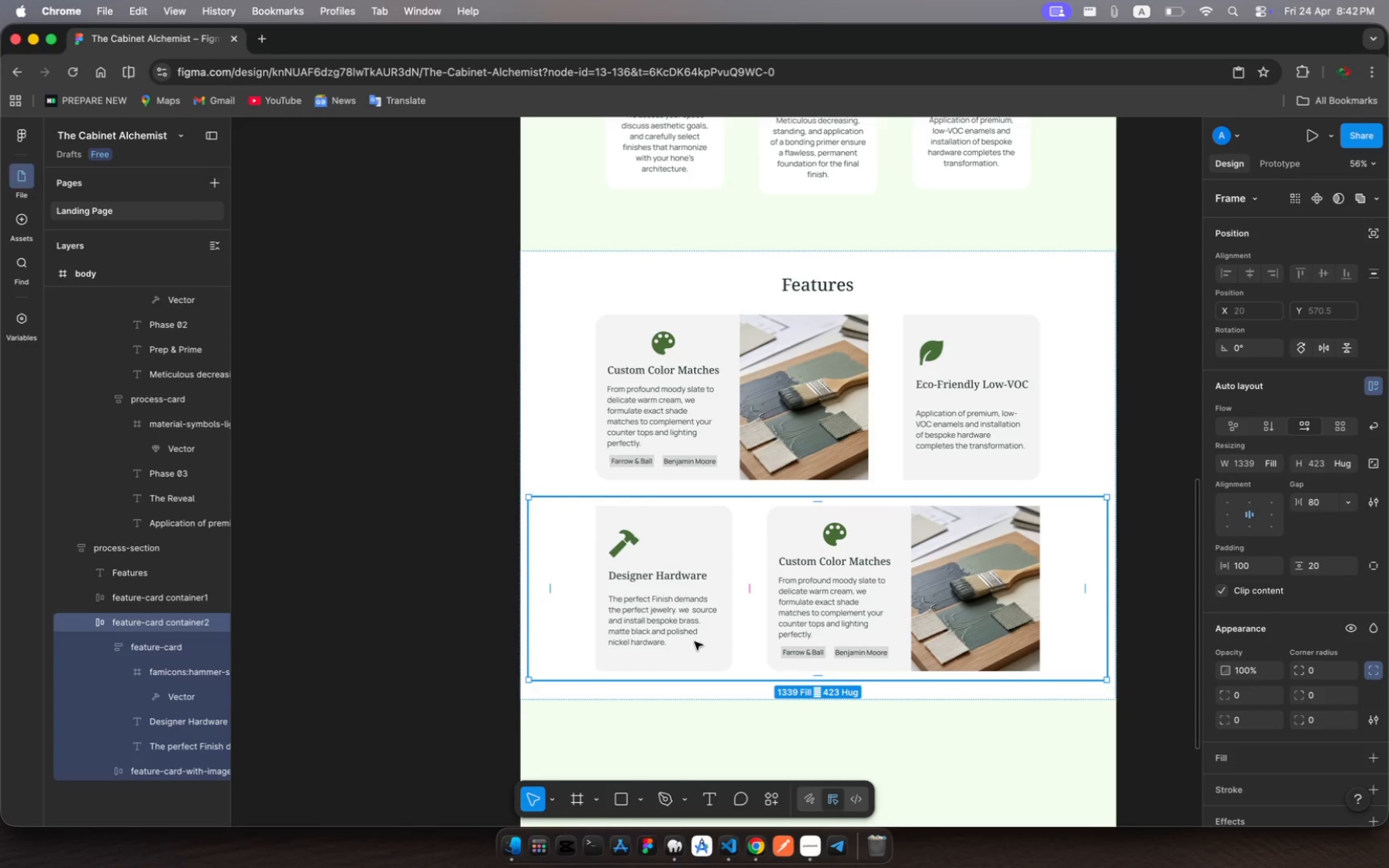 
left_click([701, 670])
 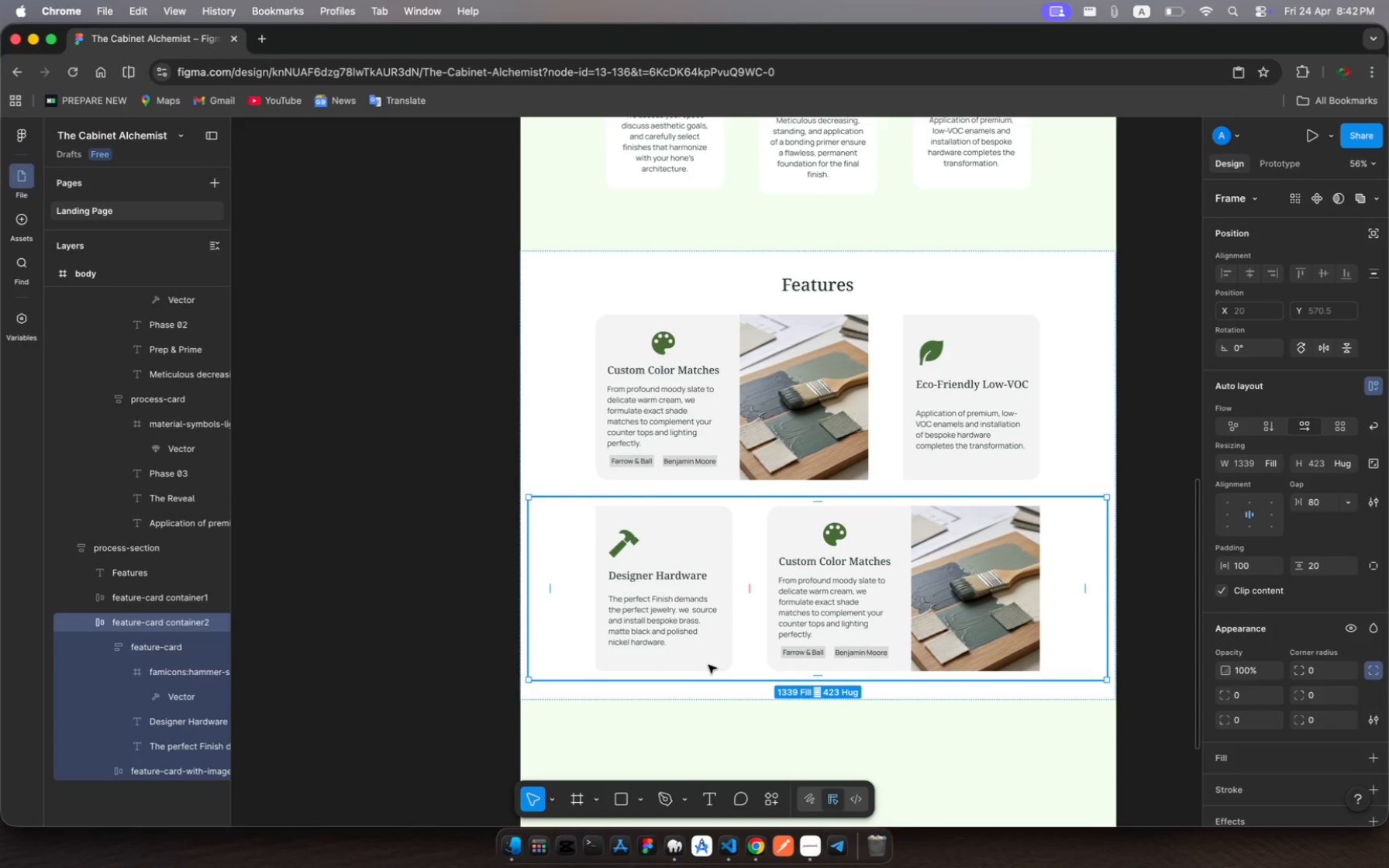 
left_click([706, 662])
 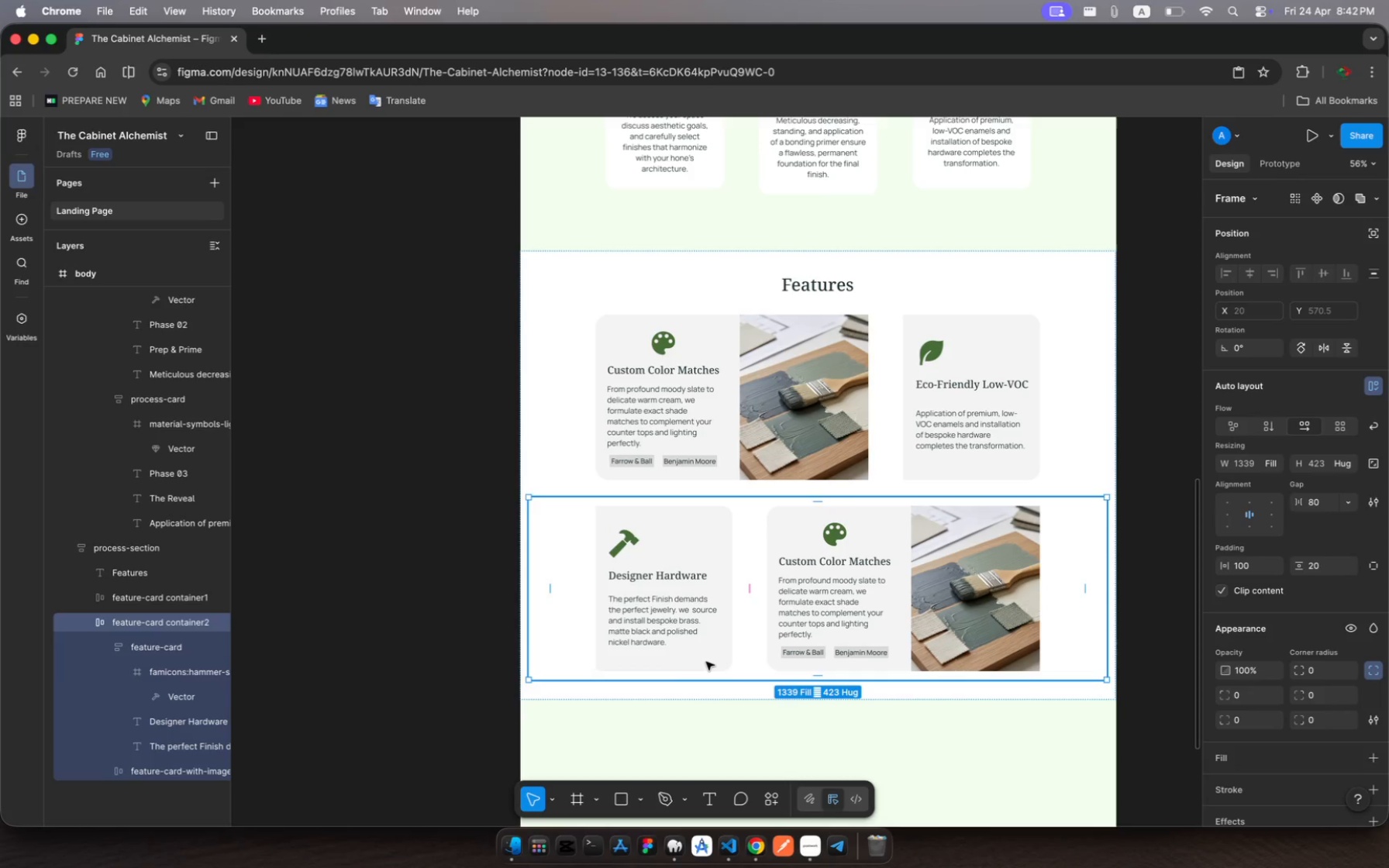 
double_click([706, 662])
 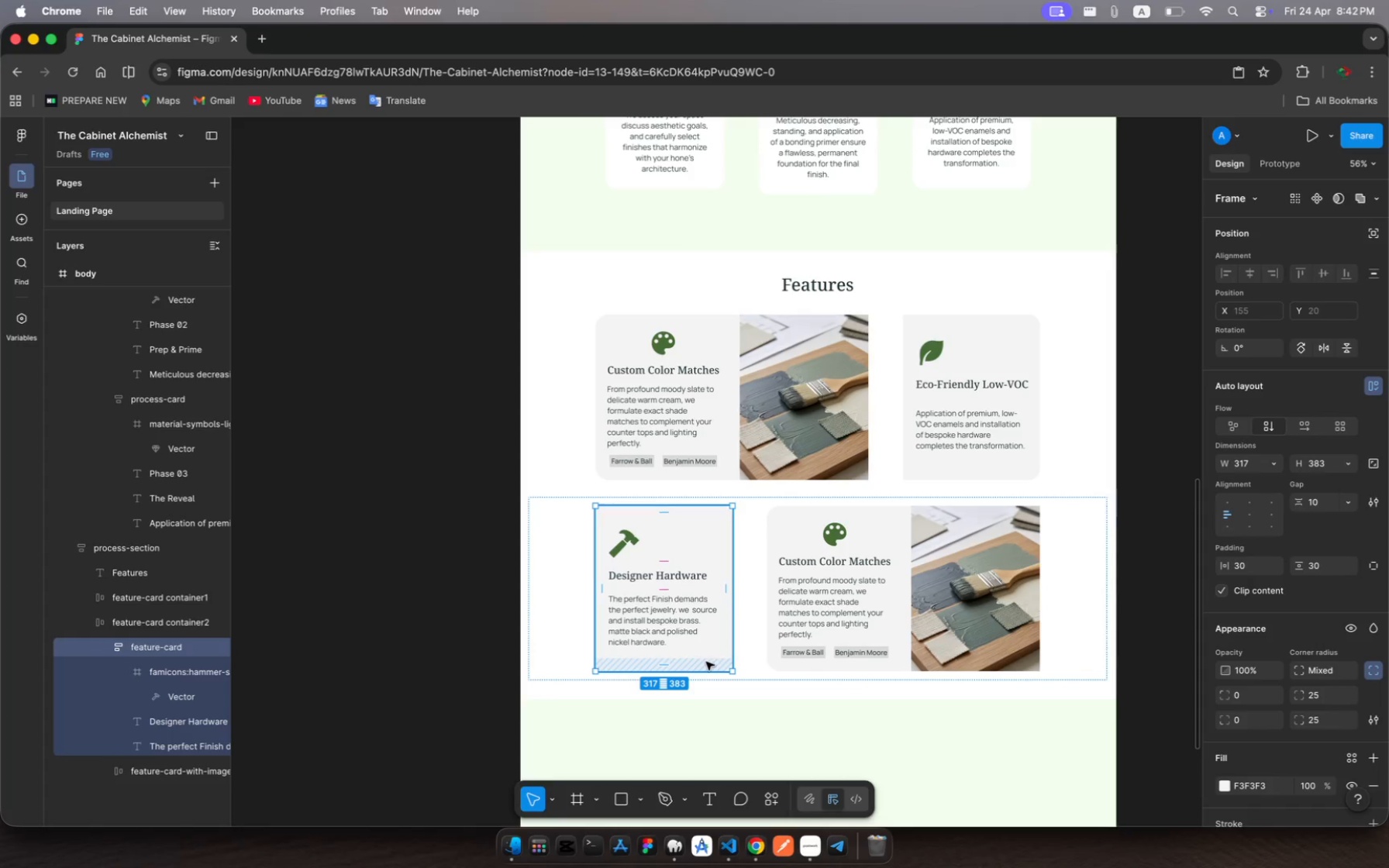 
hold_key(key=ShiftRight, duration=1.41)
 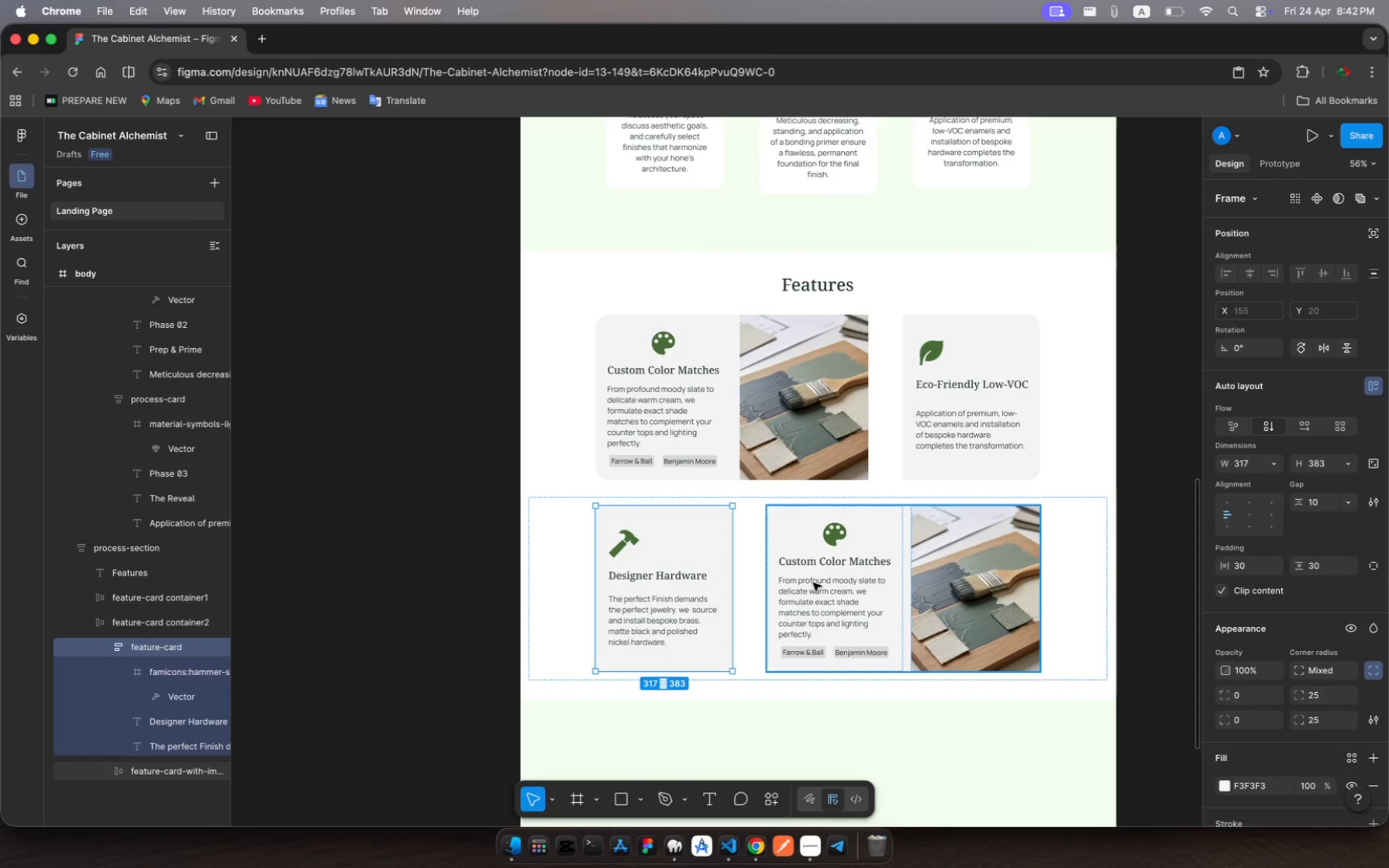 
left_click([814, 583])
 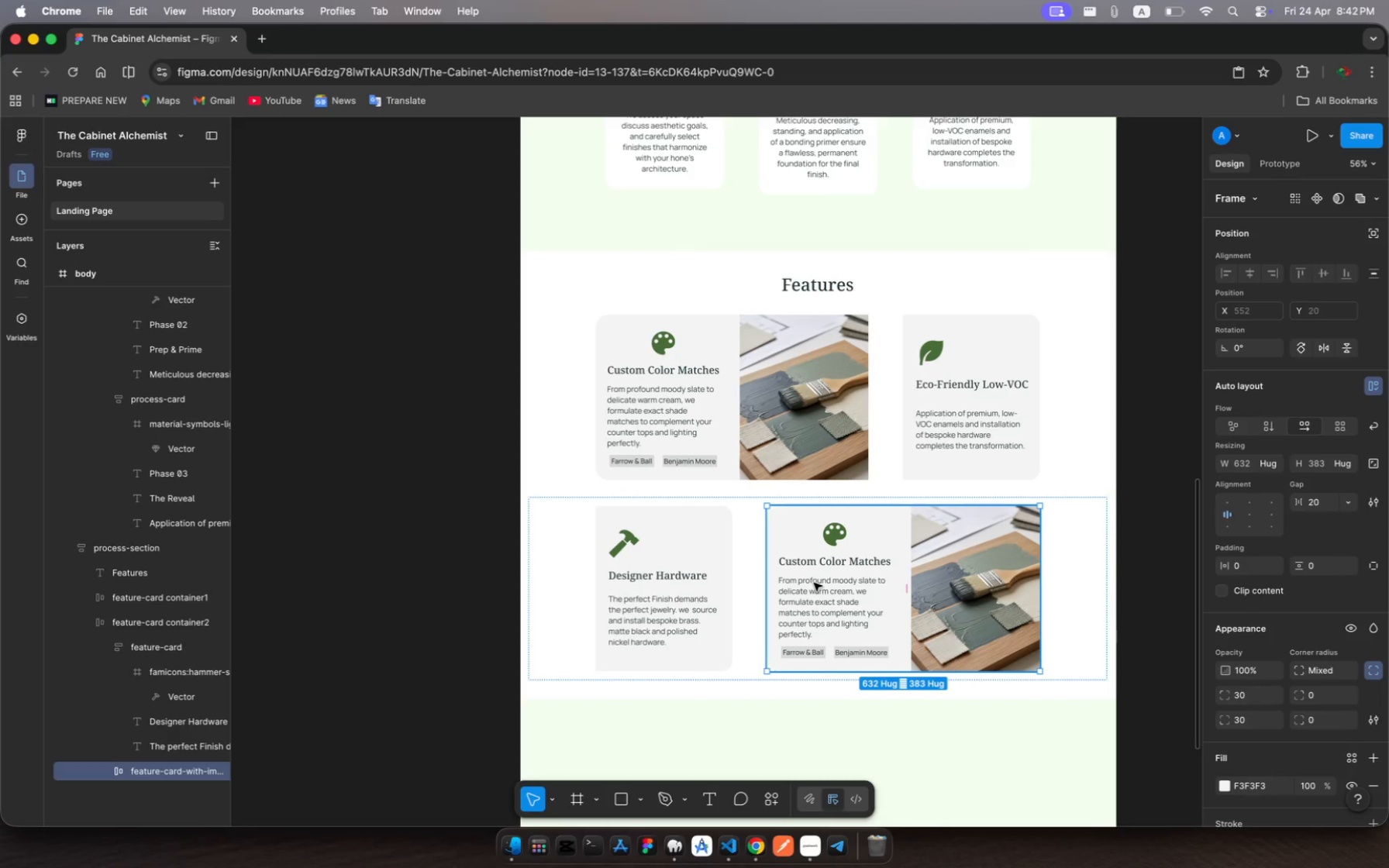 
double_click([814, 583])
 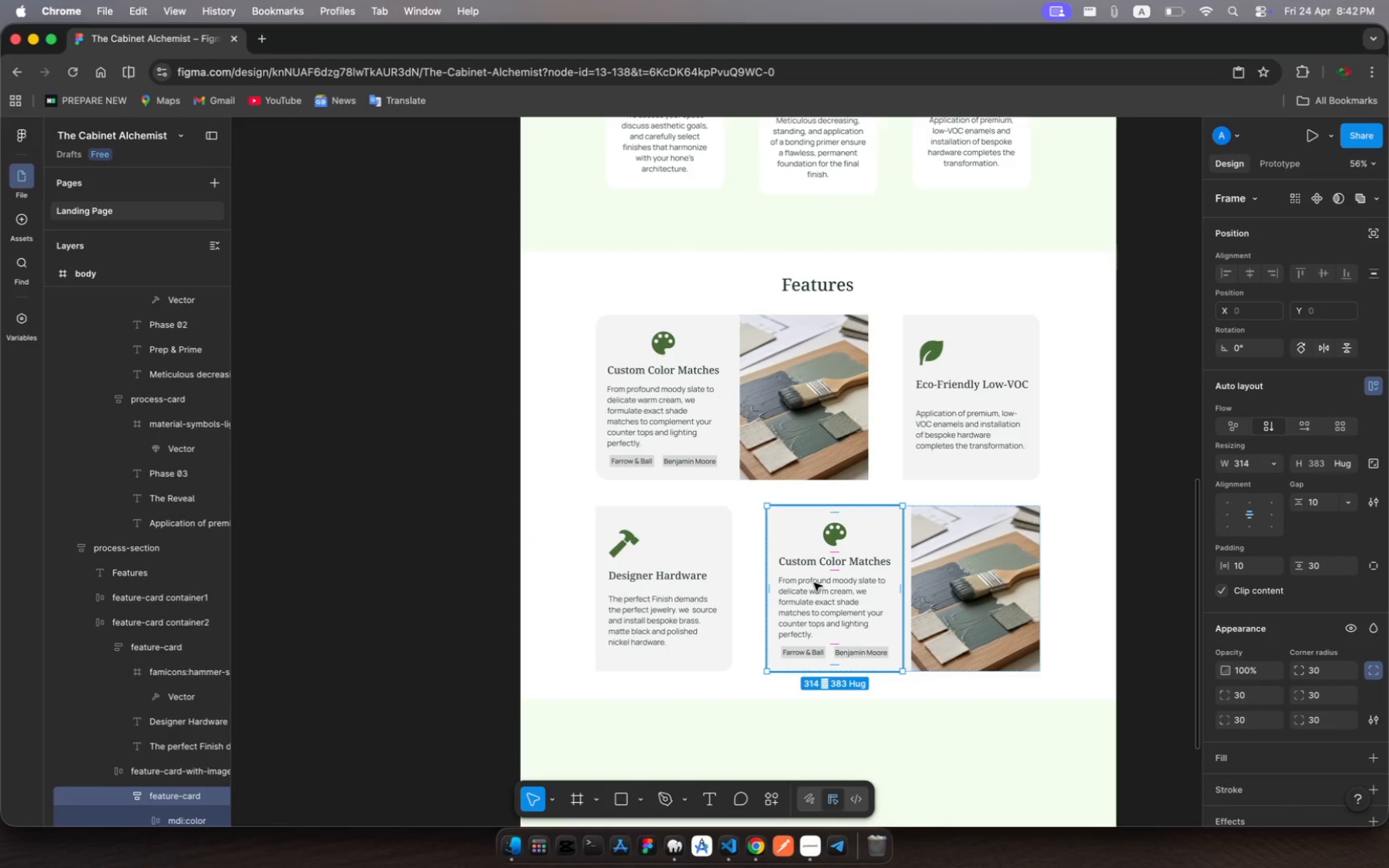 
key(Backspace)
 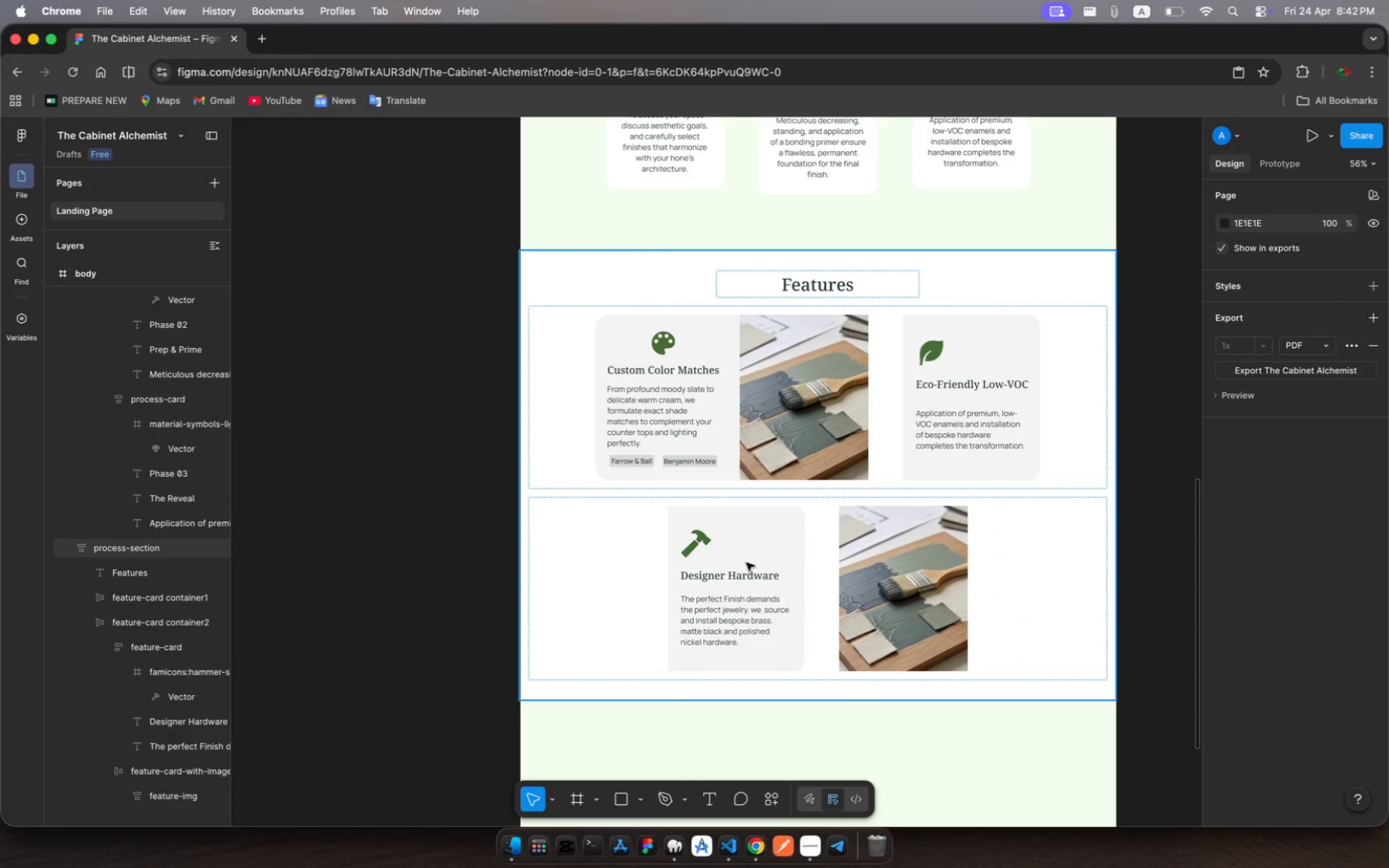 
left_click([911, 606])
 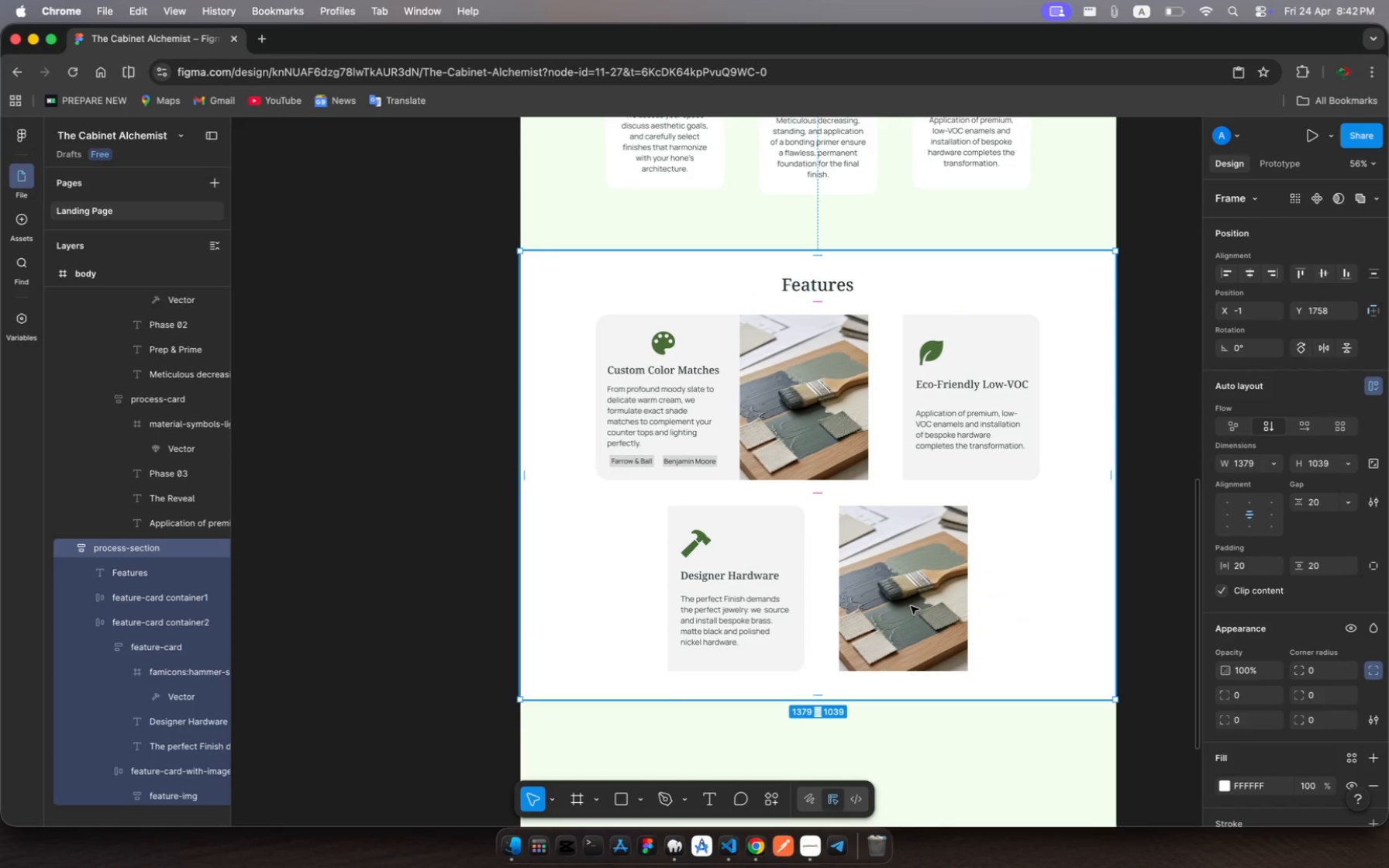 
double_click([911, 606])
 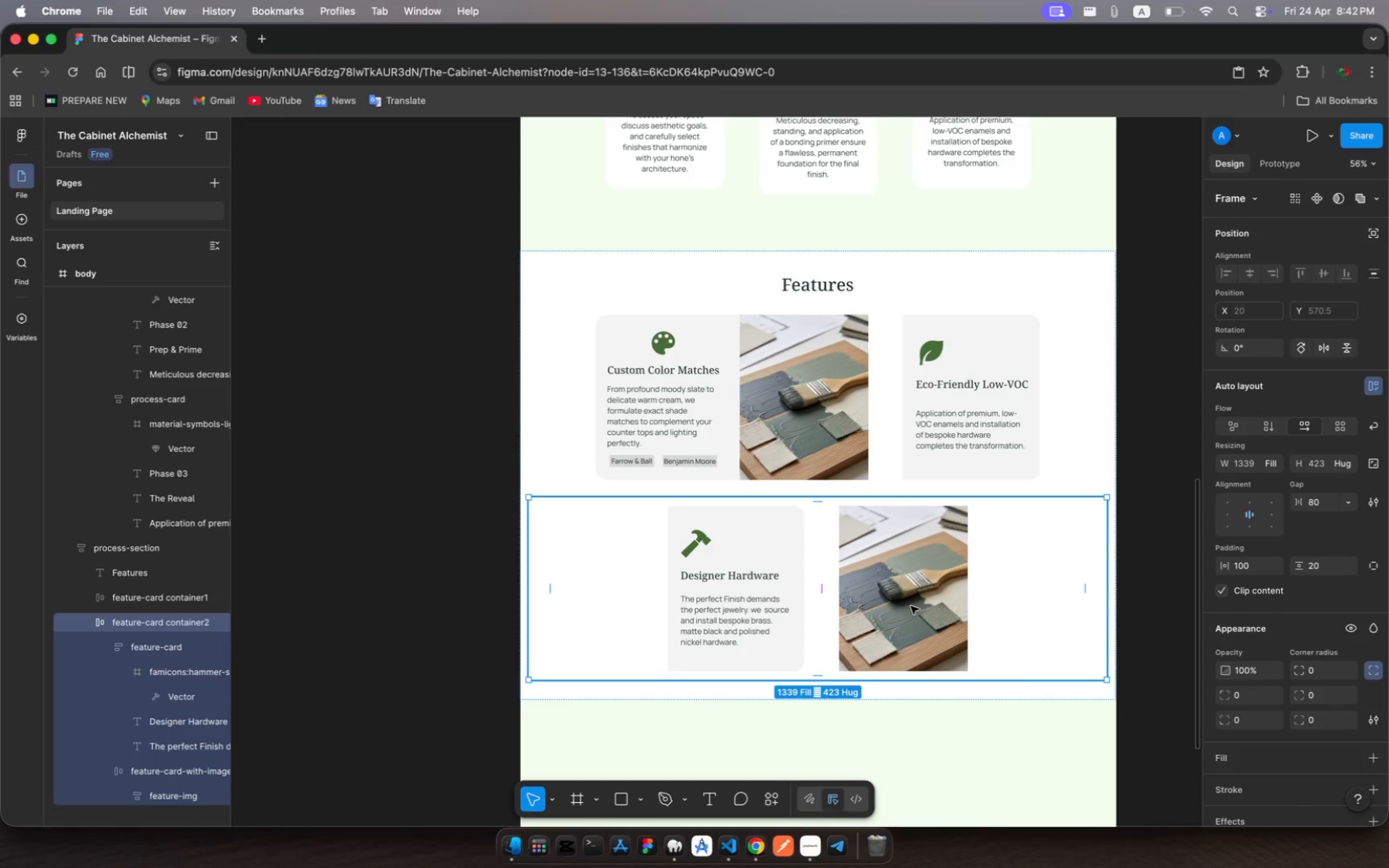 
double_click([911, 606])
 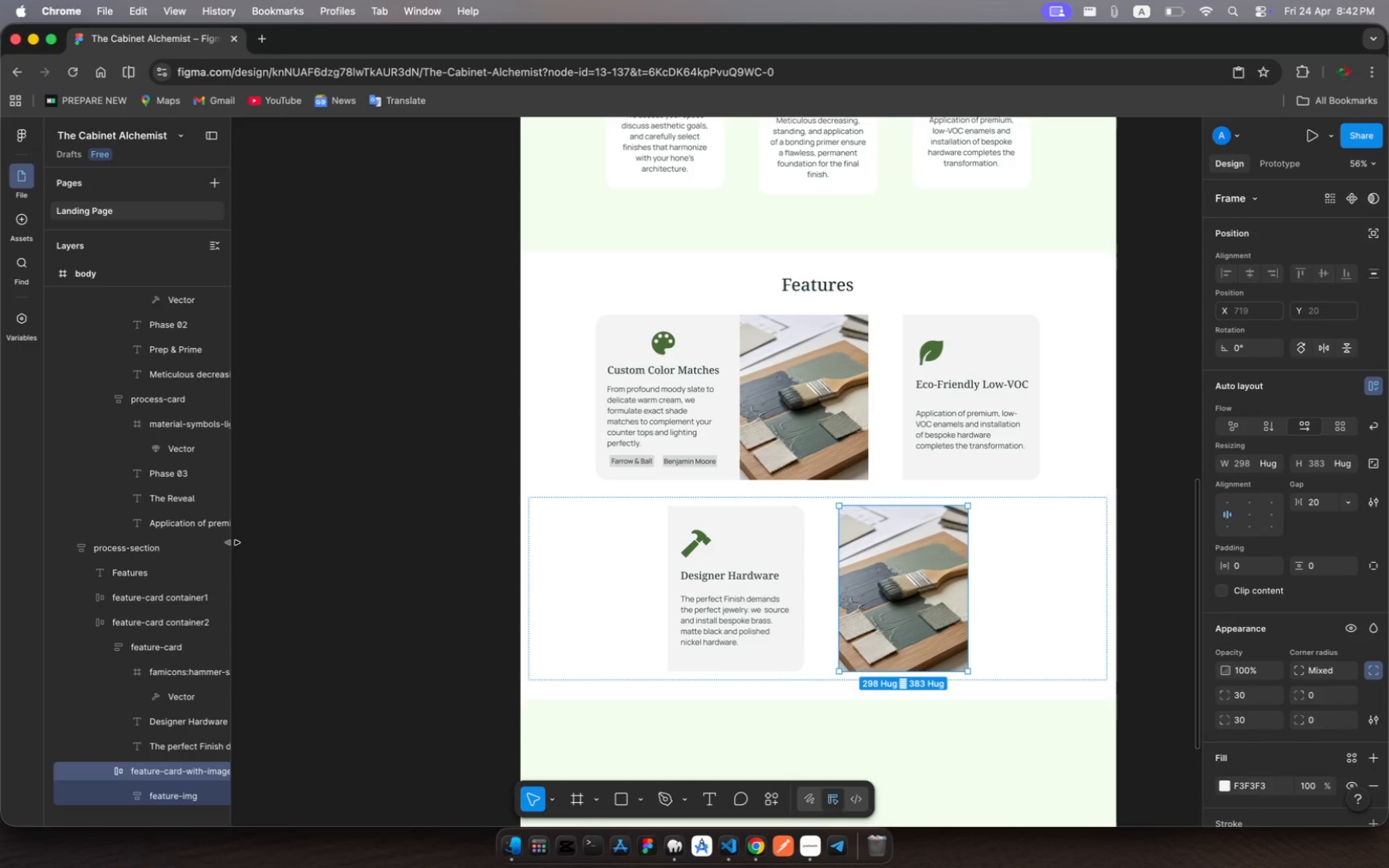 
scroll: coordinate [1273, 753], scroll_direction: down, amount: 15.0
 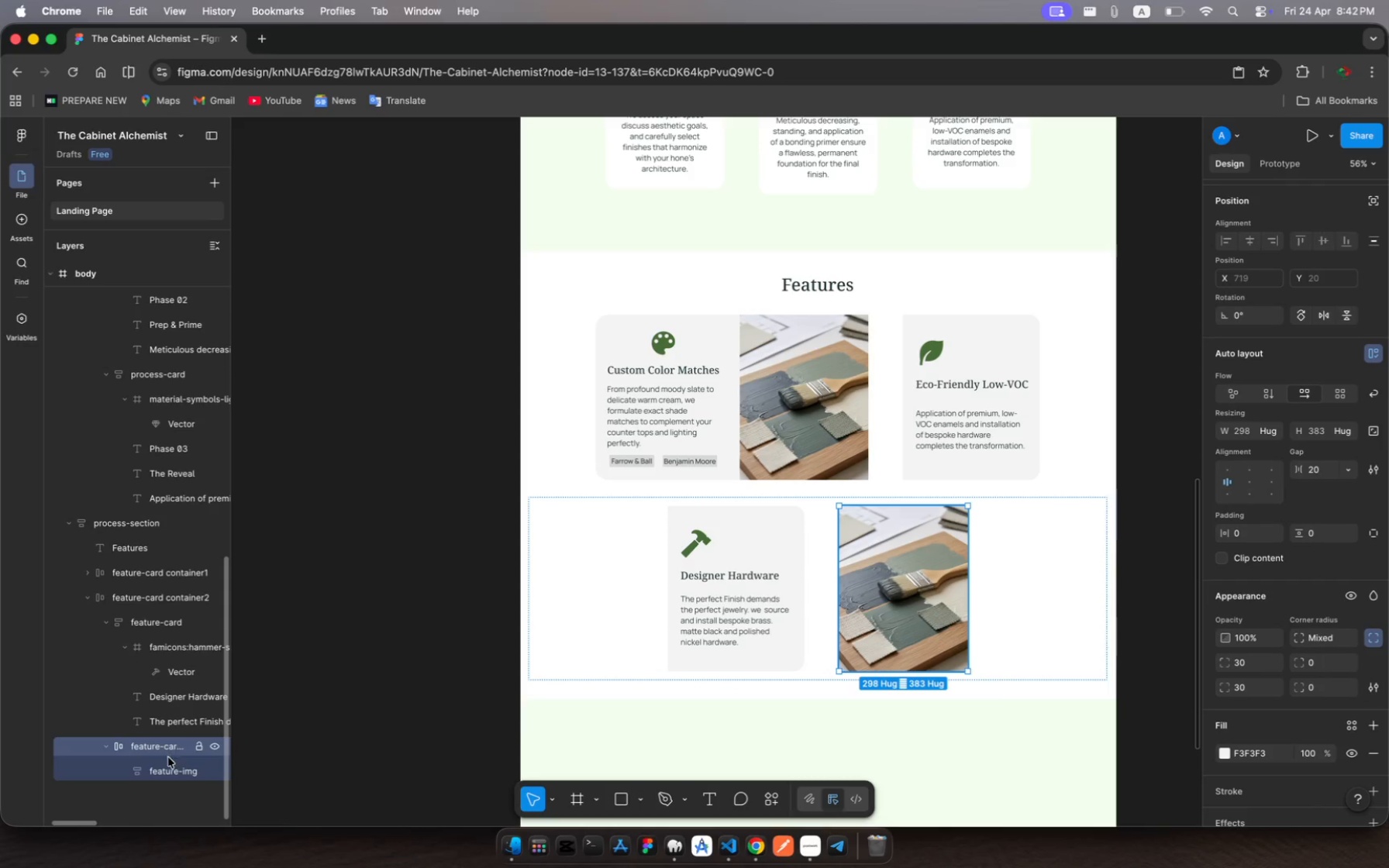 
left_click([170, 770])
 